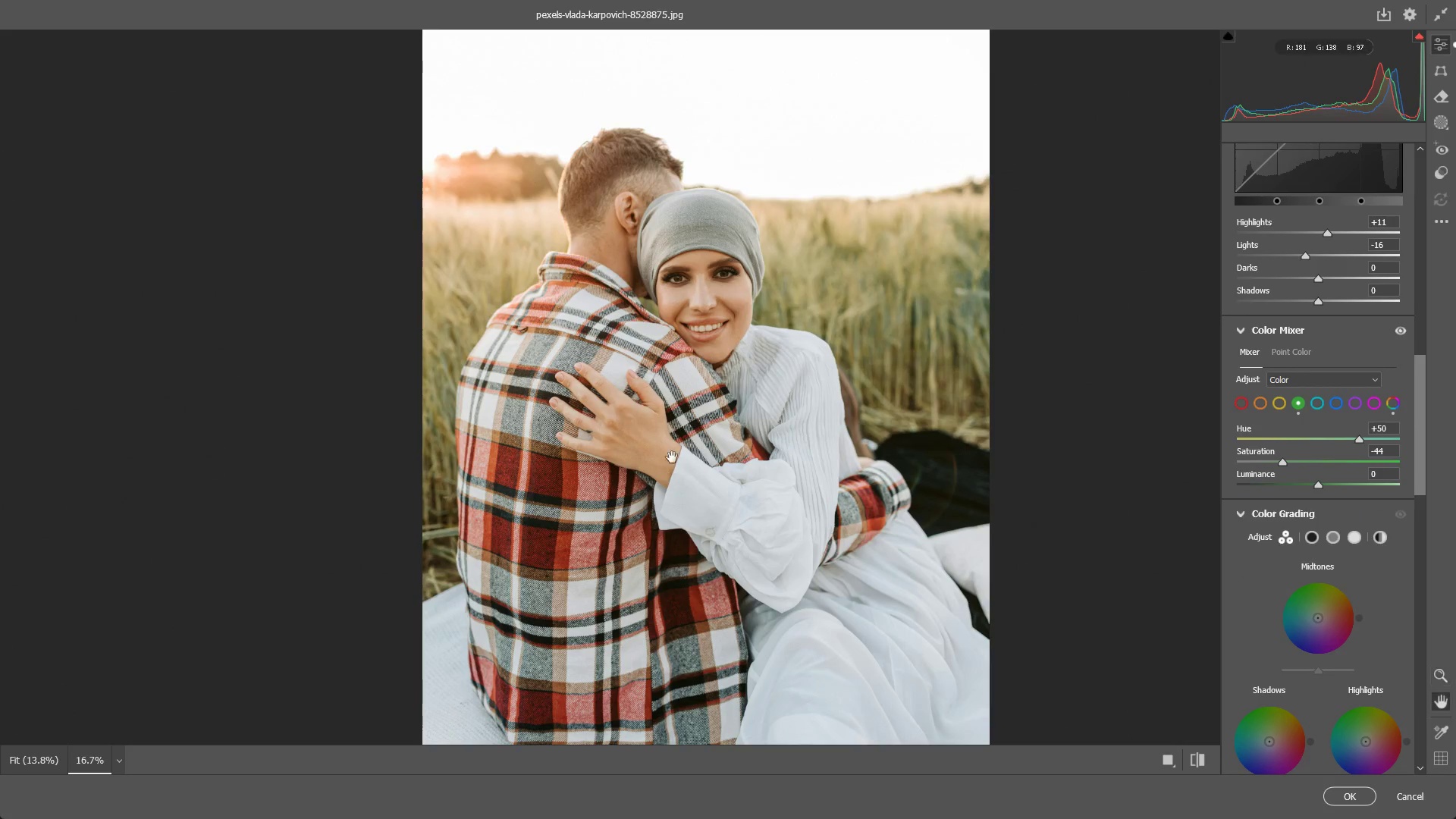 
hold_key(key=Space, duration=0.5)
 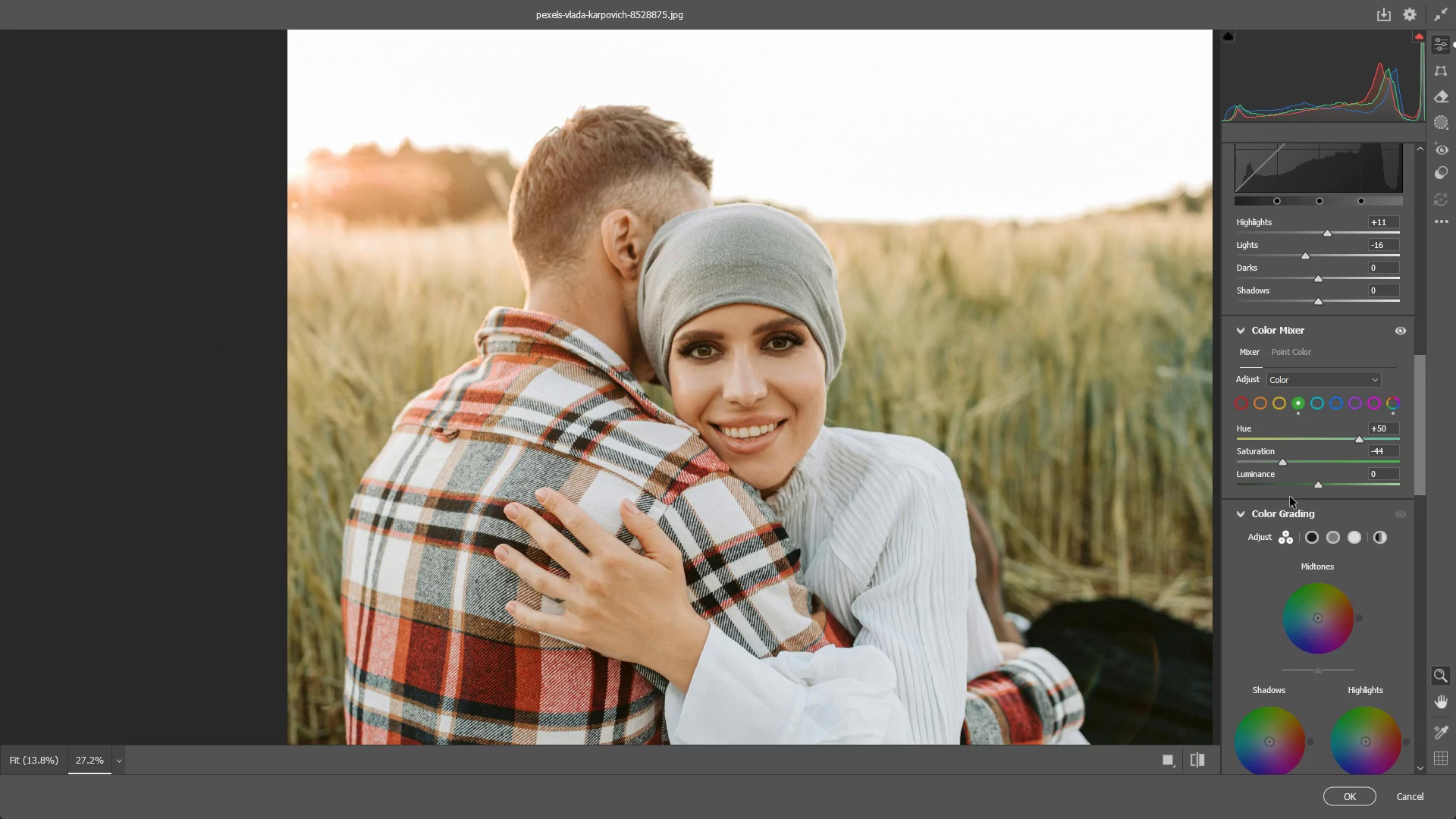 
left_click_drag(start_coordinate=[673, 460], to_coordinate=[685, 600])
 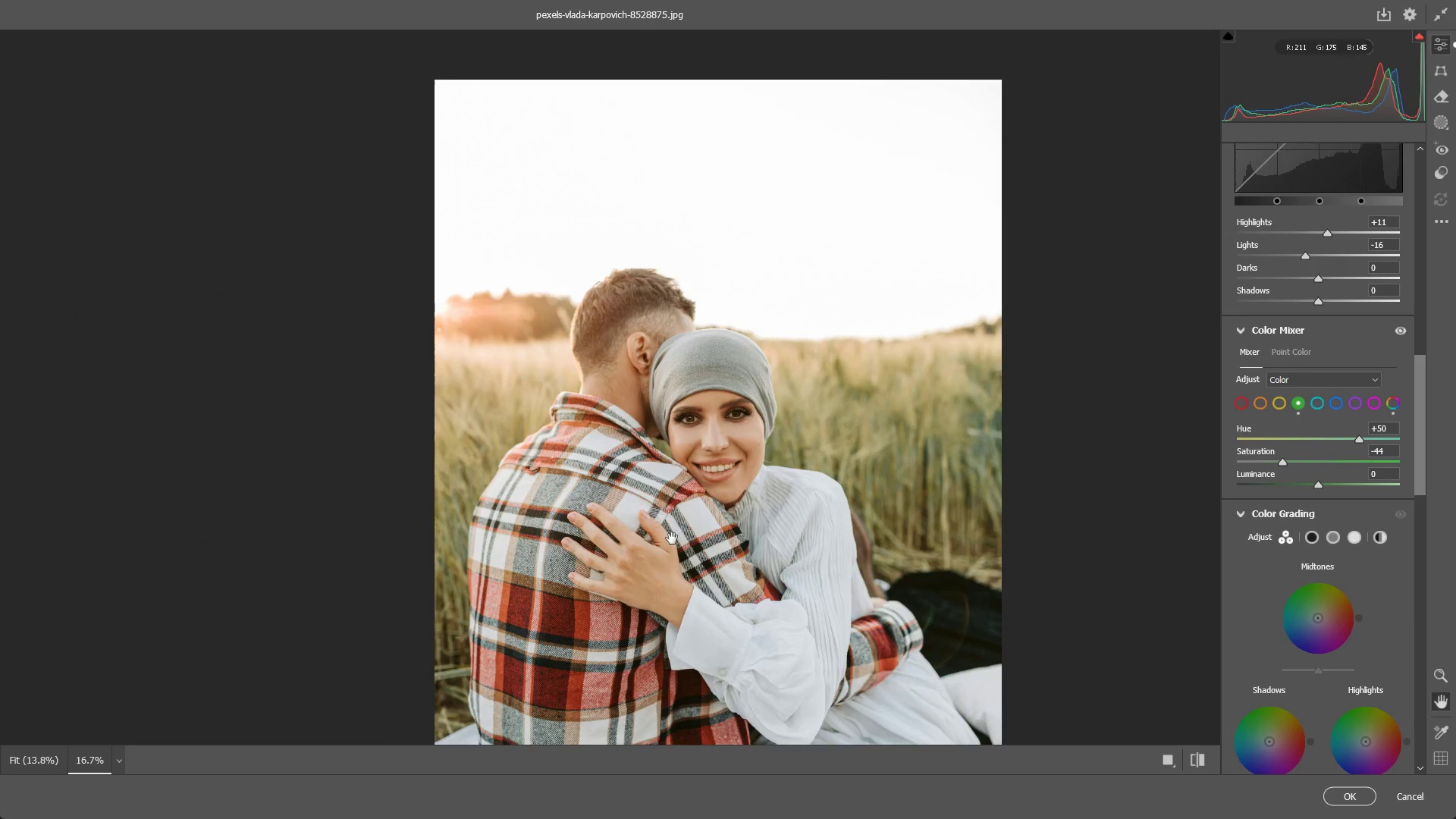 
hold_key(key=Space, duration=15.31)
 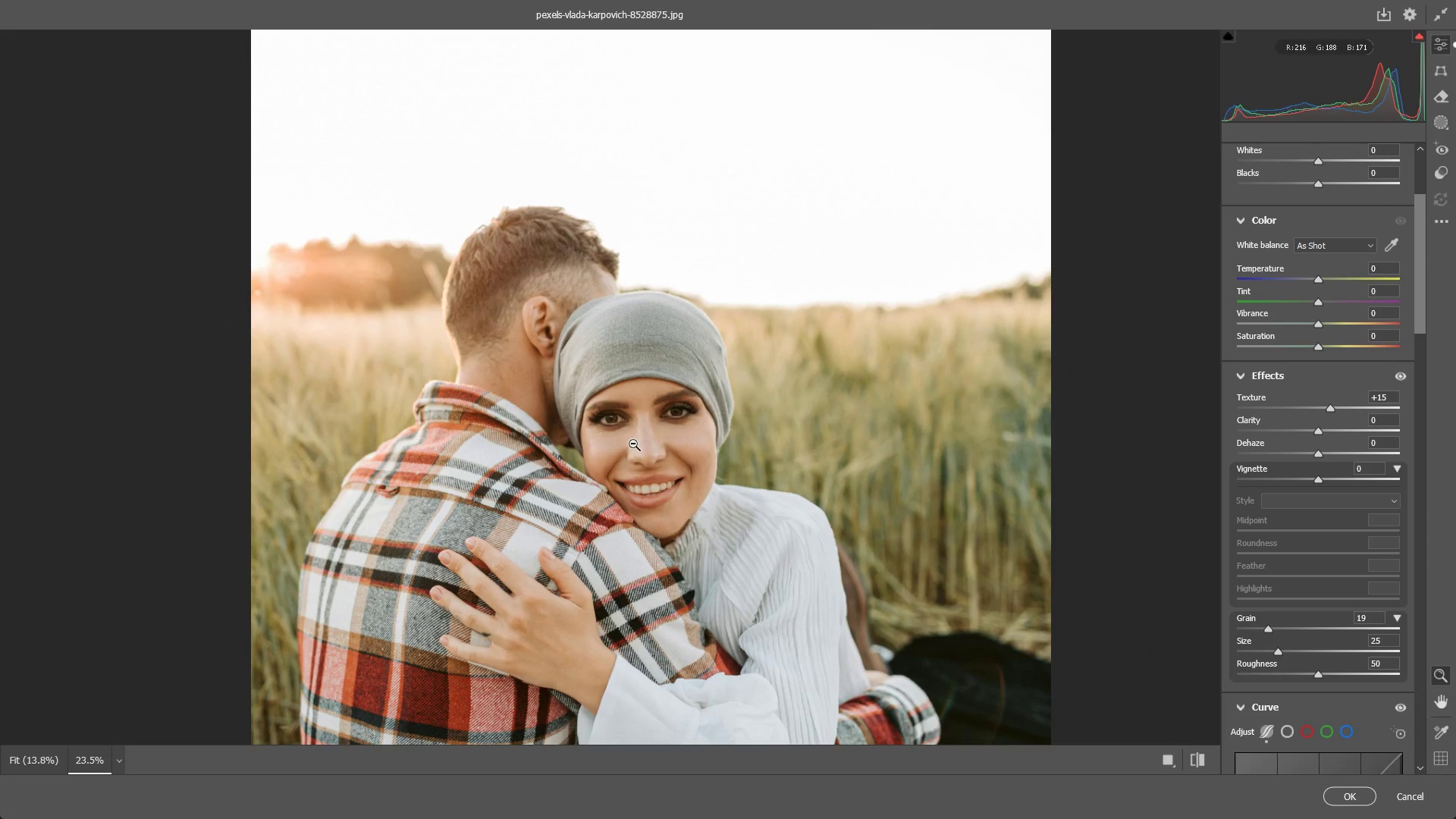 
left_click_drag(start_coordinate=[668, 526], to_coordinate=[723, 527])
 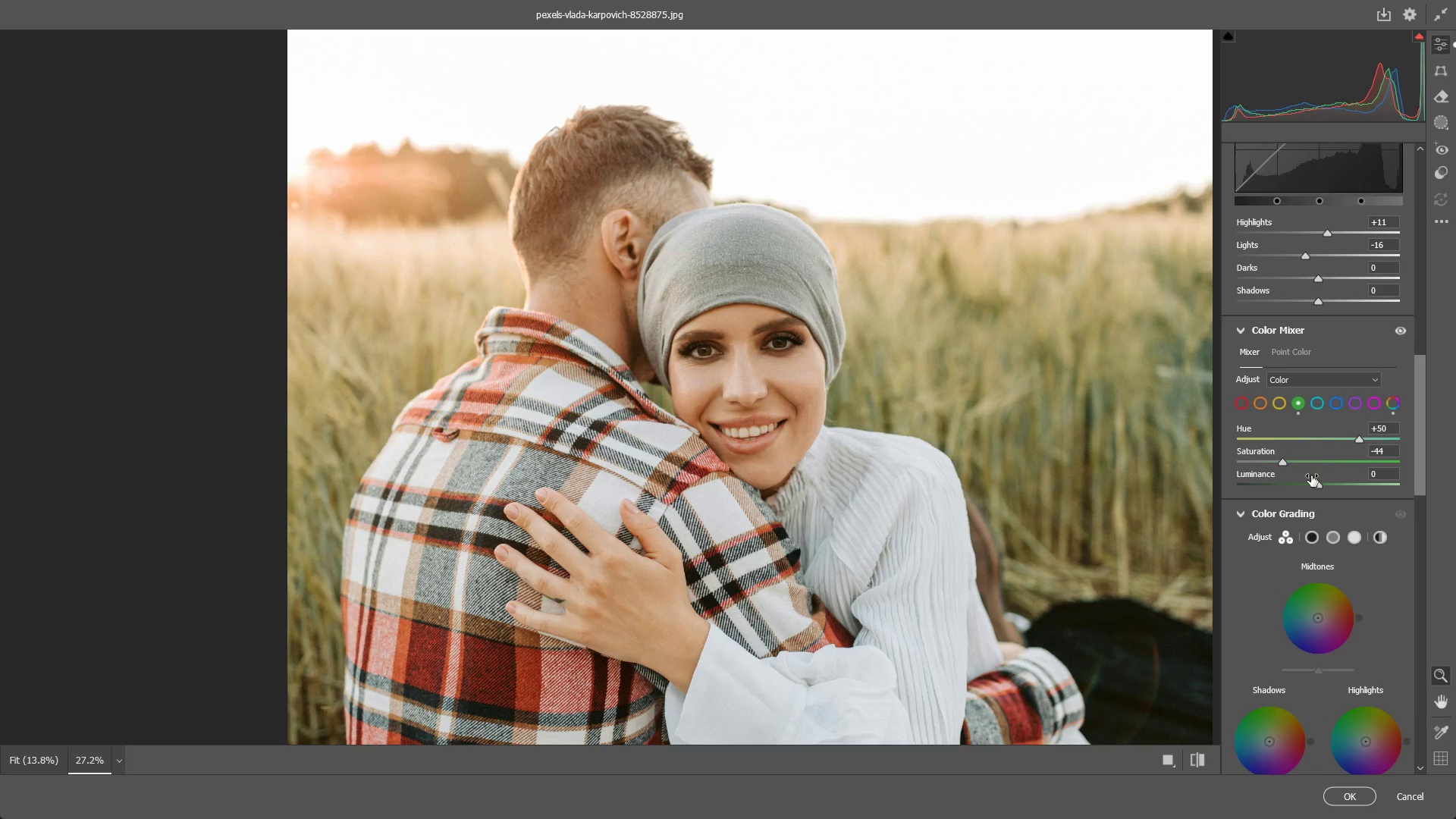 
scroll: coordinate [677, 558], scroll_direction: up, amount: 13.0
 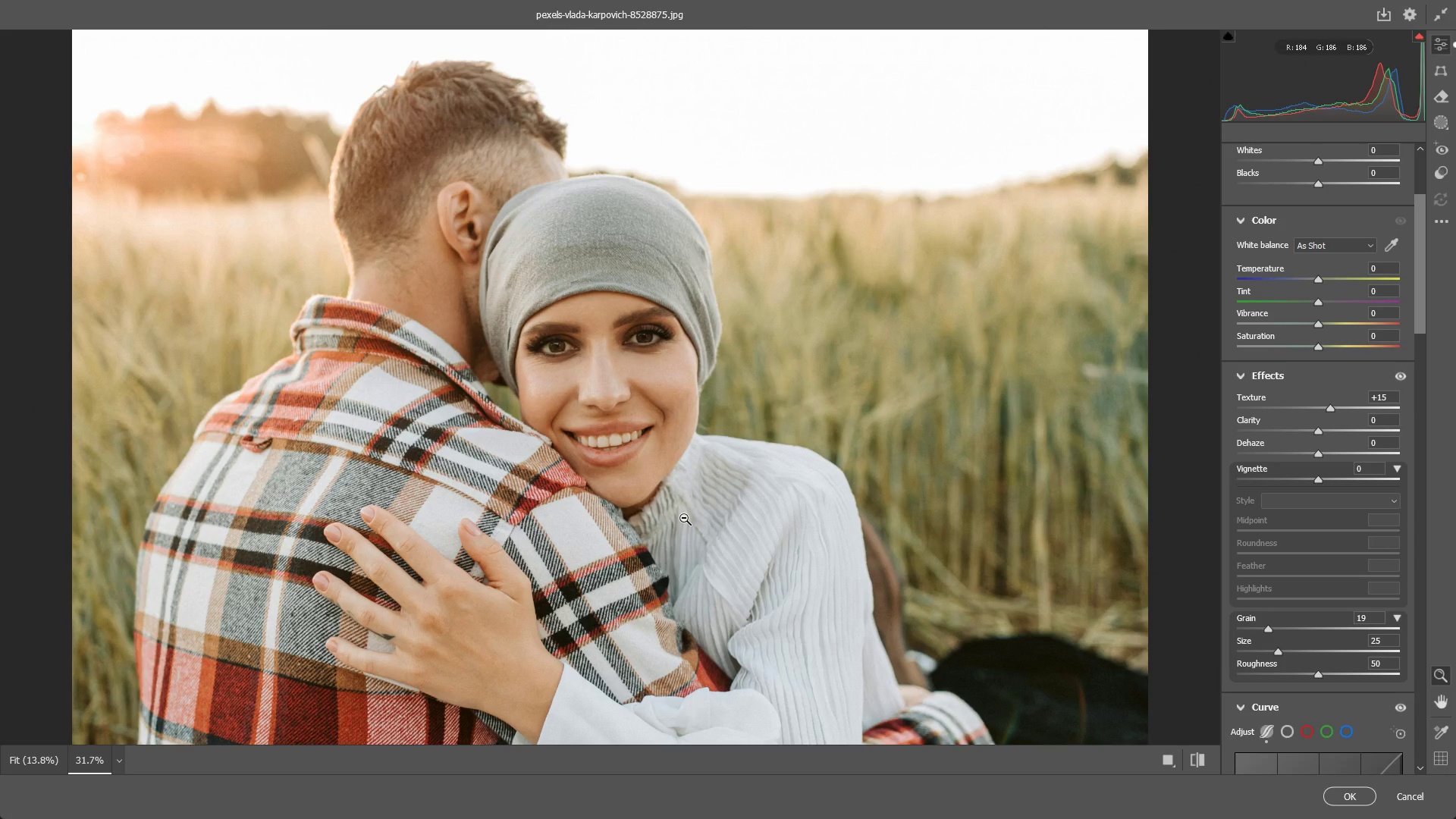 
left_click_drag(start_coordinate=[661, 393], to_coordinate=[627, 400])
 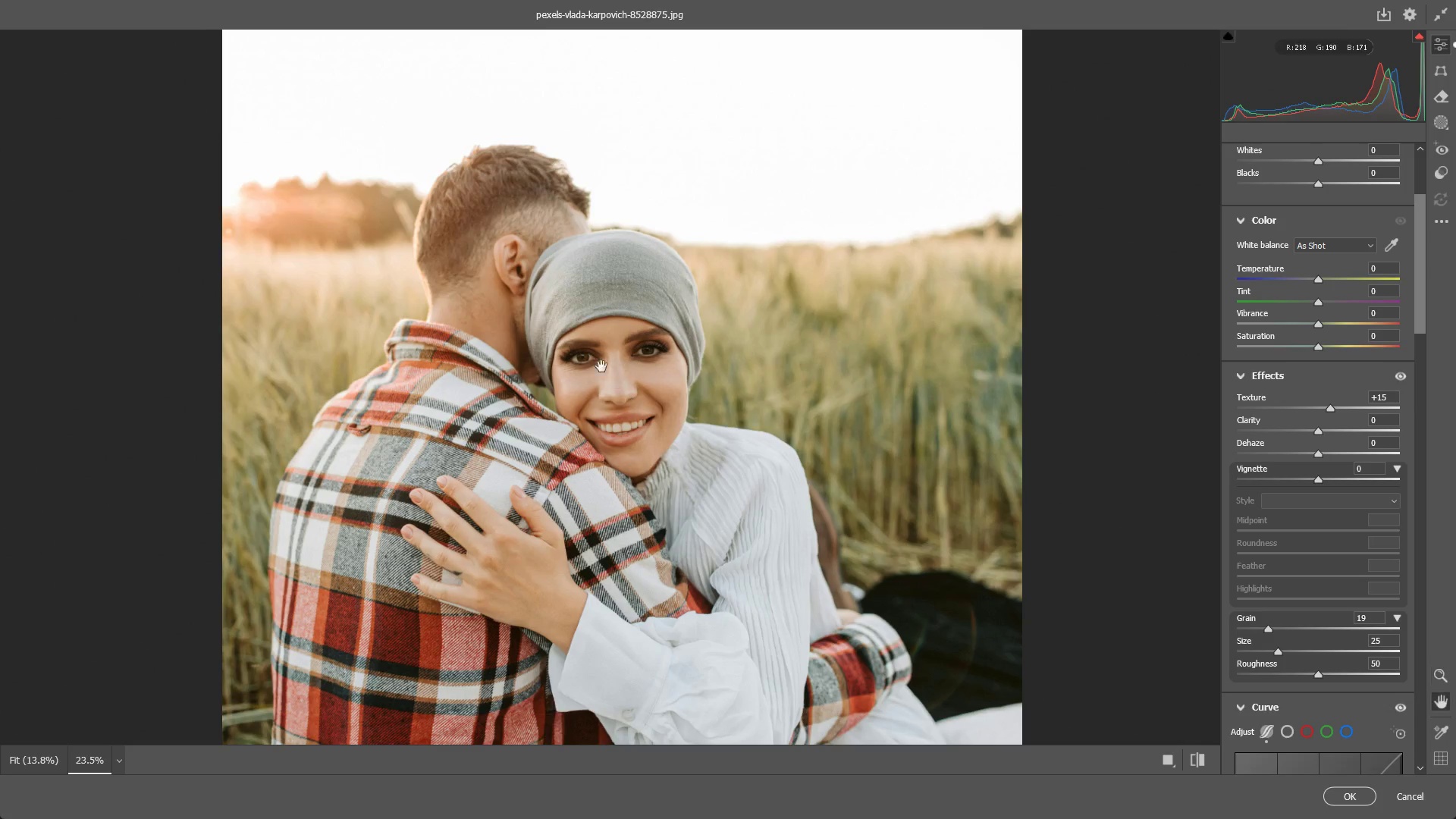 
hold_key(key=Space, duration=0.52)
 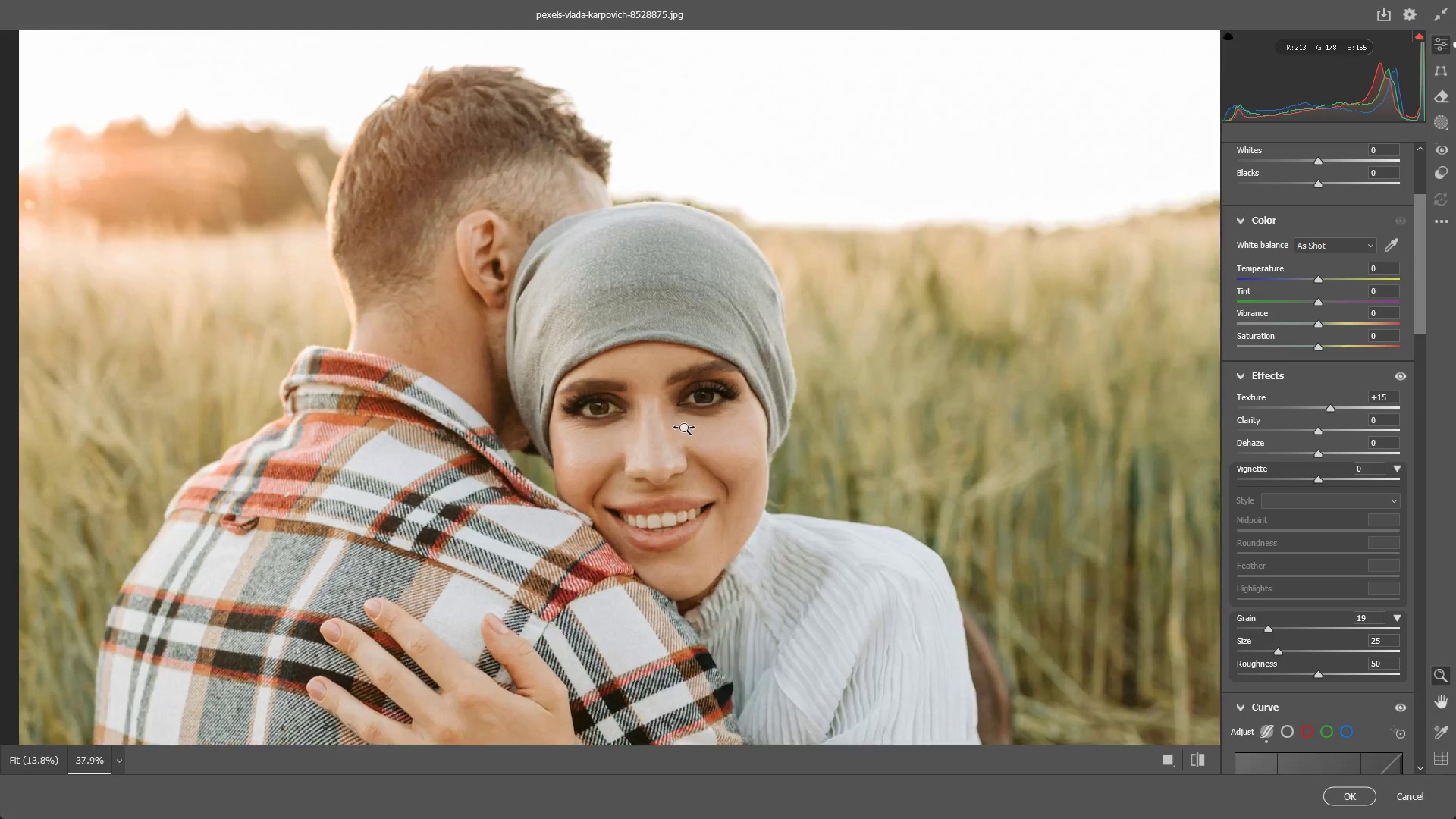 
left_click_drag(start_coordinate=[604, 382], to_coordinate=[633, 444])
 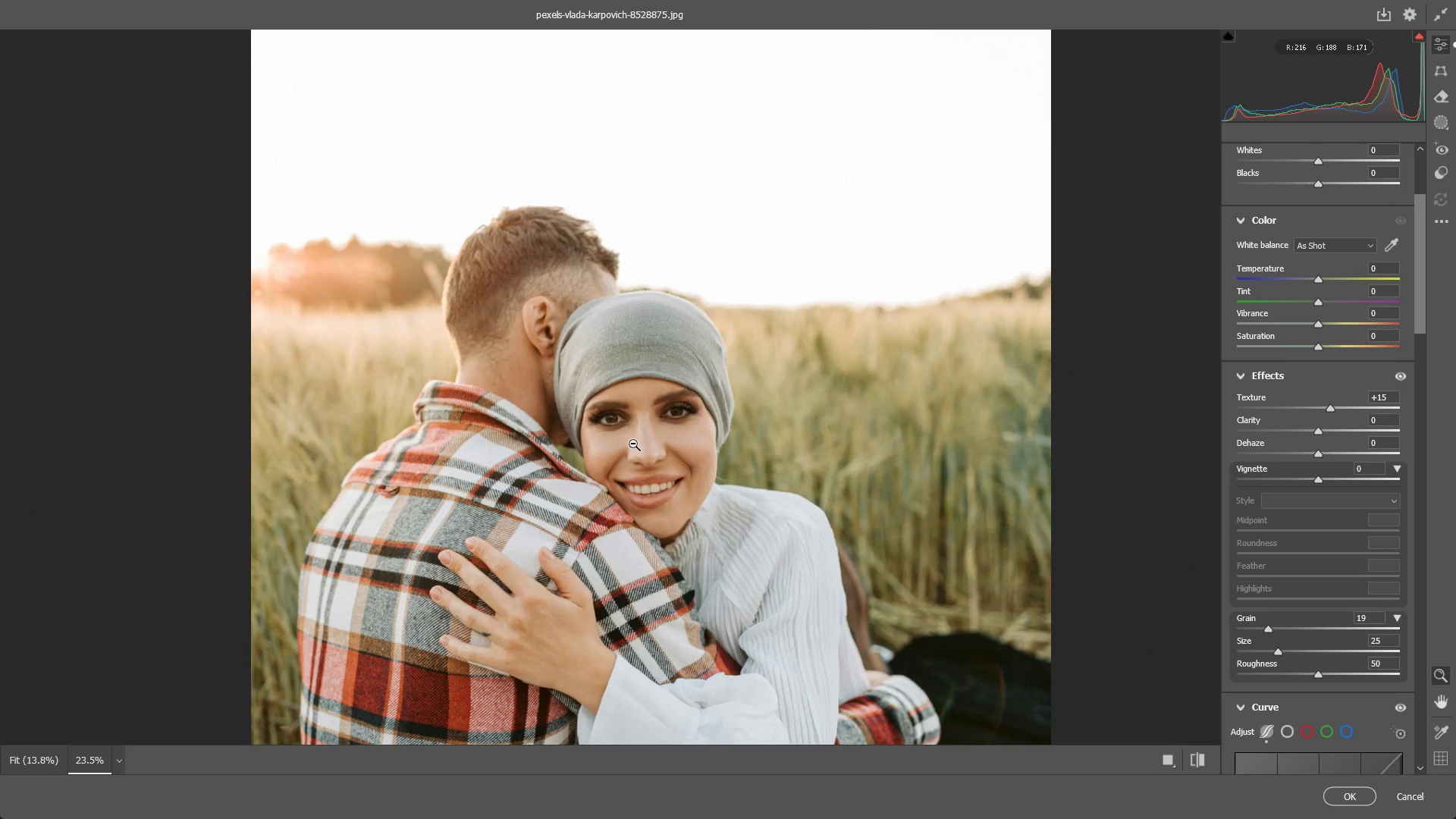 
hold_key(key=Space, duration=1.41)
 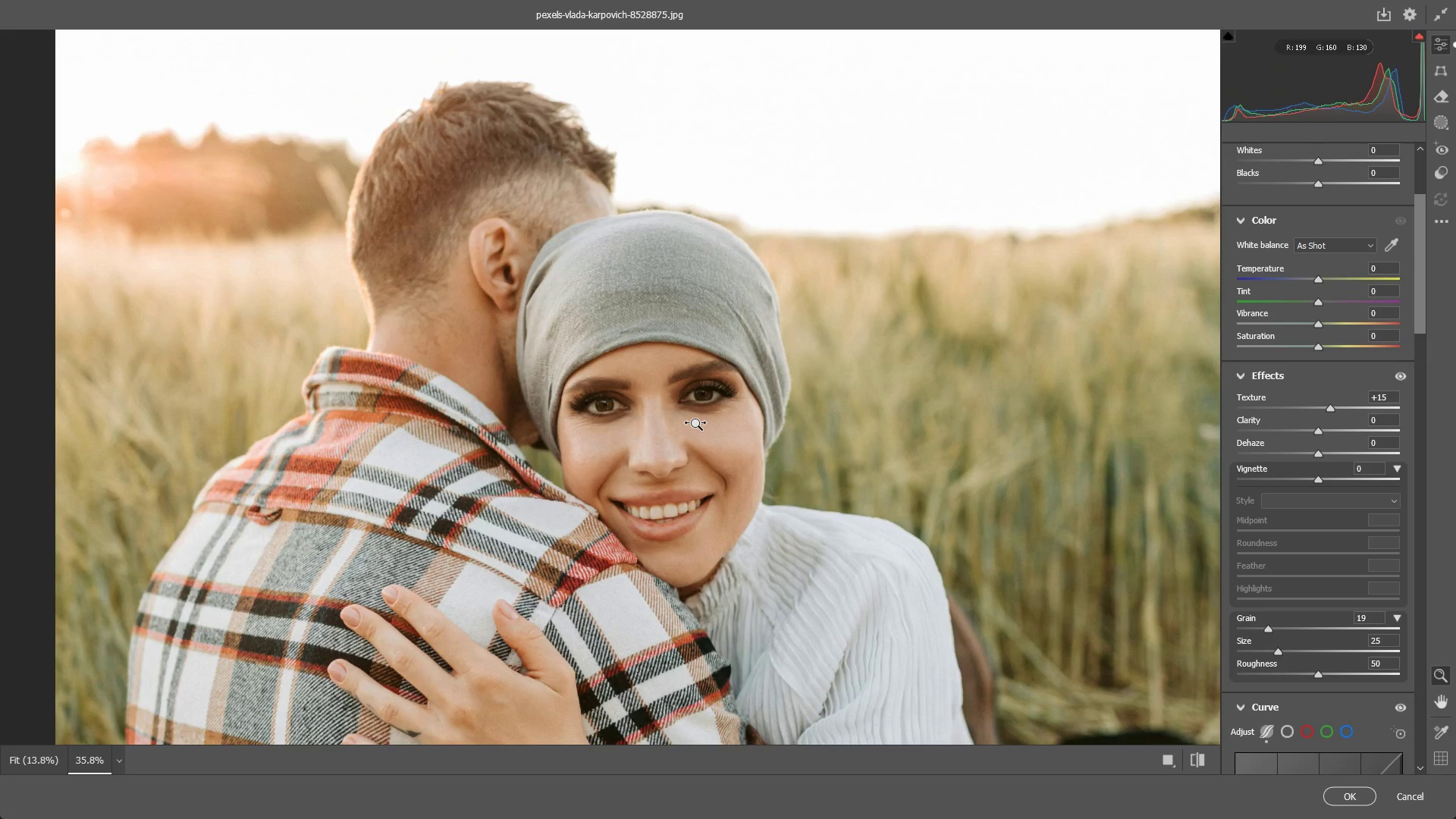 
left_click_drag(start_coordinate=[632, 438], to_coordinate=[706, 425])
 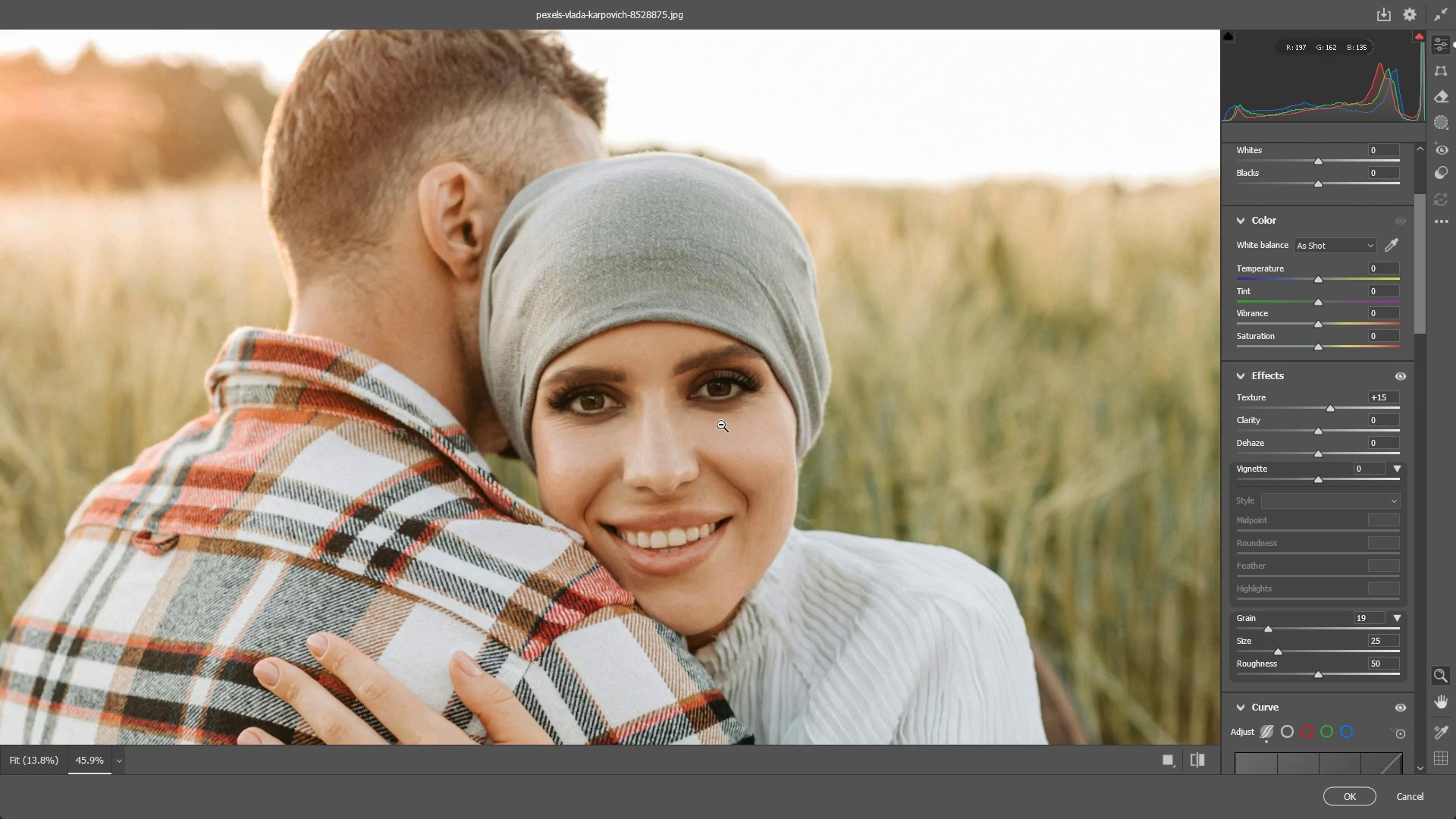 
left_click_drag(start_coordinate=[715, 425], to_coordinate=[695, 425])
 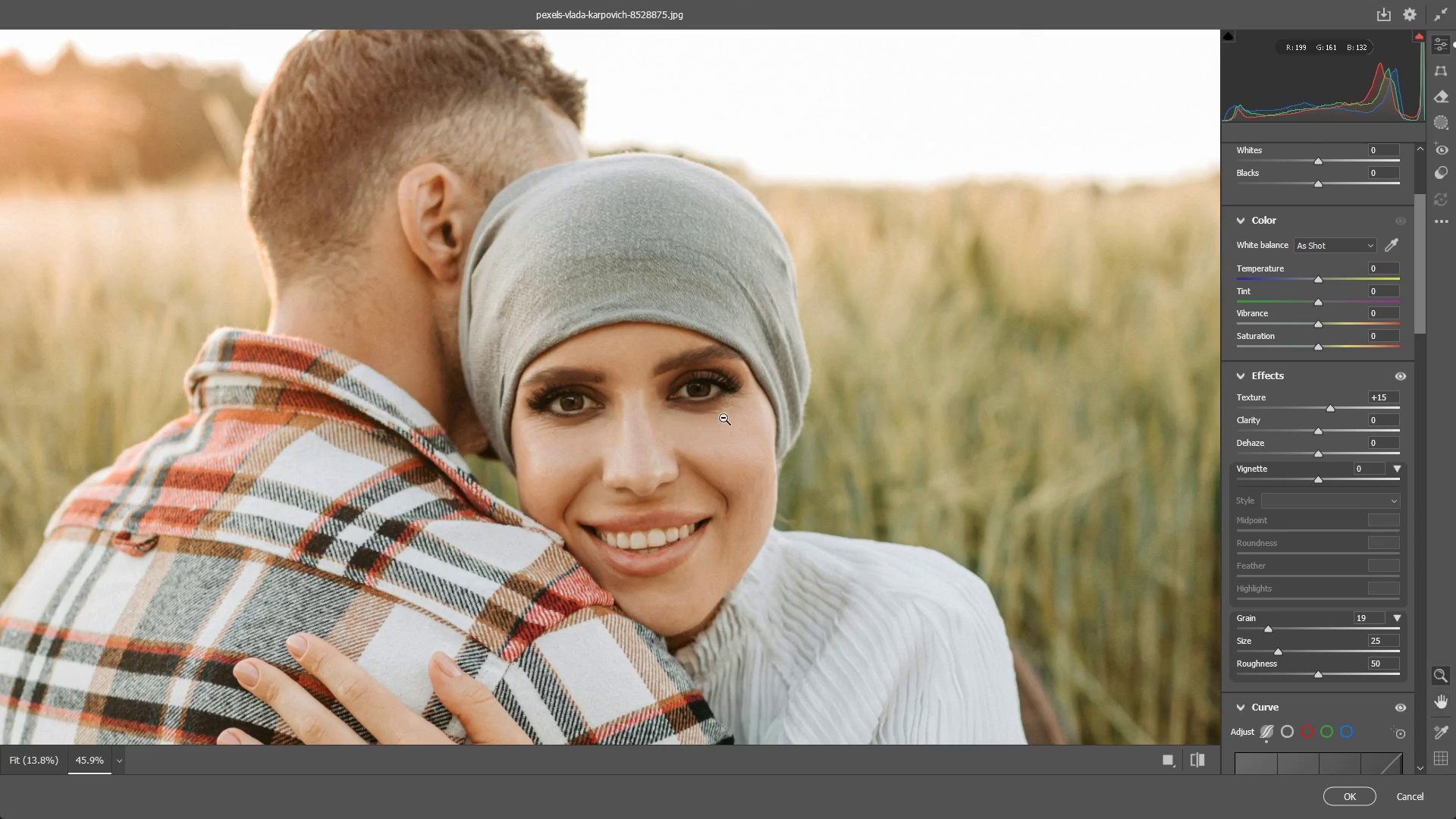 
left_click_drag(start_coordinate=[724, 418], to_coordinate=[696, 425])
 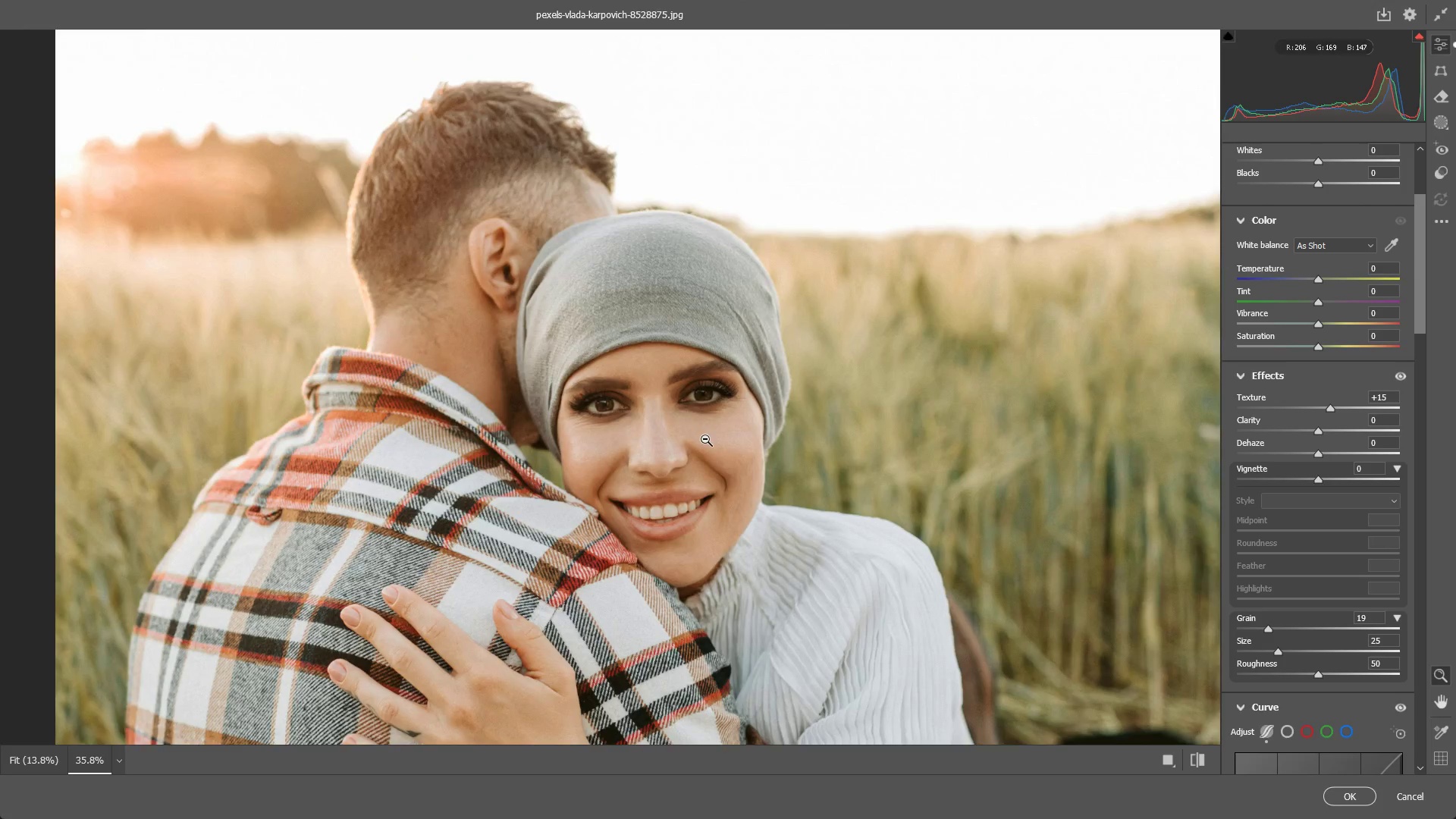 
left_click_drag(start_coordinate=[706, 439], to_coordinate=[689, 444])
 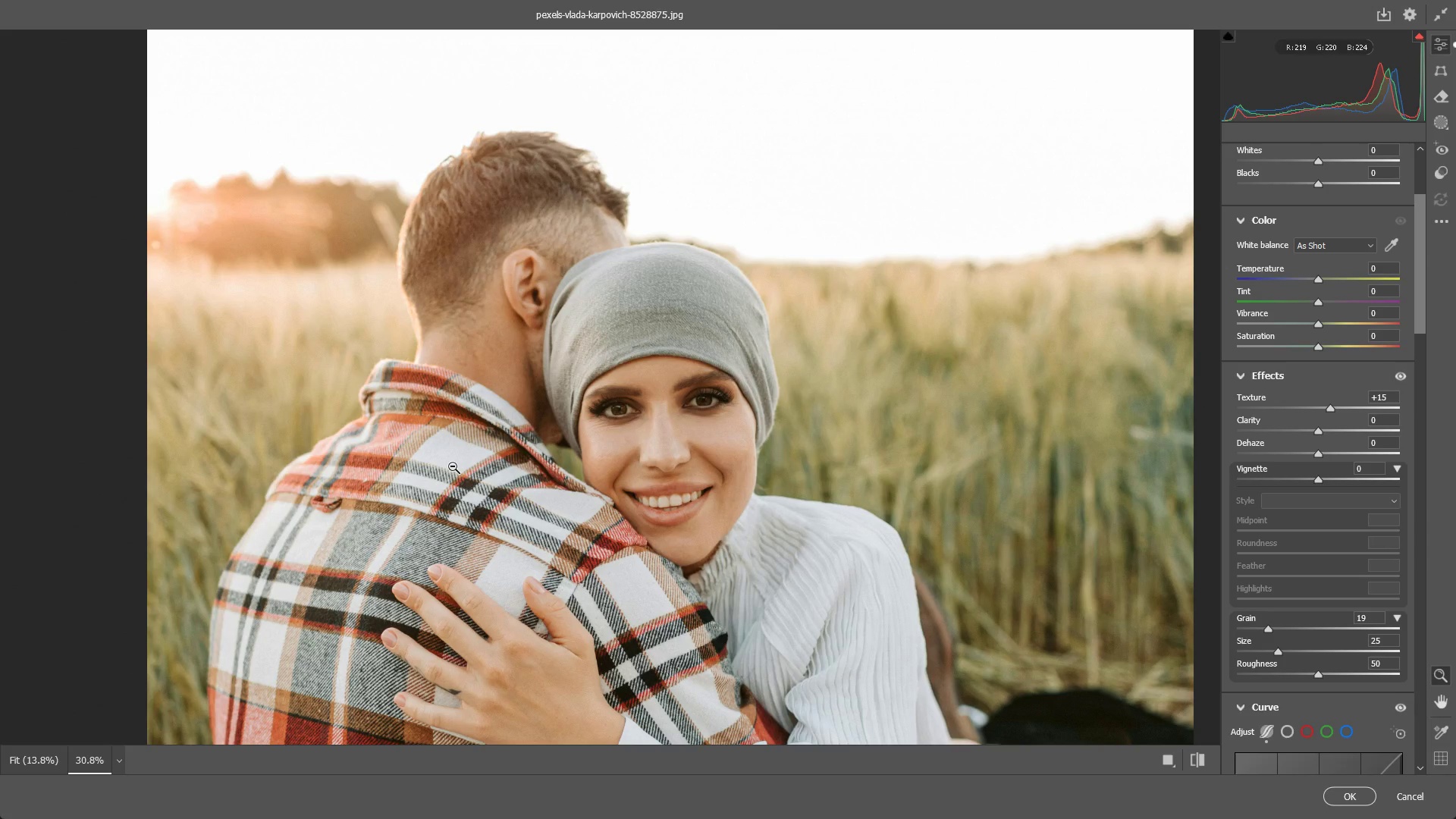 
wait(6.95)
 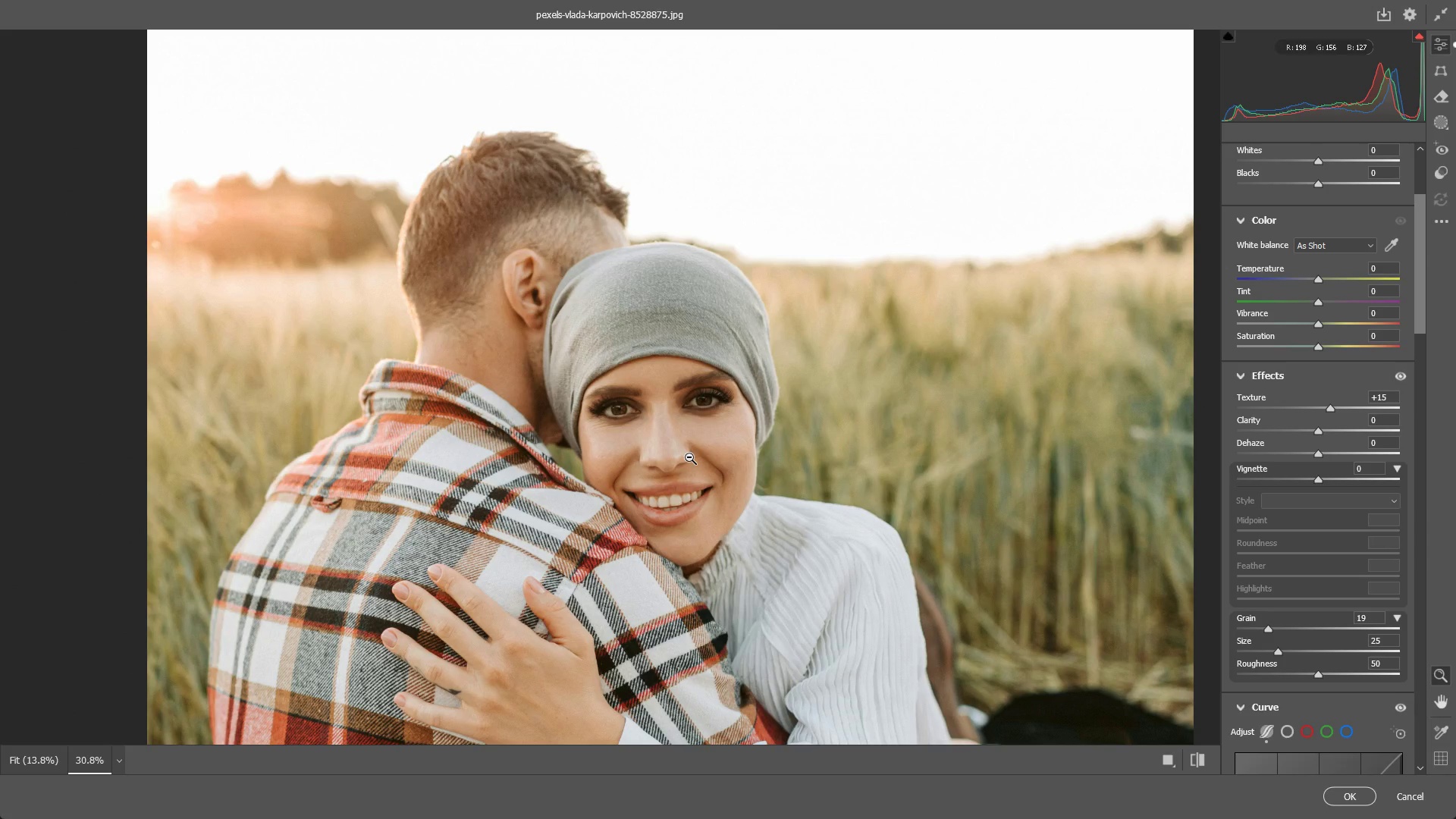 
left_click_drag(start_coordinate=[592, 408], to_coordinate=[630, 397])
 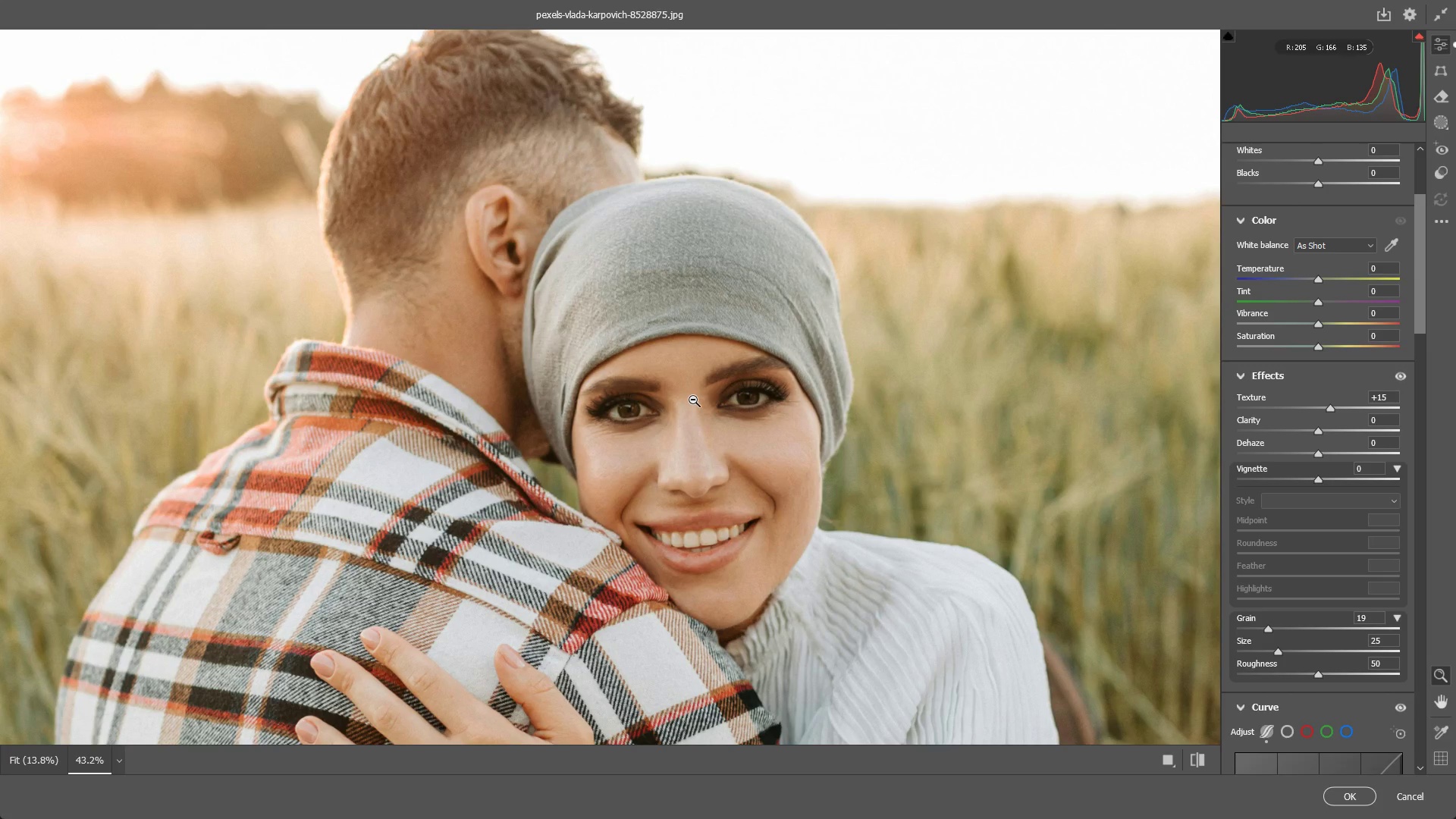 
left_click_drag(start_coordinate=[705, 403], to_coordinate=[685, 406])
 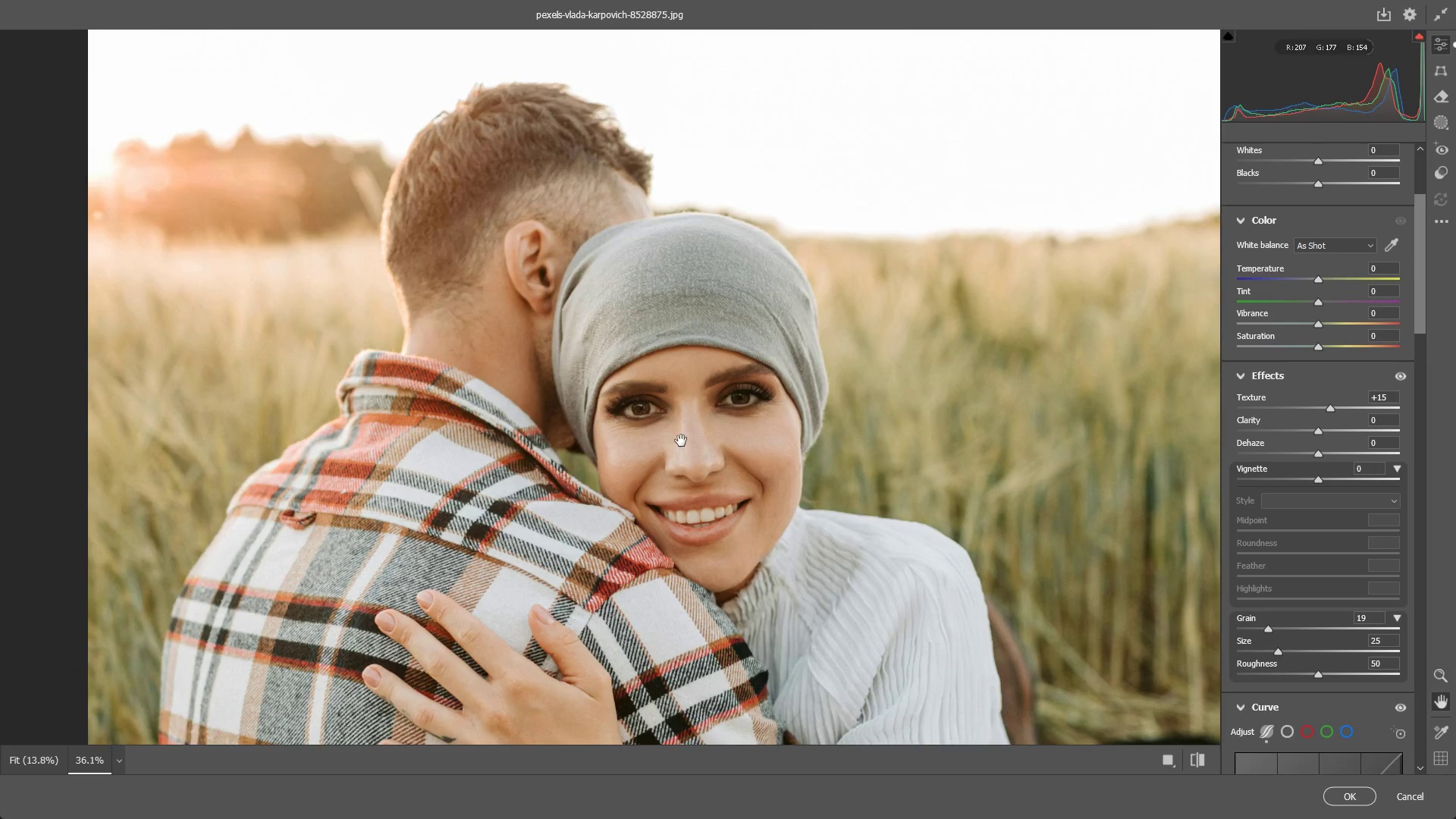 
hold_key(key=Space, duration=1.05)
 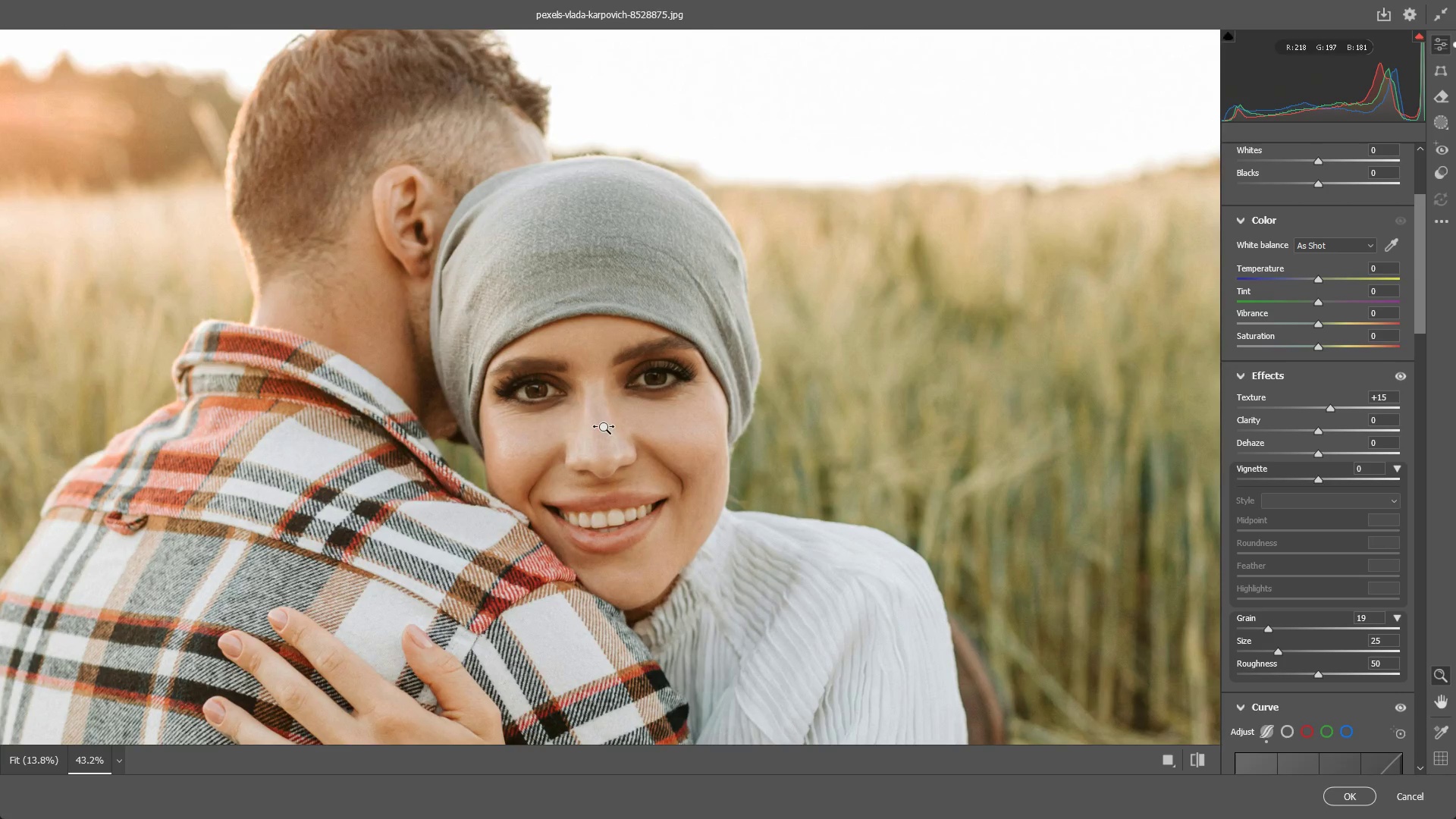 
left_click_drag(start_coordinate=[681, 443], to_coordinate=[584, 431])
 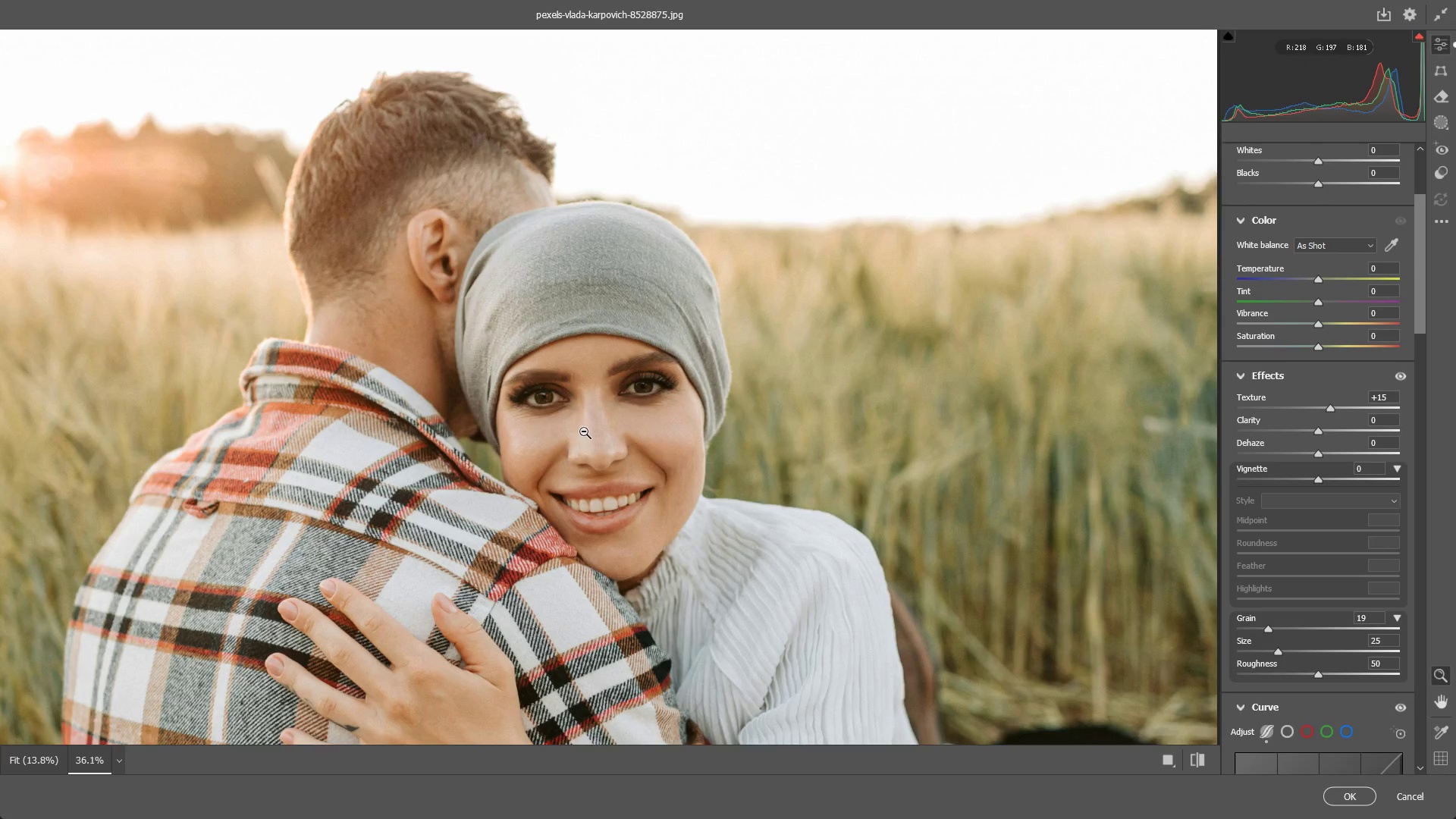 
left_click_drag(start_coordinate=[584, 431], to_coordinate=[604, 428])
 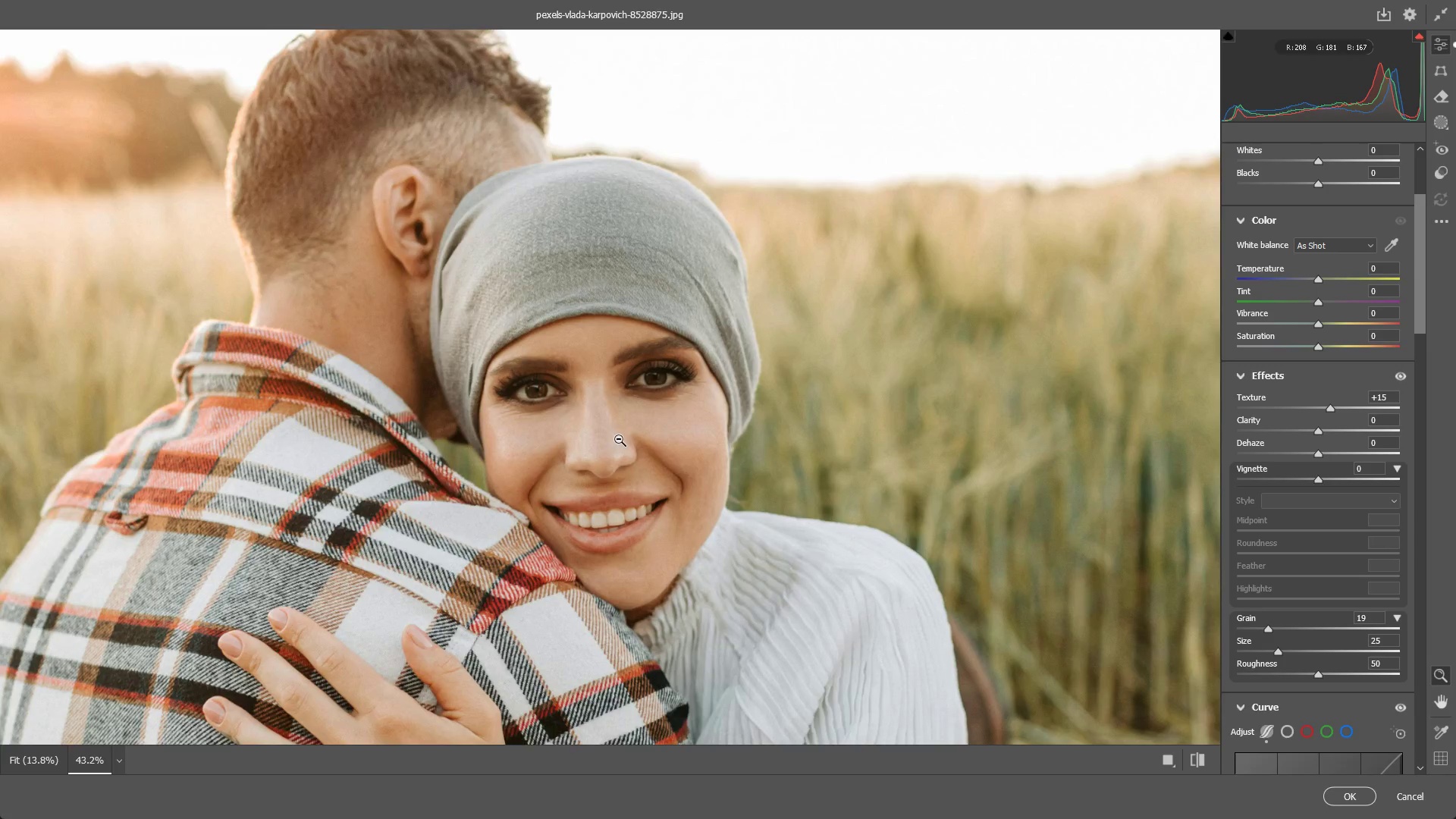 
left_click_drag(start_coordinate=[619, 439], to_coordinate=[595, 441])
 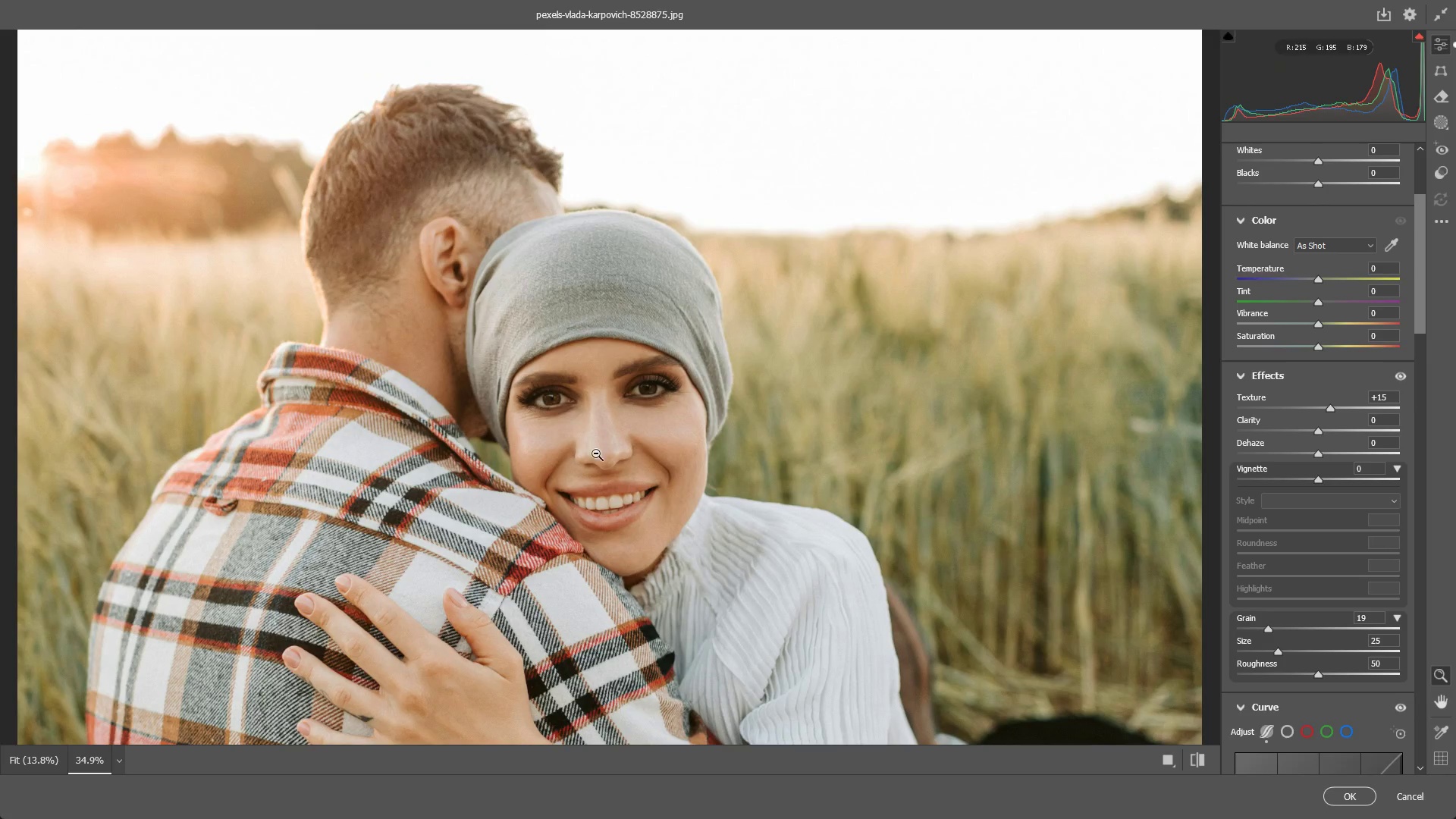 
hold_key(key=Space, duration=0.5)
 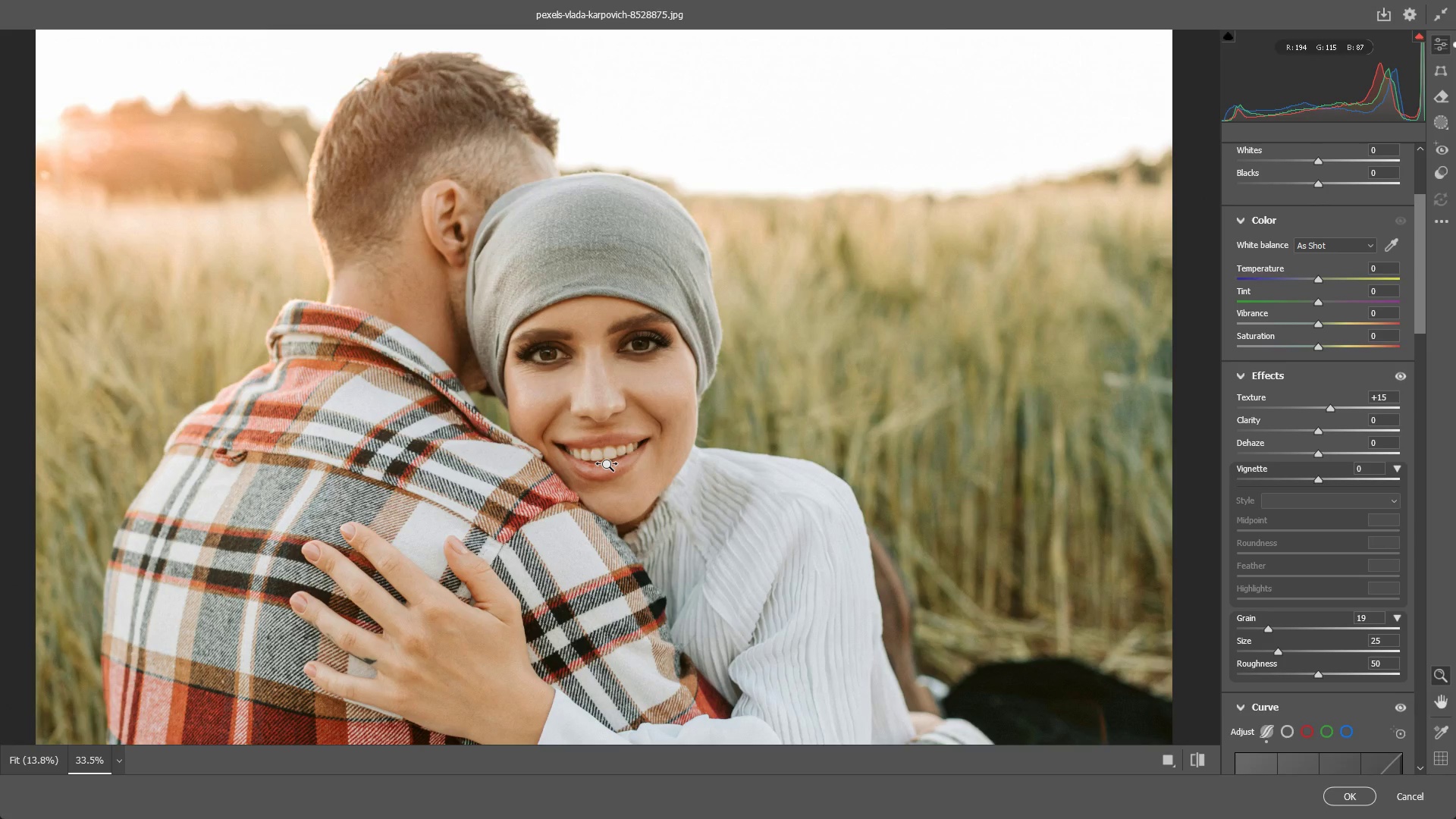 
left_click_drag(start_coordinate=[598, 460], to_coordinate=[593, 410])
 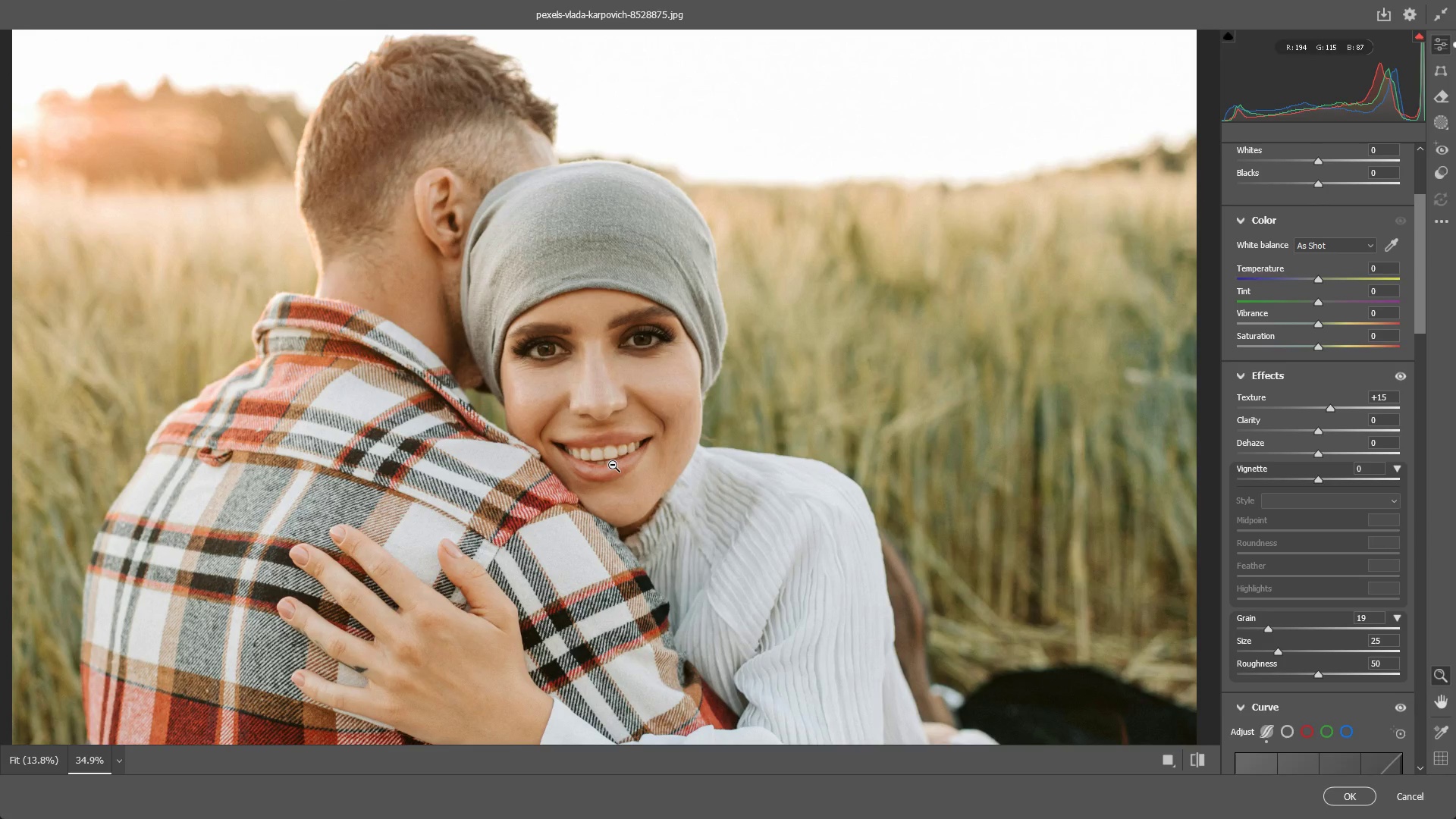 
left_click_drag(start_coordinate=[613, 465], to_coordinate=[626, 466])
 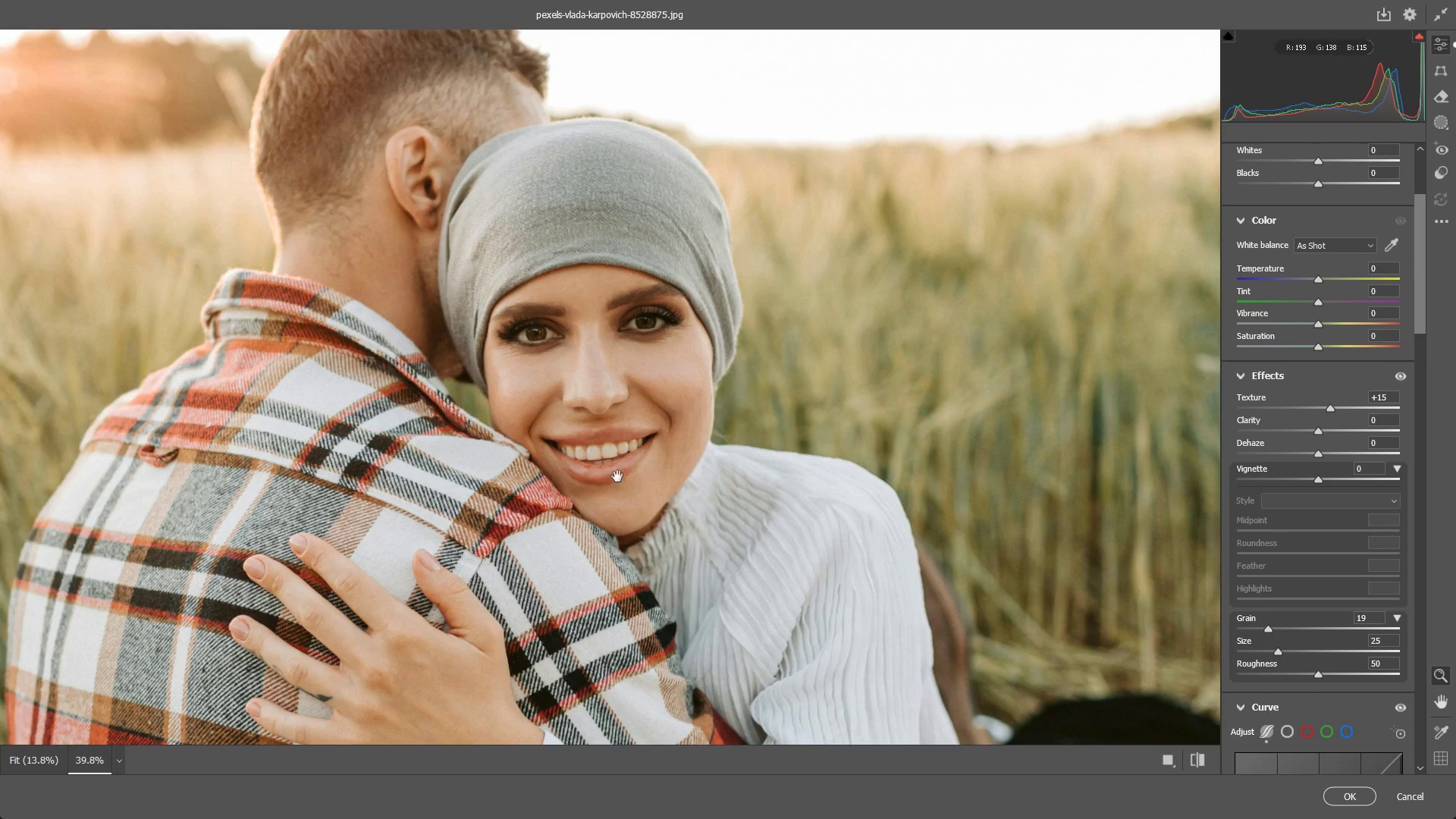 
hold_key(key=Space, duration=0.61)
 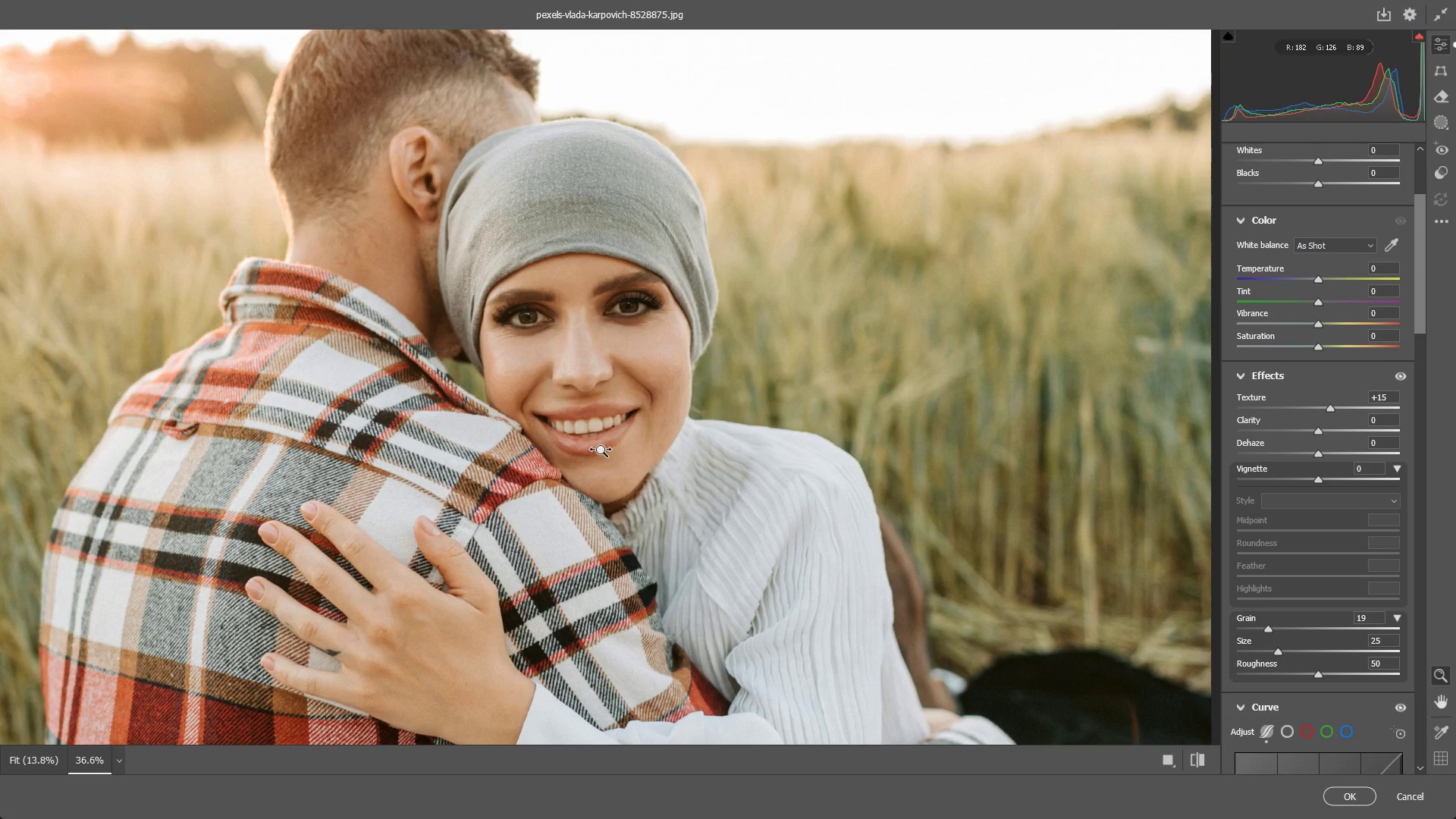 
left_click_drag(start_coordinate=[617, 477], to_coordinate=[601, 450])
 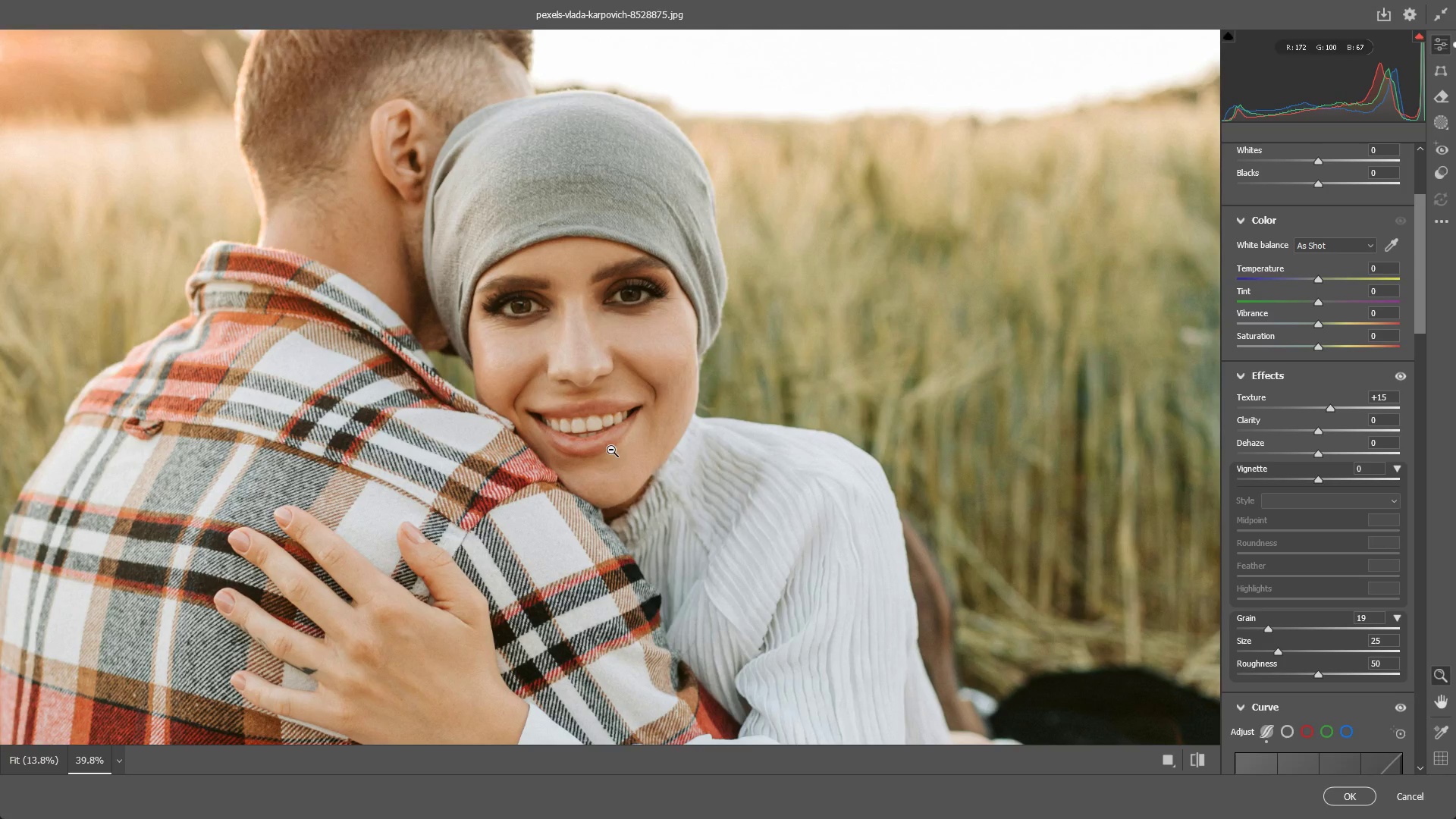 
left_click_drag(start_coordinate=[611, 450], to_coordinate=[606, 450])
 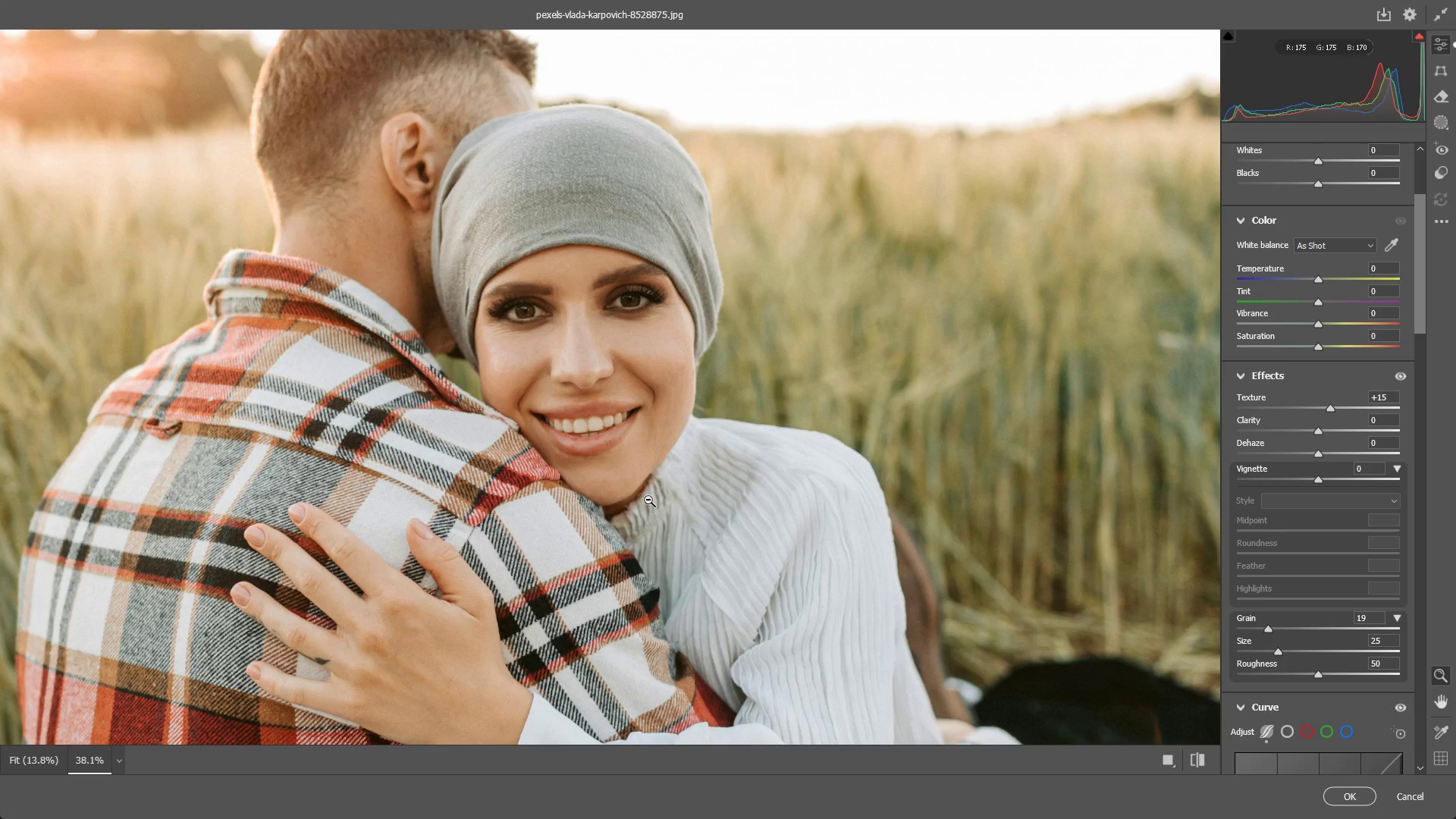 
left_click_drag(start_coordinate=[590, 491], to_coordinate=[604, 482])
 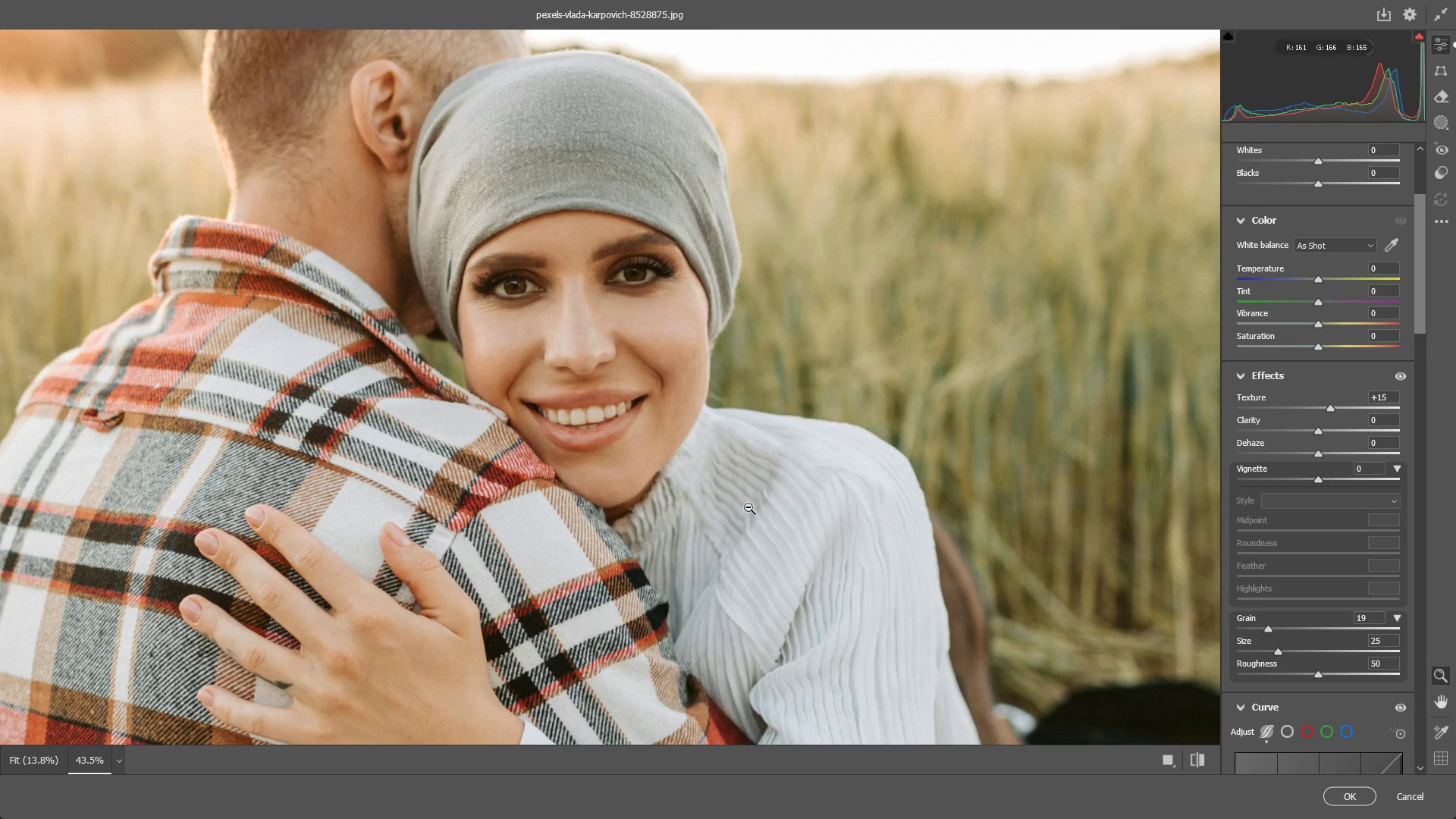 
wait(23.64)
 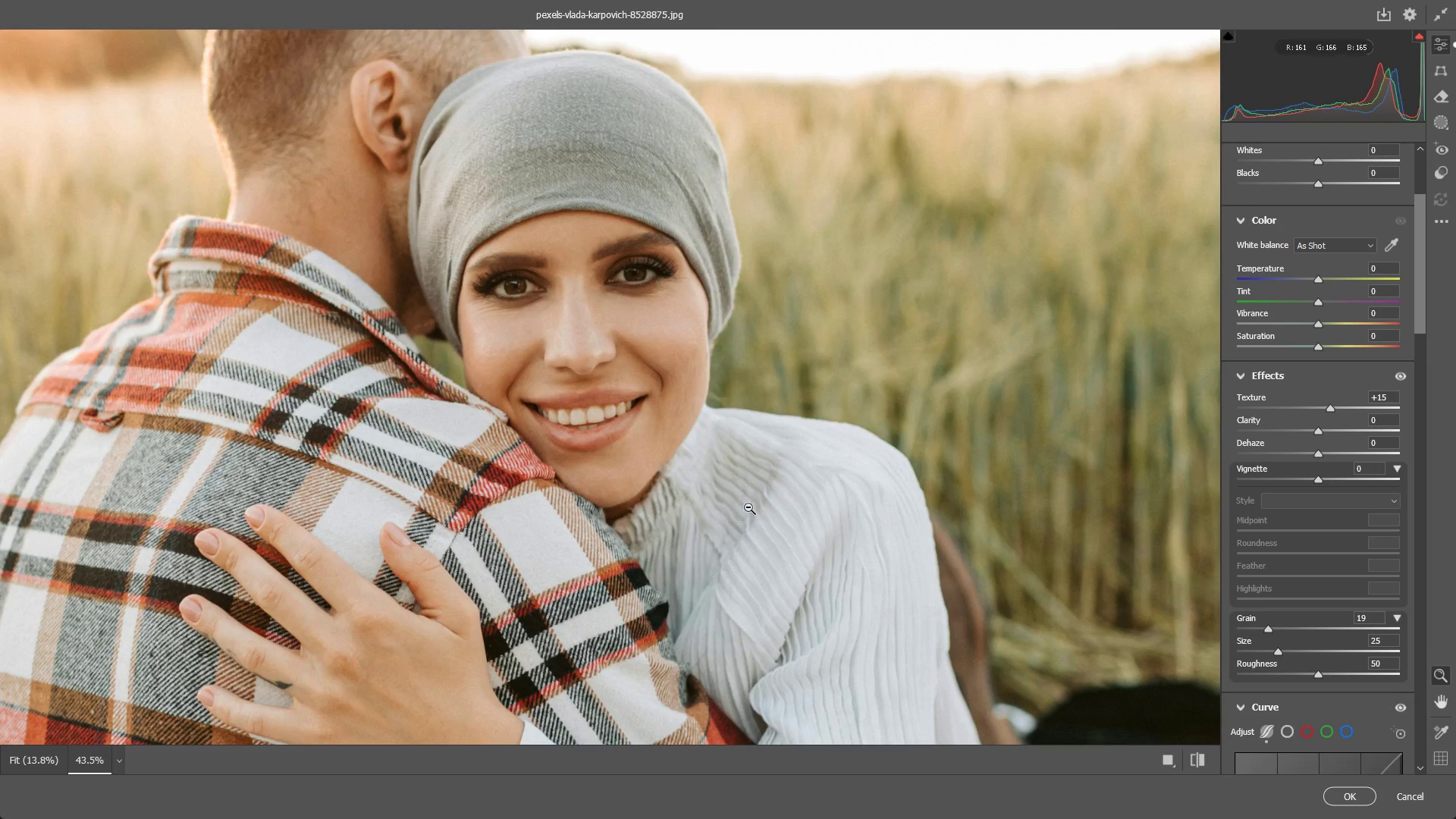 
scroll: coordinate [566, 433], scroll_direction: down, amount: 2.0
 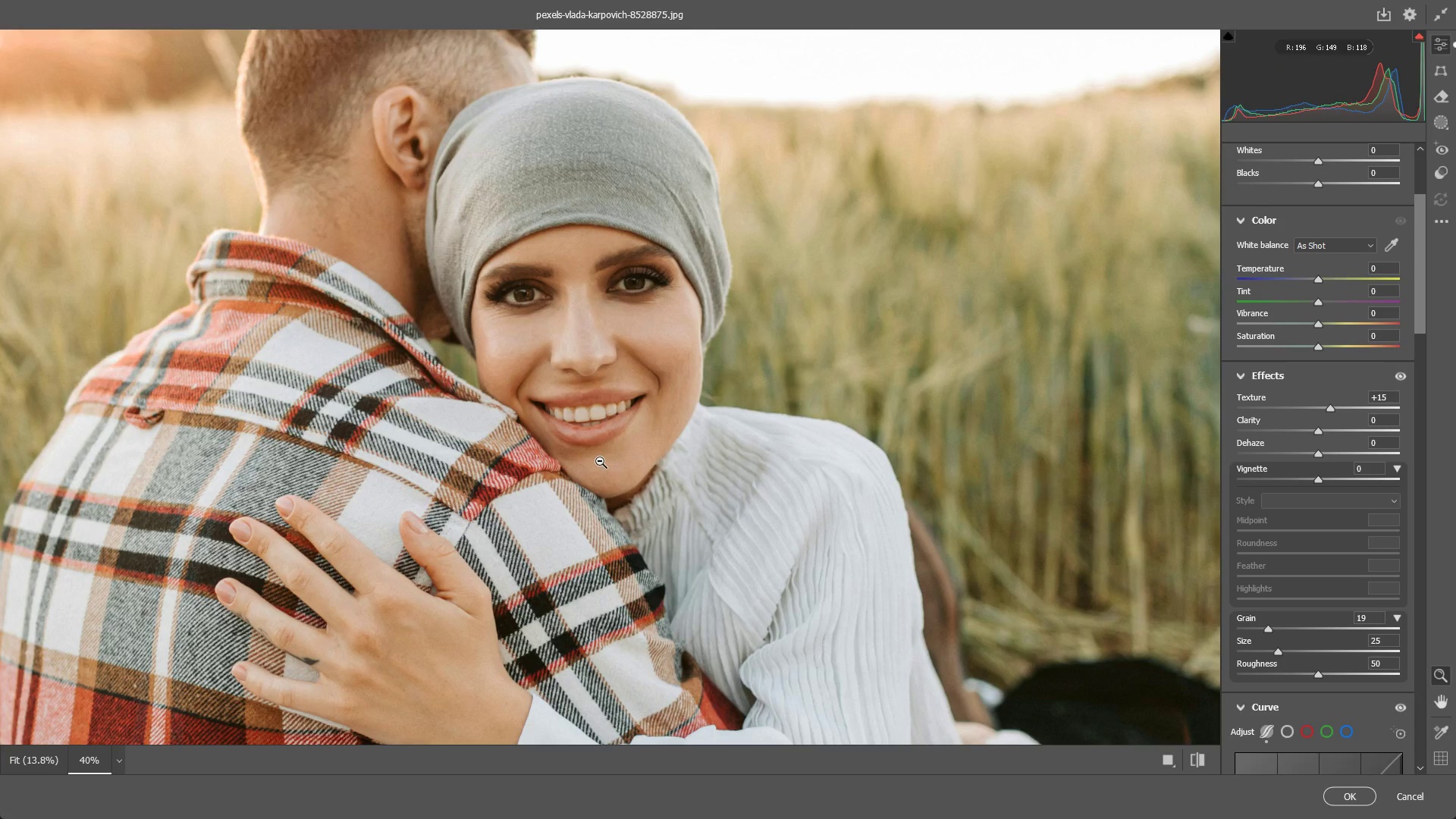 
wait(7.04)
 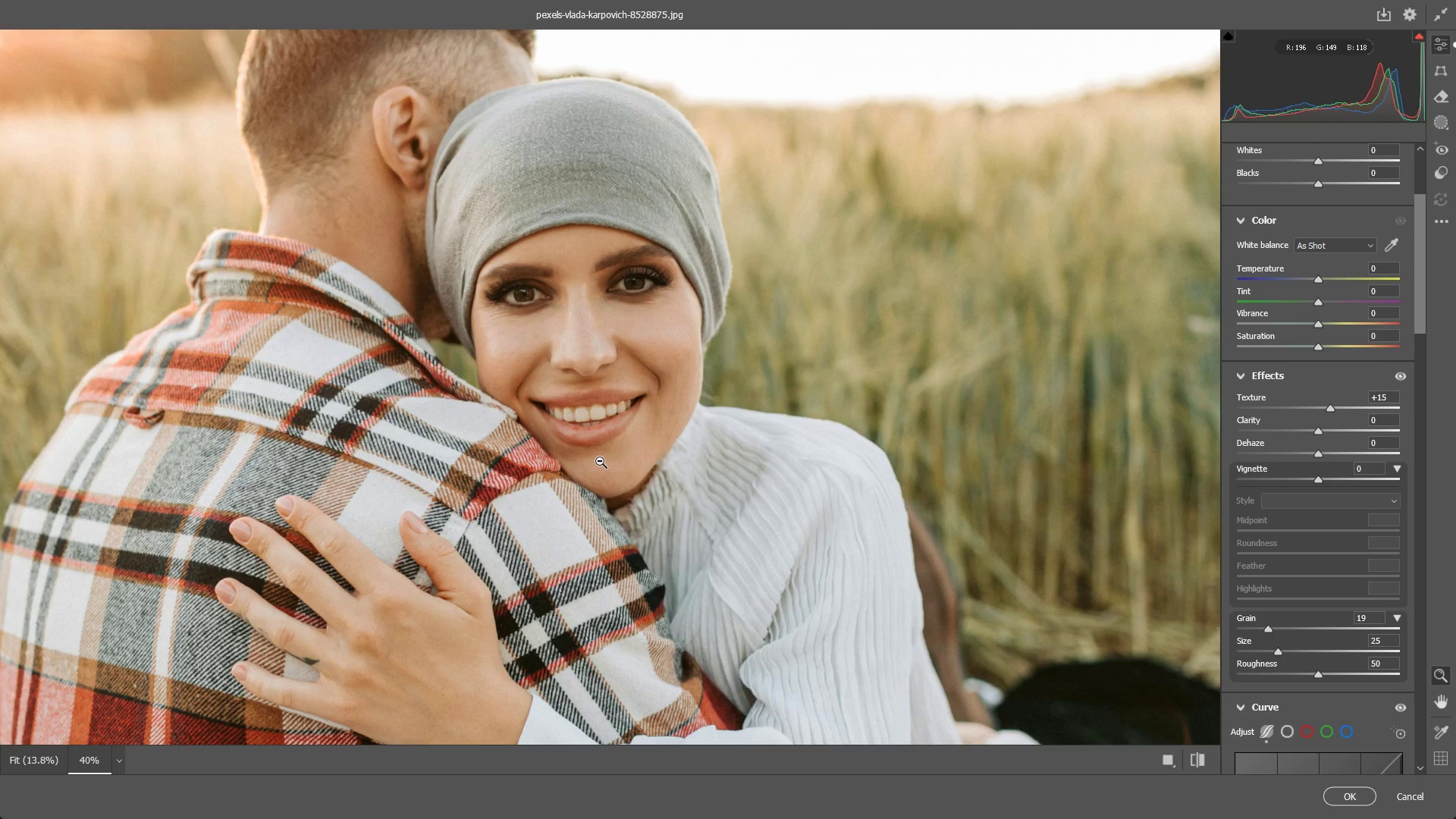 
left_click_drag(start_coordinate=[610, 315], to_coordinate=[610, 323])
 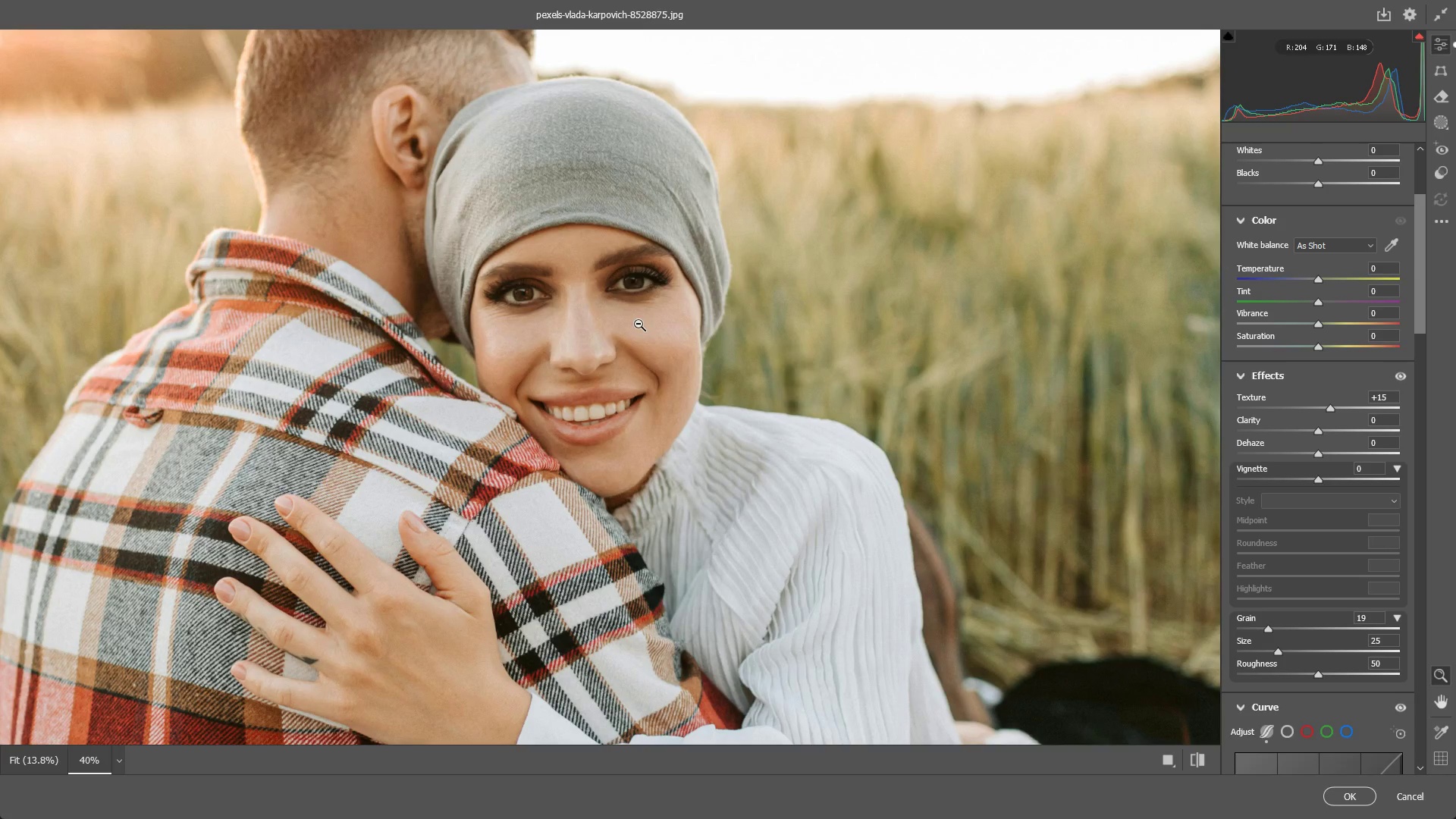 
hold_key(key=Space, duration=0.42)
 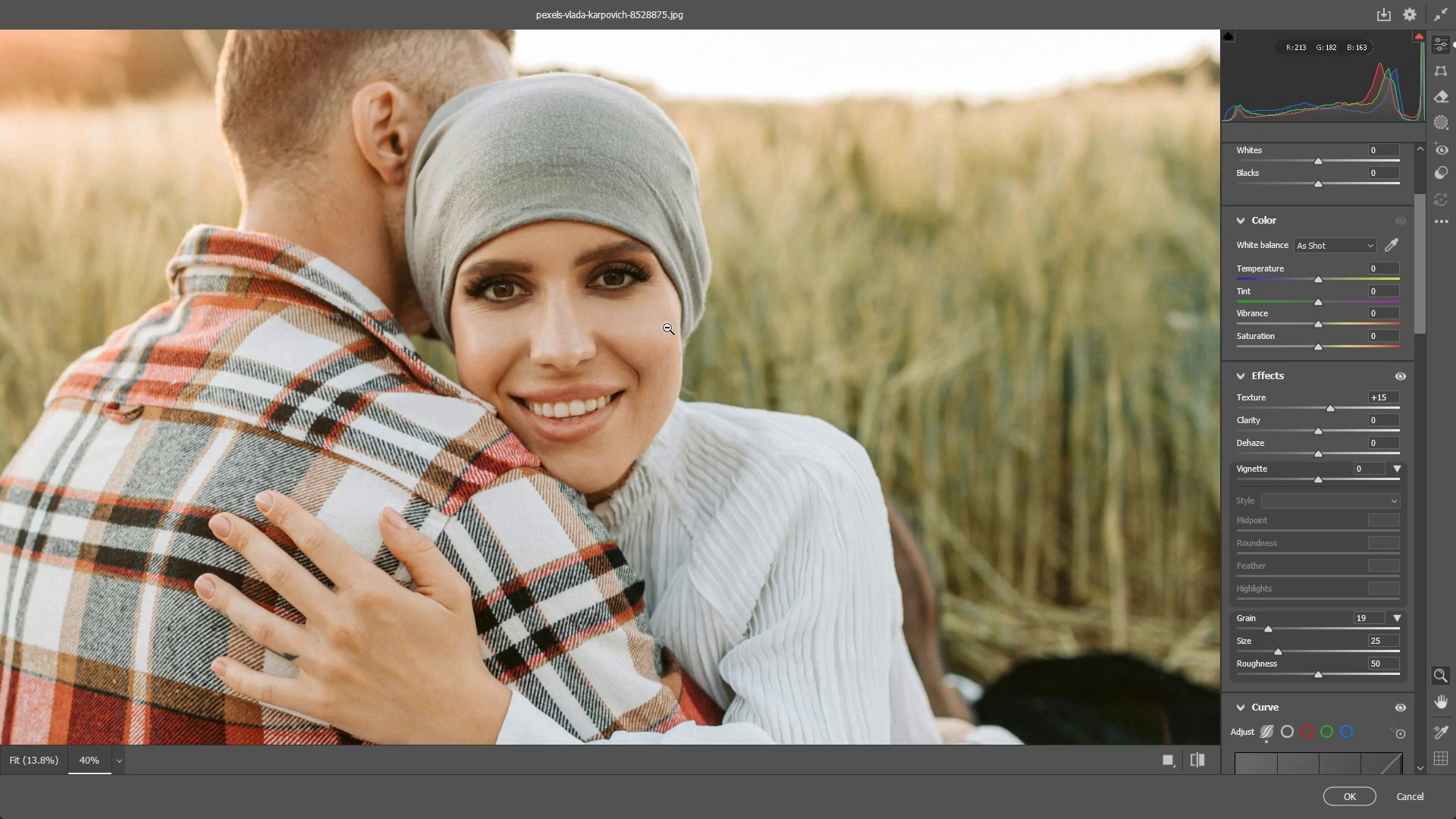 
left_click_drag(start_coordinate=[639, 324], to_coordinate=[619, 320])
 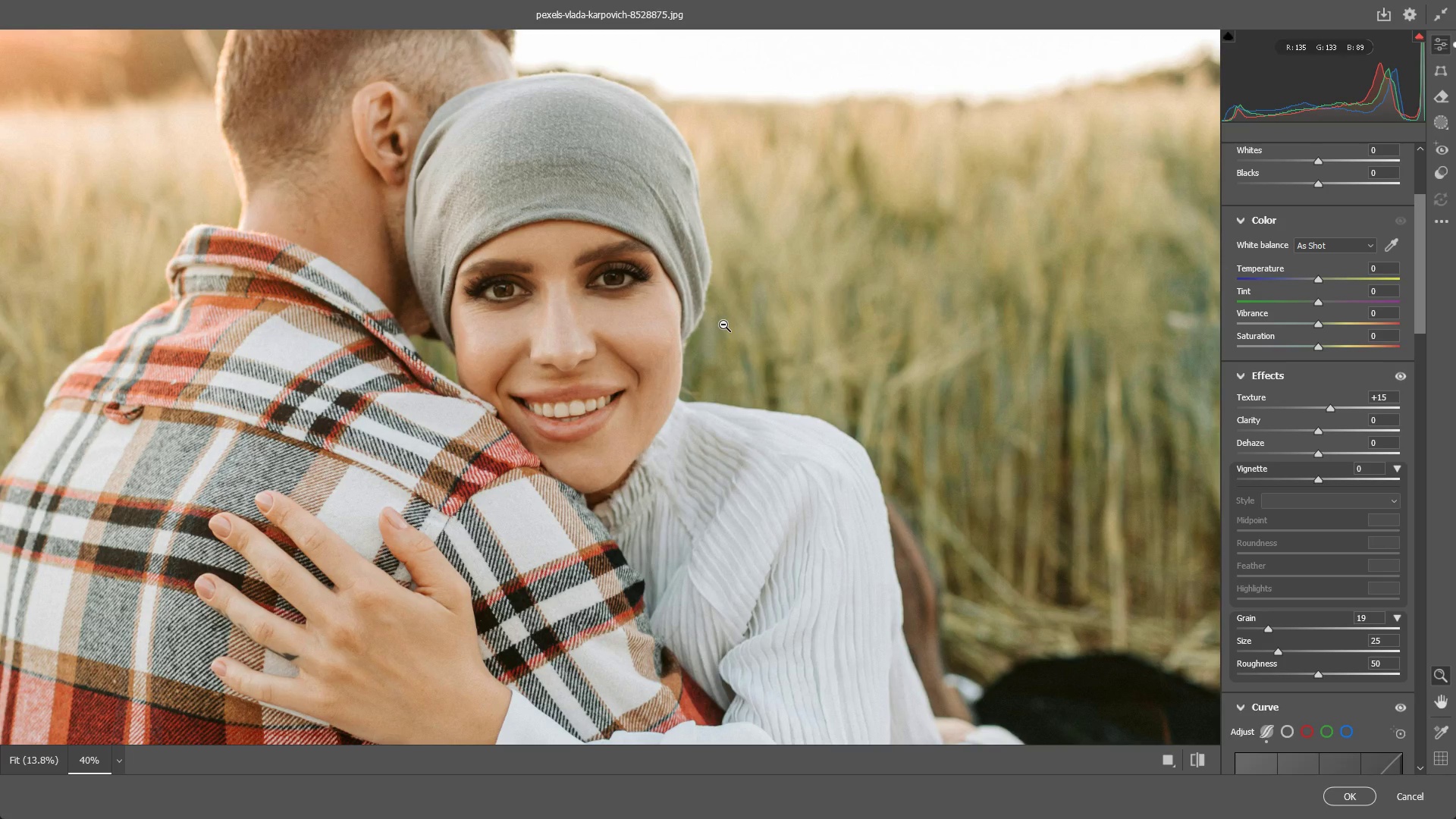 
left_click_drag(start_coordinate=[715, 328], to_coordinate=[710, 334])
 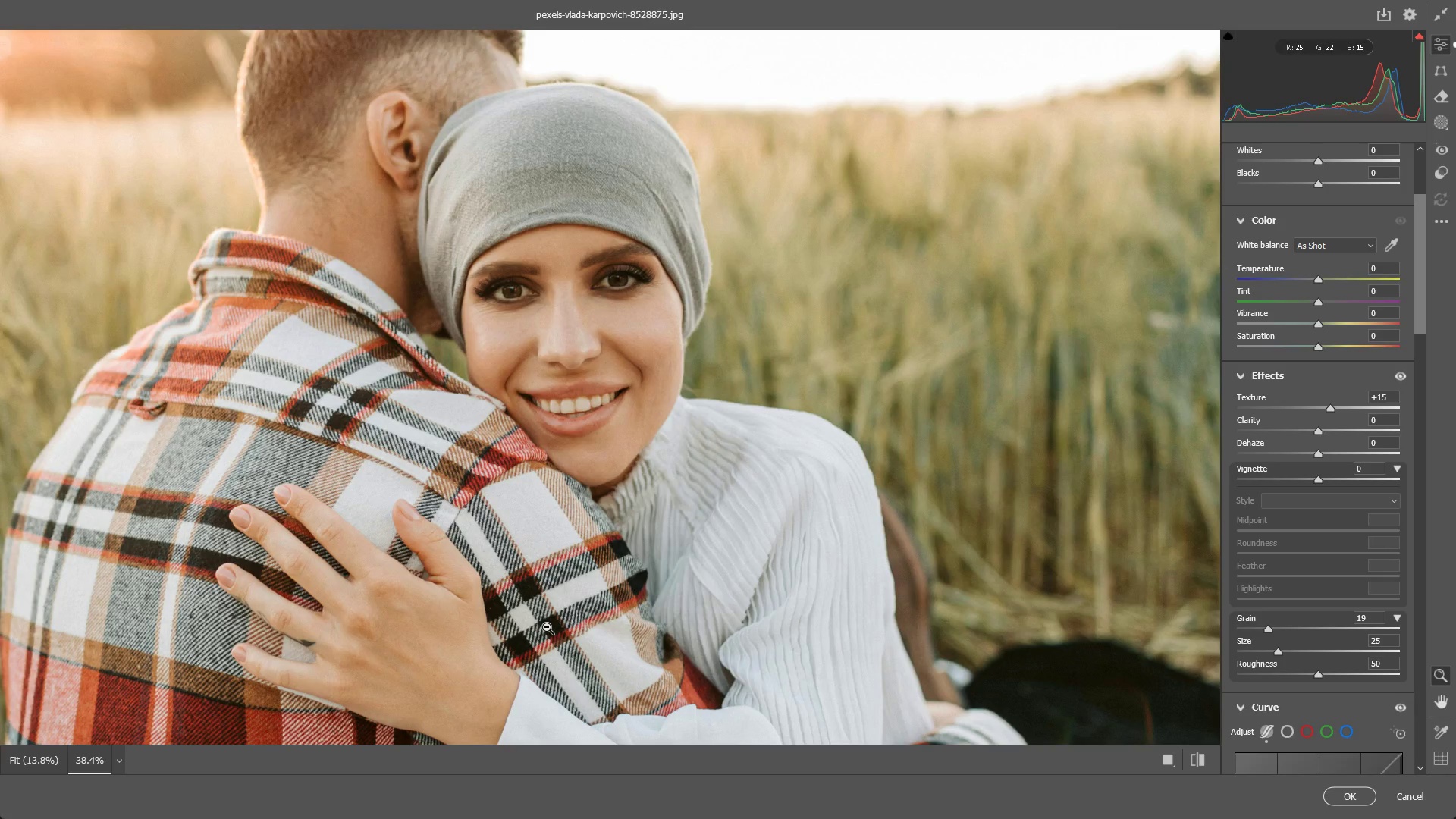 
left_click_drag(start_coordinate=[523, 622], to_coordinate=[568, 626])
 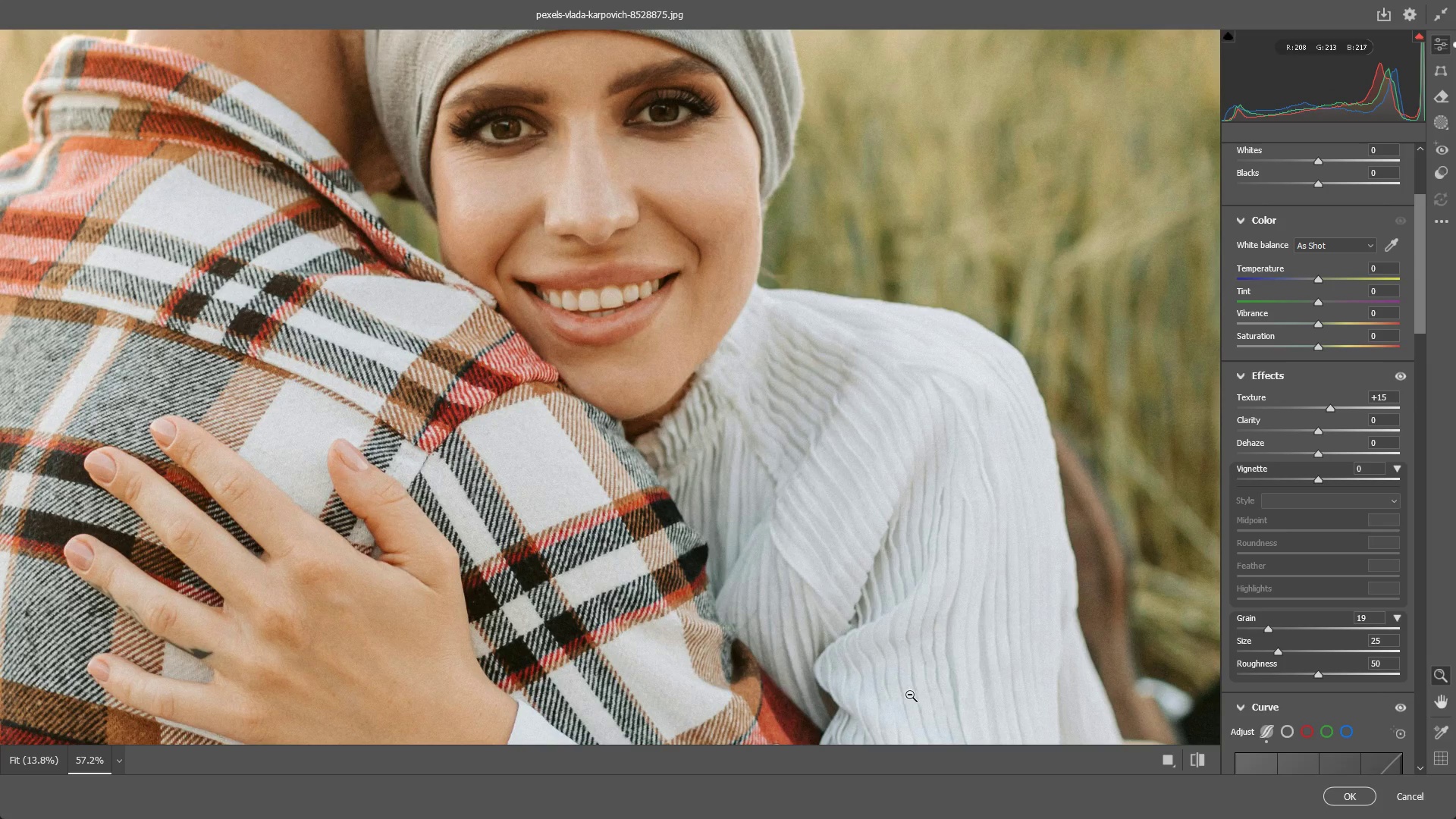 
left_click_drag(start_coordinate=[826, 570], to_coordinate=[792, 563])
 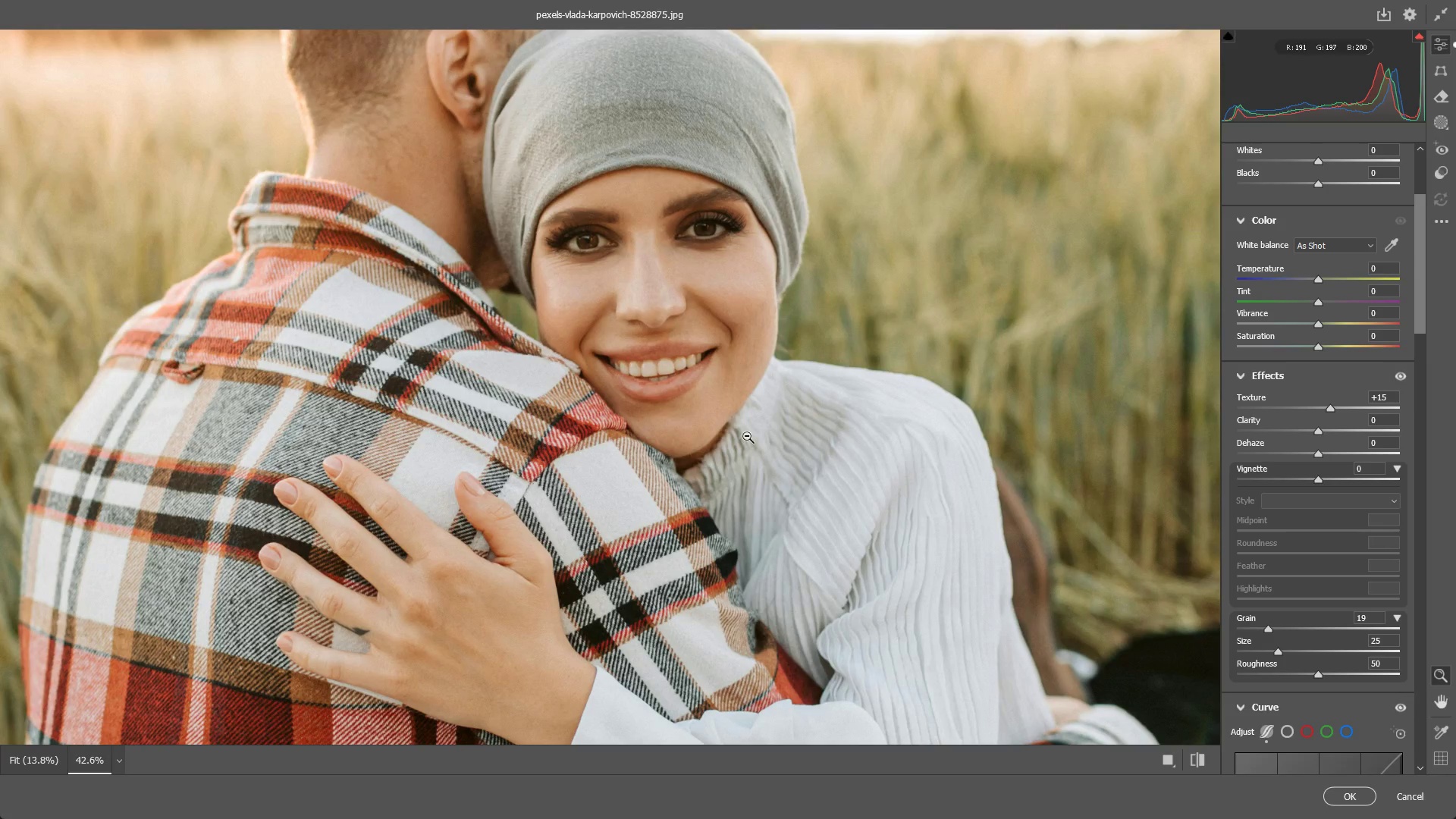 
hold_key(key=Space, duration=0.45)
 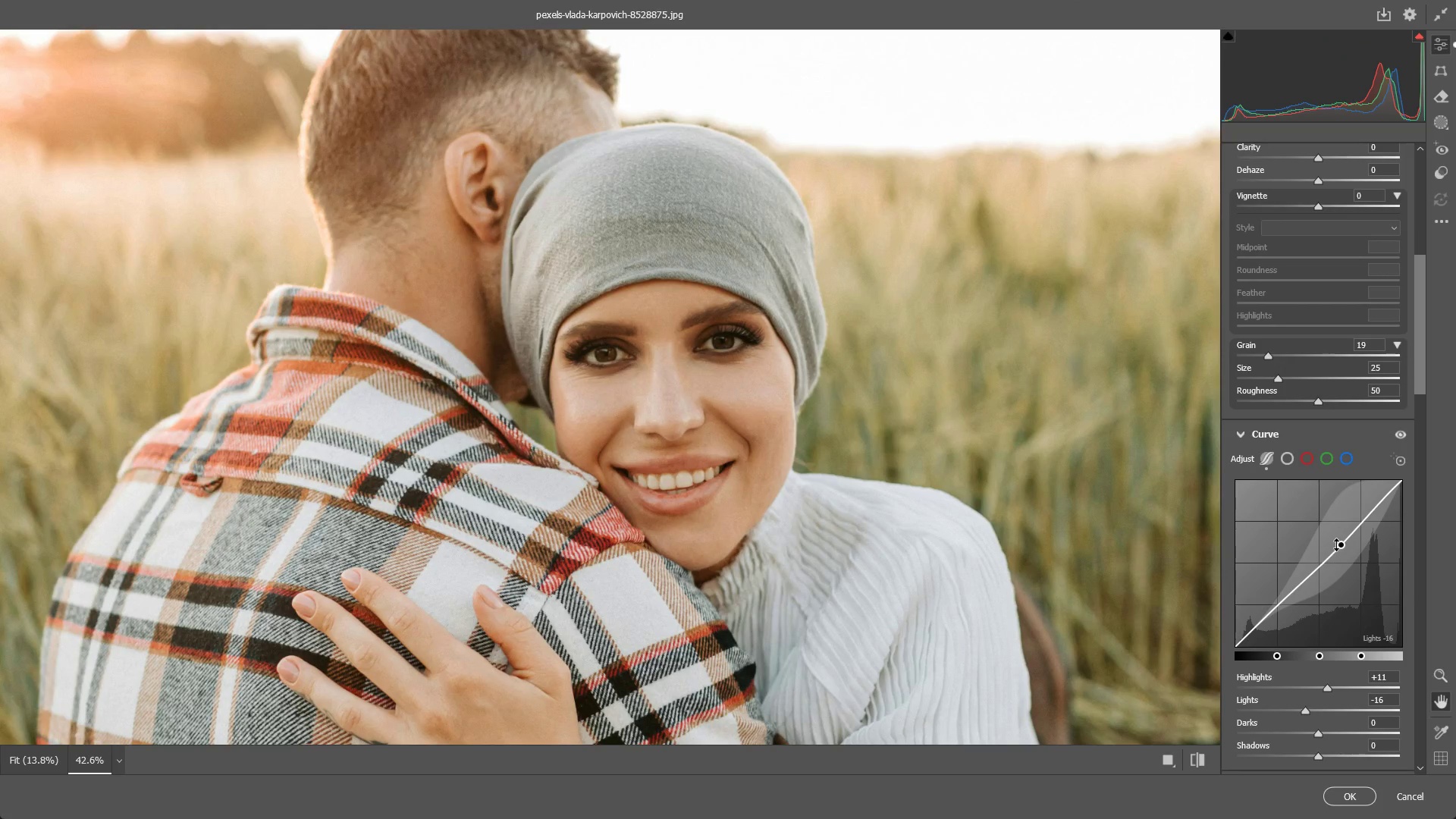 
left_click_drag(start_coordinate=[736, 370], to_coordinate=[754, 483])
 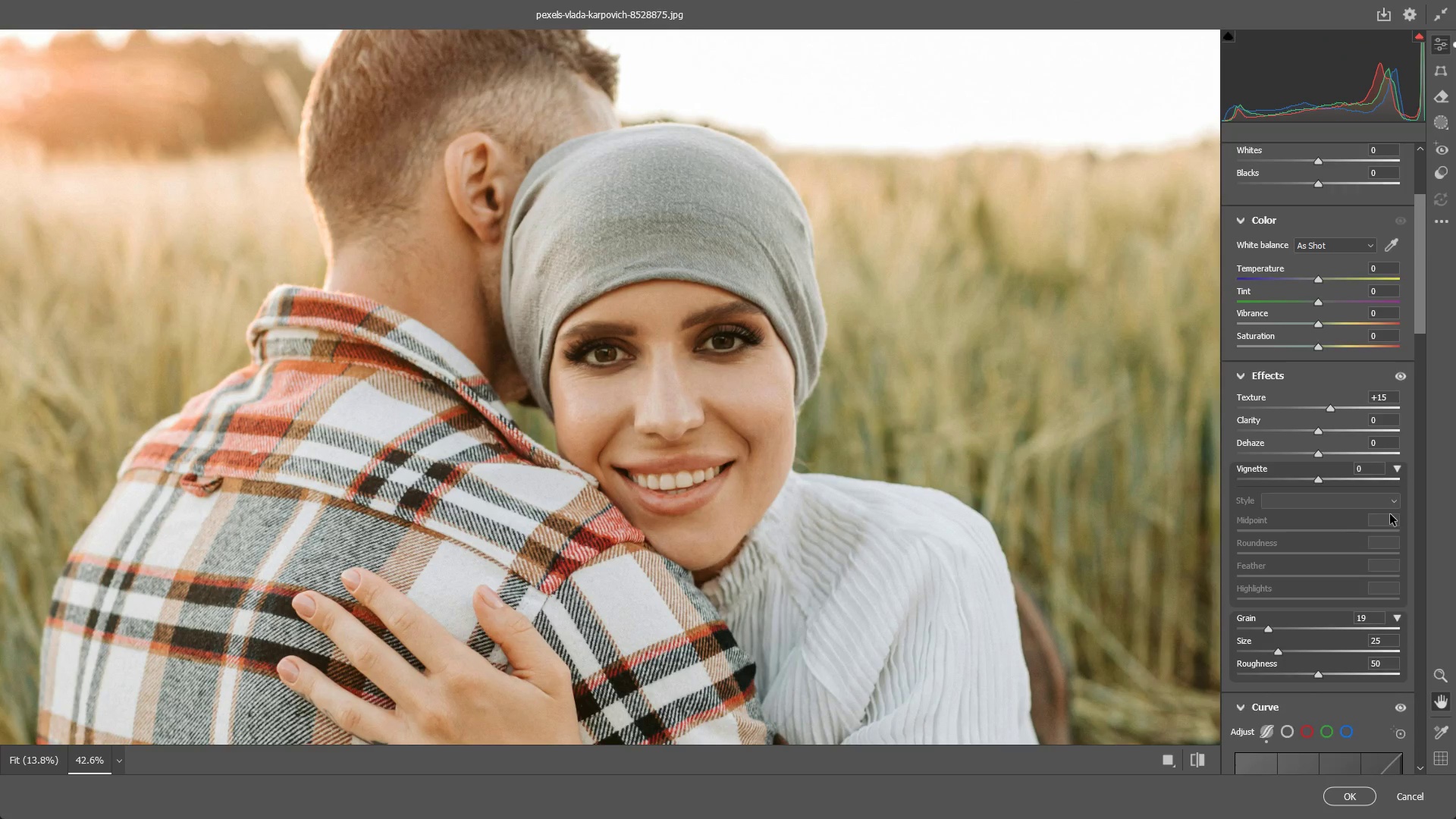 
scroll: coordinate [1298, 520], scroll_direction: down, amount: 15.0
 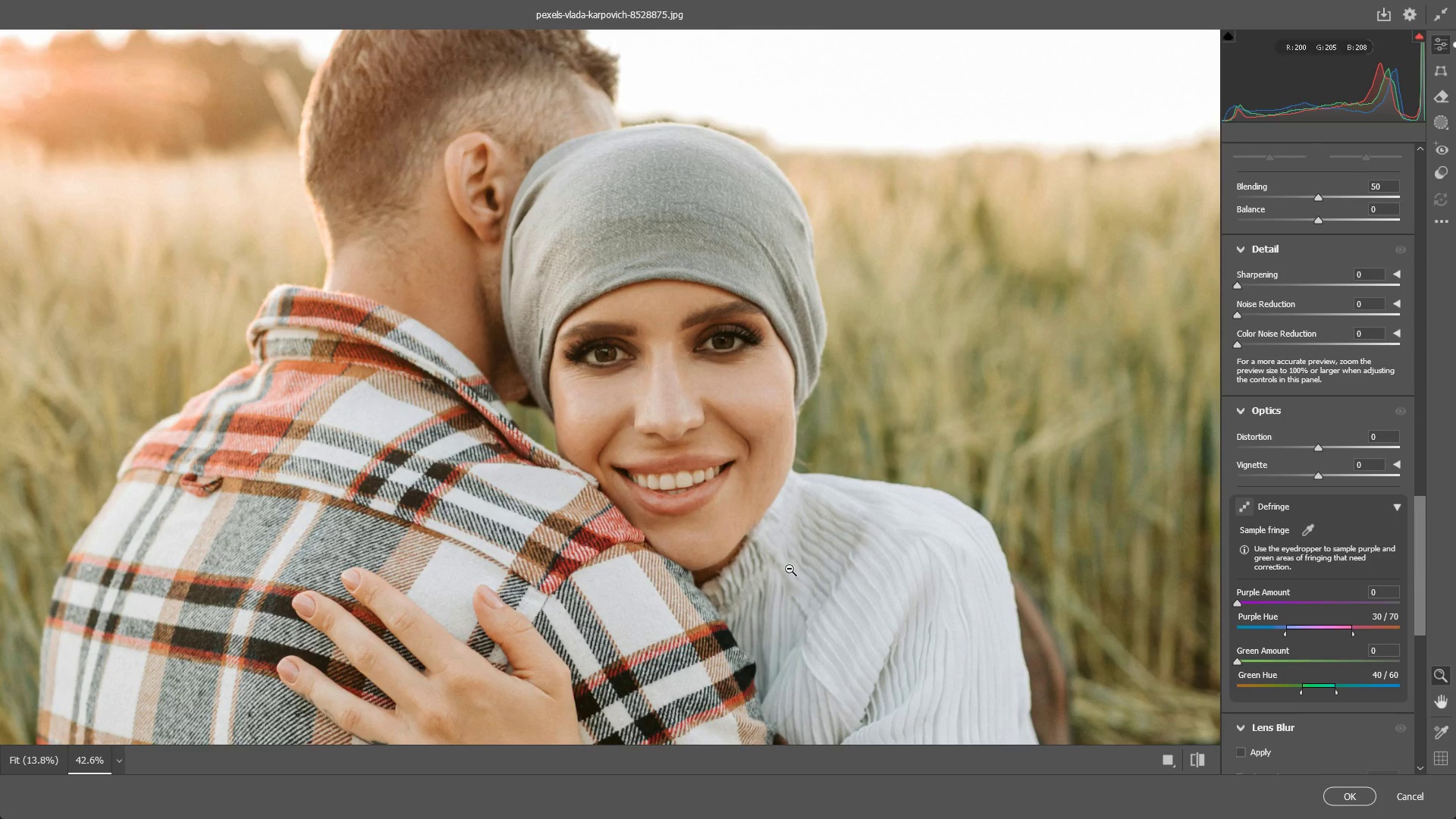 
hold_key(key=Space, duration=0.5)
 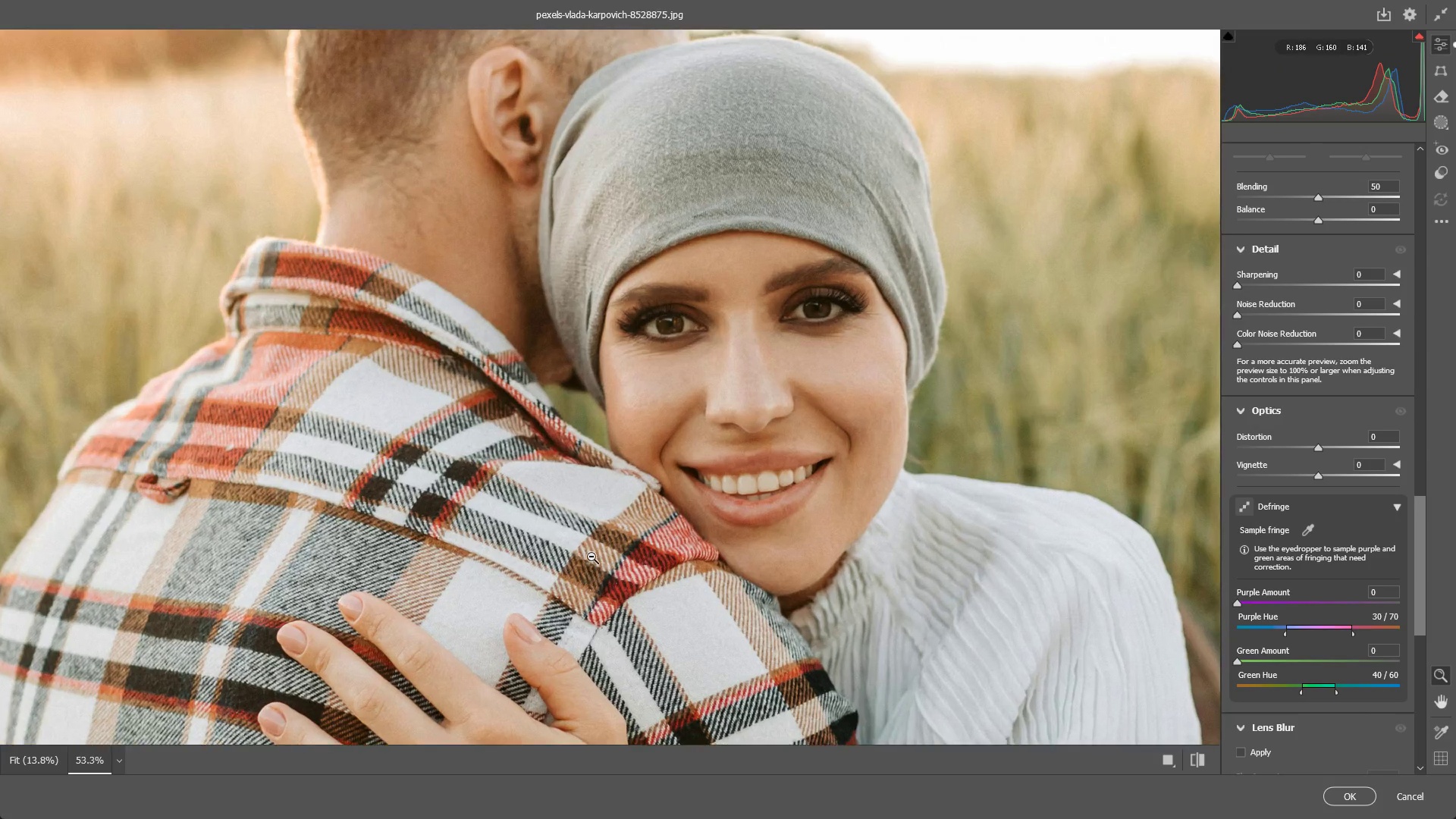 
left_click_drag(start_coordinate=[541, 577], to_coordinate=[592, 558])
 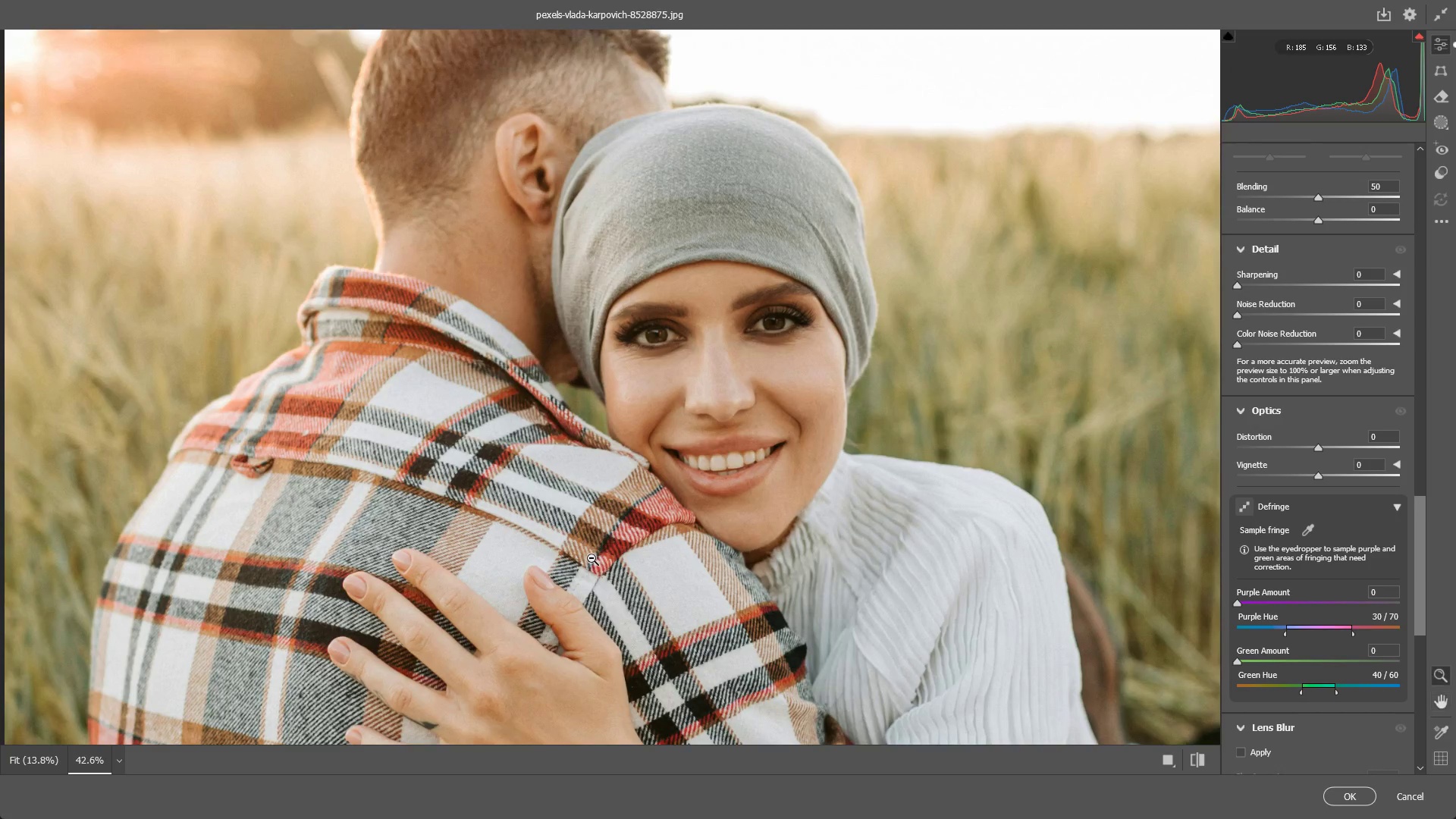 
scroll: coordinate [592, 557], scroll_direction: up, amount: 8.0
 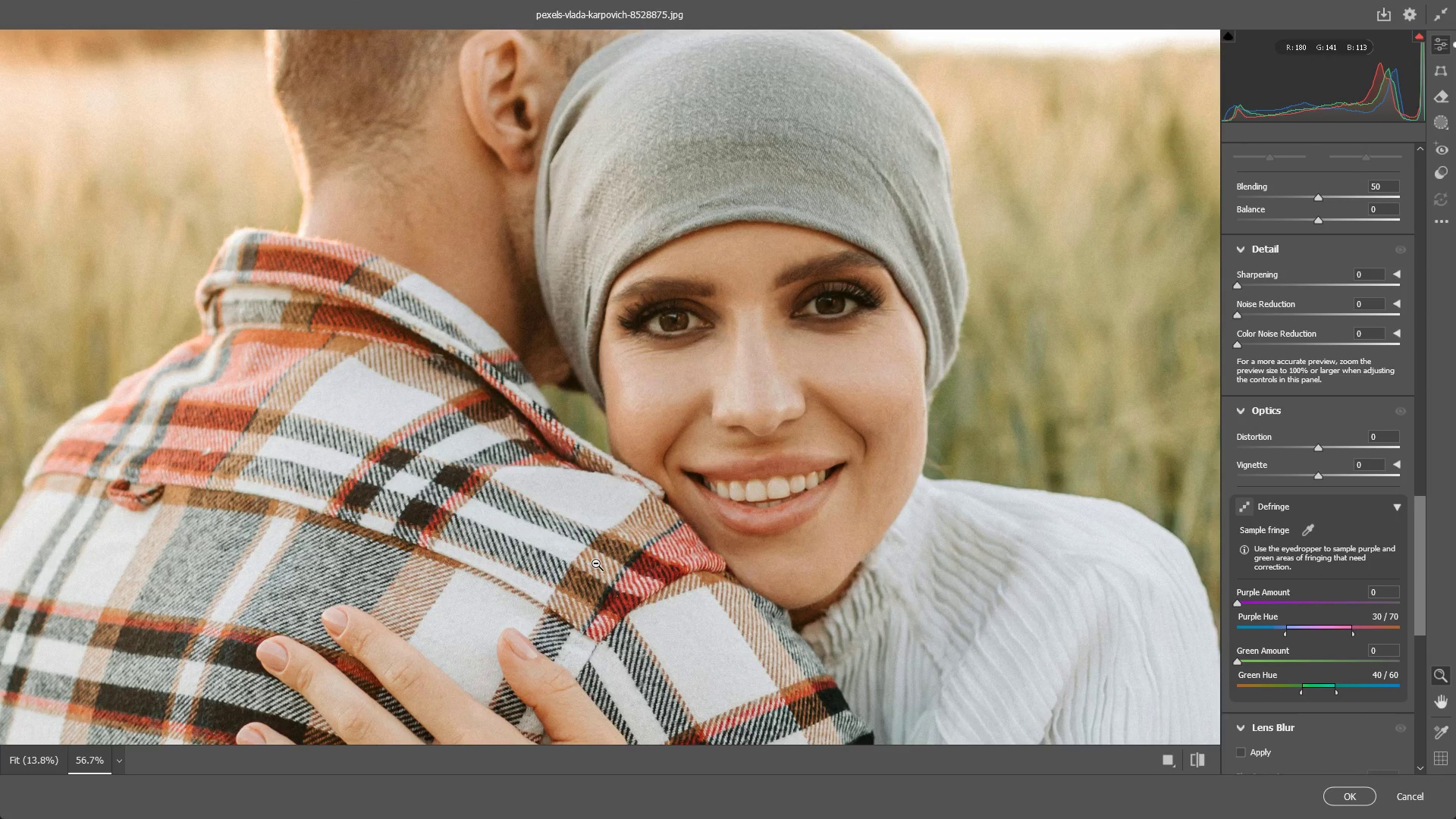 
left_click_drag(start_coordinate=[689, 442], to_coordinate=[737, 444])
 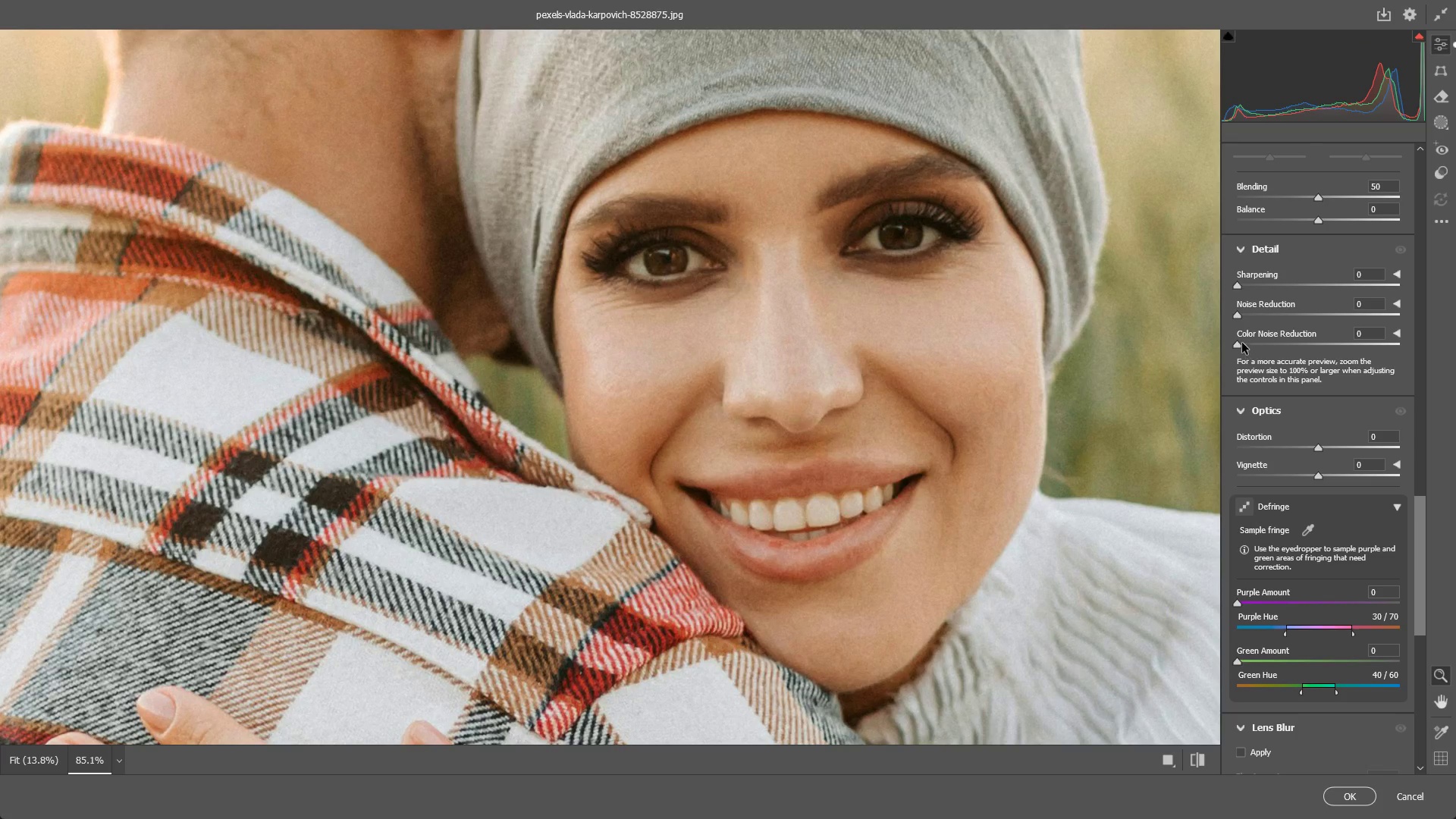 
left_click_drag(start_coordinate=[1241, 343], to_coordinate=[1193, 356])
 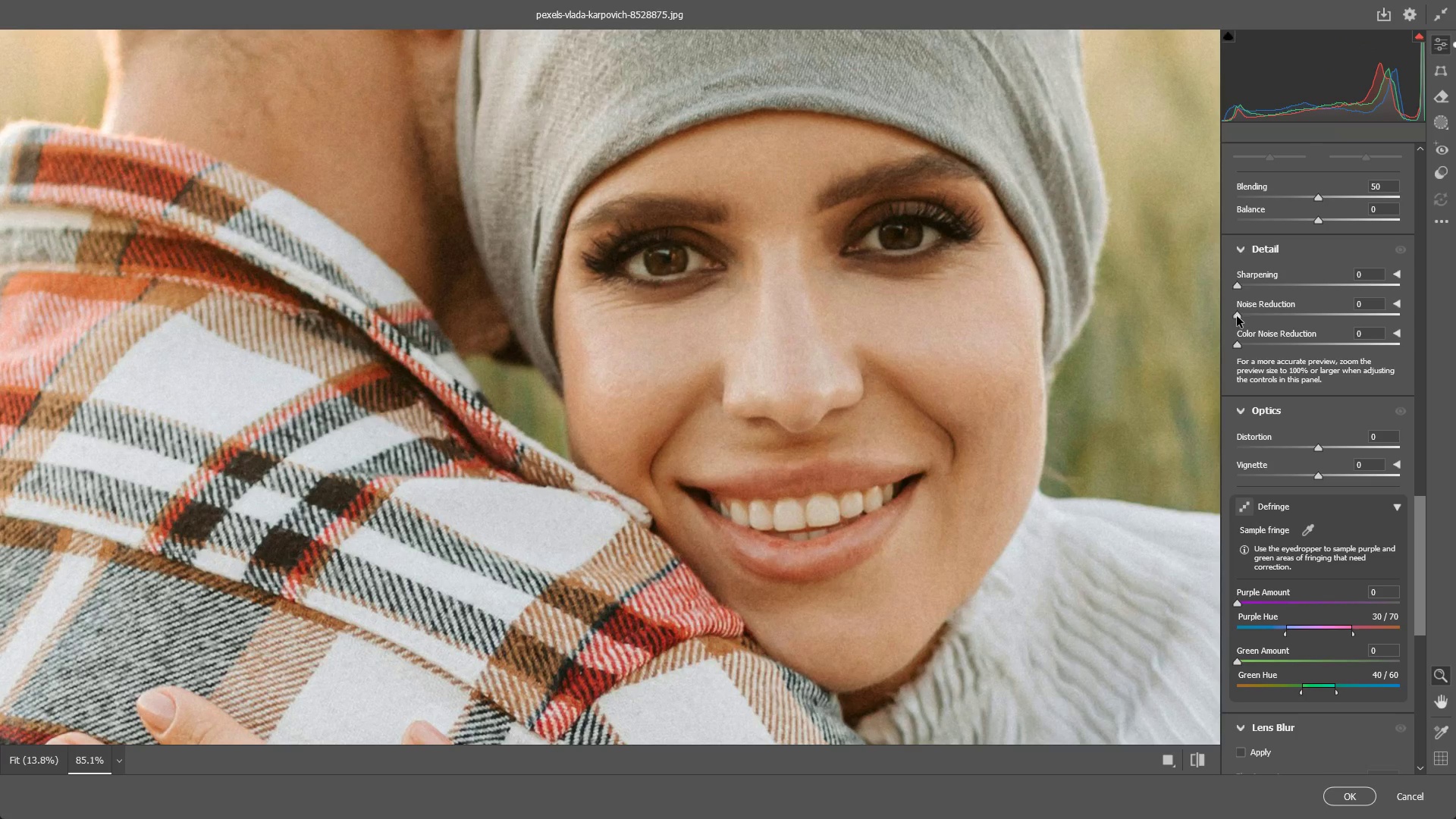 
left_click_drag(start_coordinate=[1238, 318], to_coordinate=[1226, 320])
 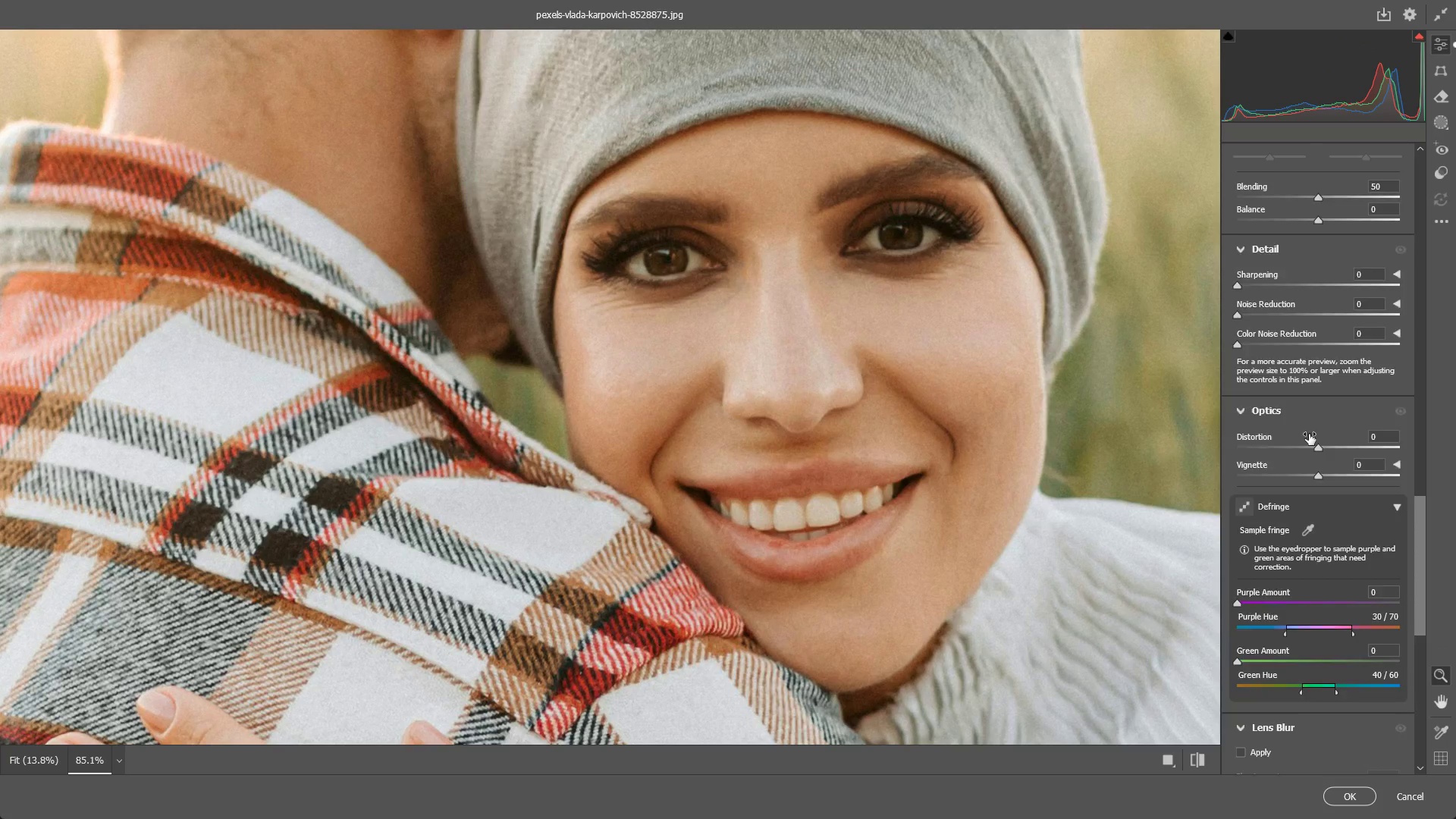 
scroll: coordinate [1315, 452], scroll_direction: down, amount: 5.0
 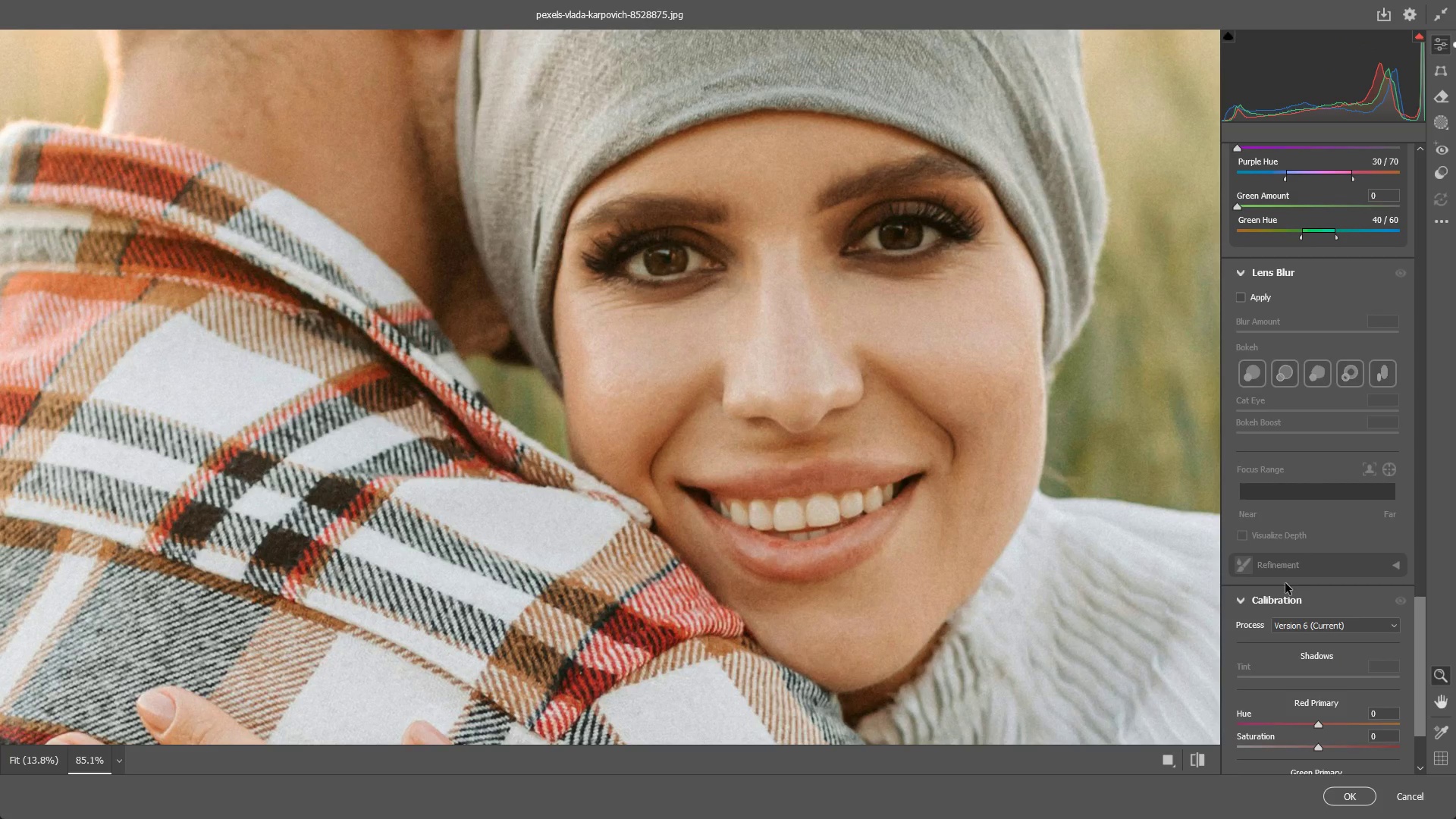 
scroll: coordinate [832, 553], scroll_direction: none, amount: 0.0
 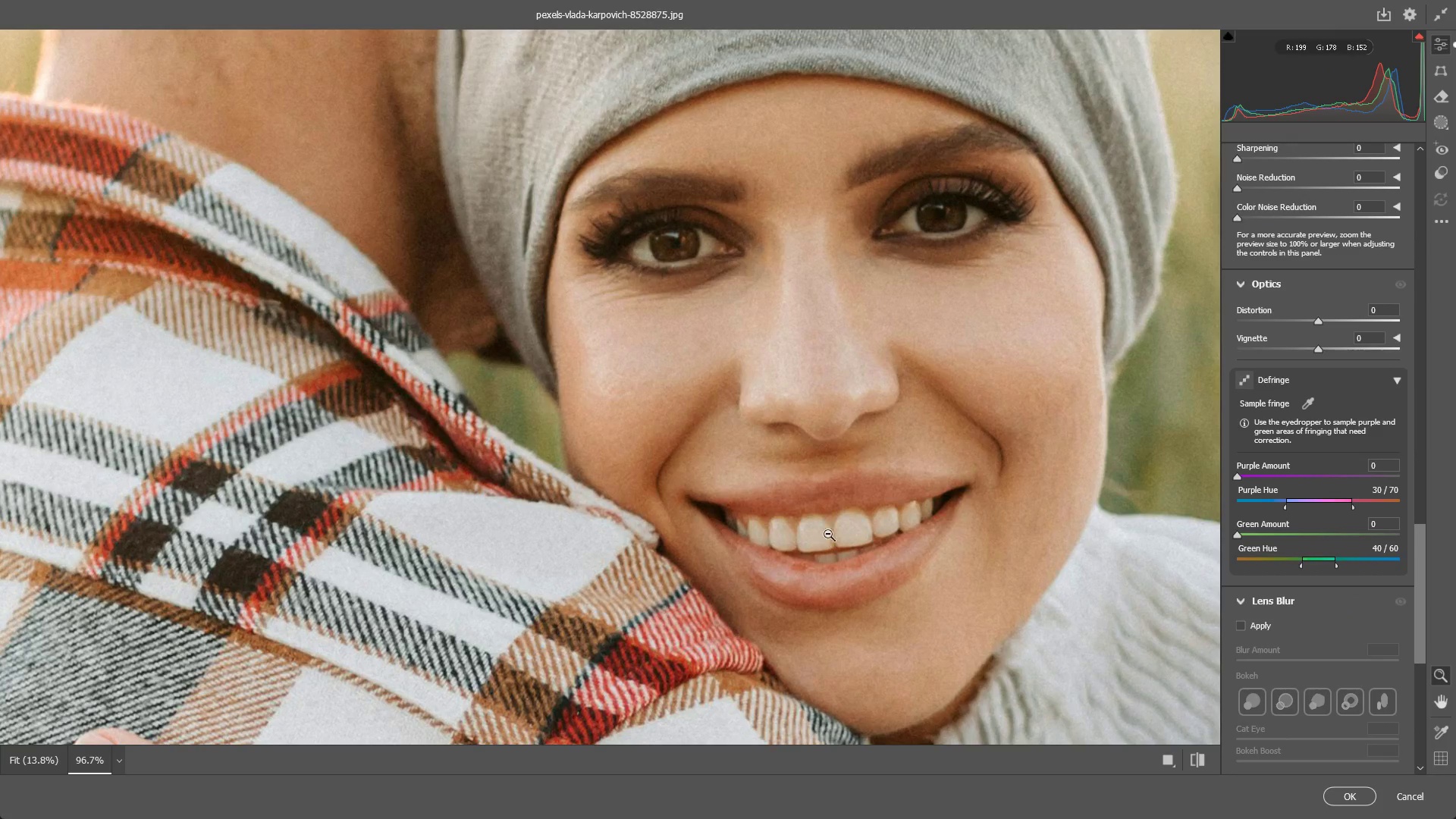 
left_click_drag(start_coordinate=[829, 515], to_coordinate=[764, 526])
 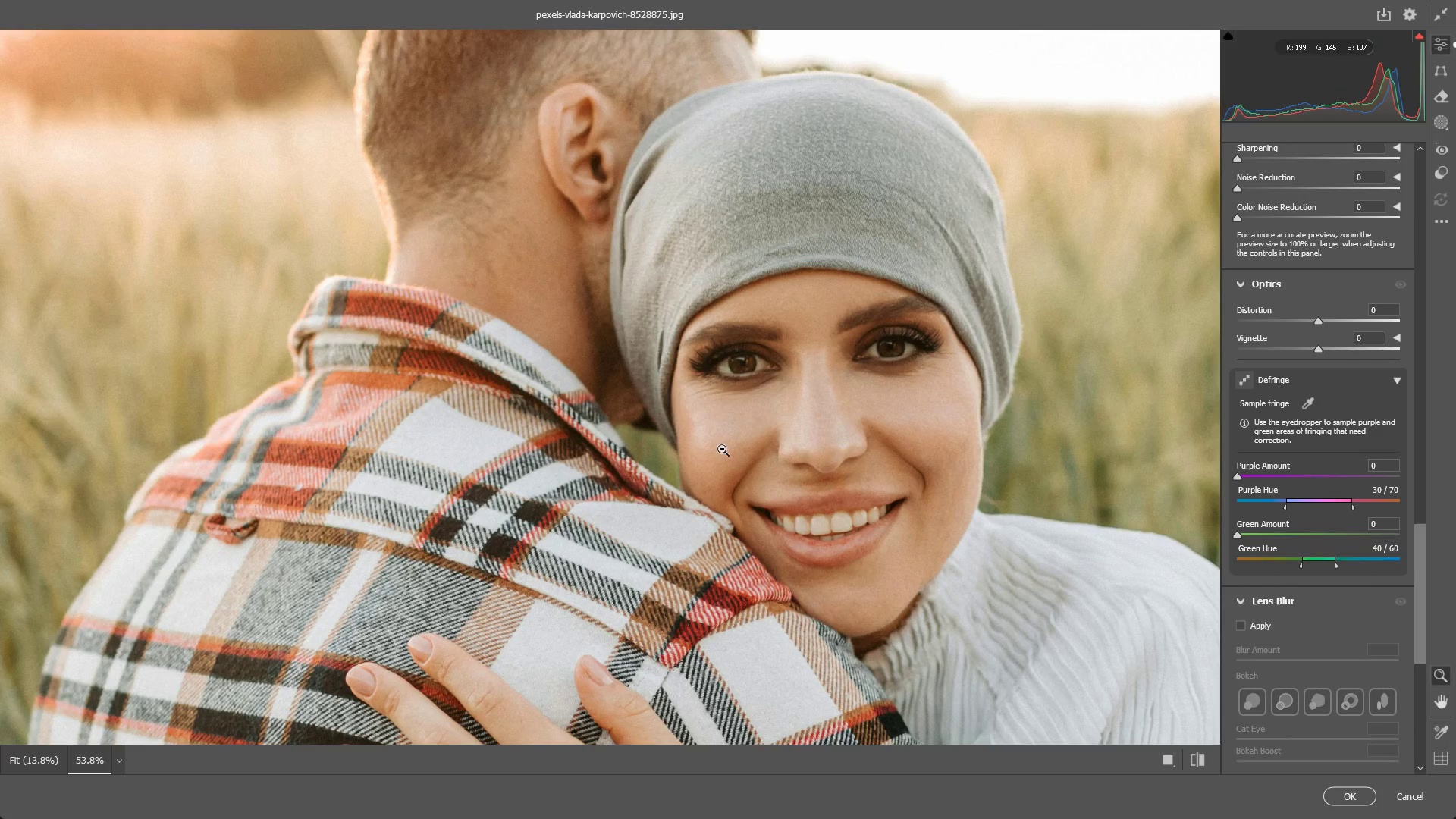 
hold_key(key=Space, duration=0.53)
 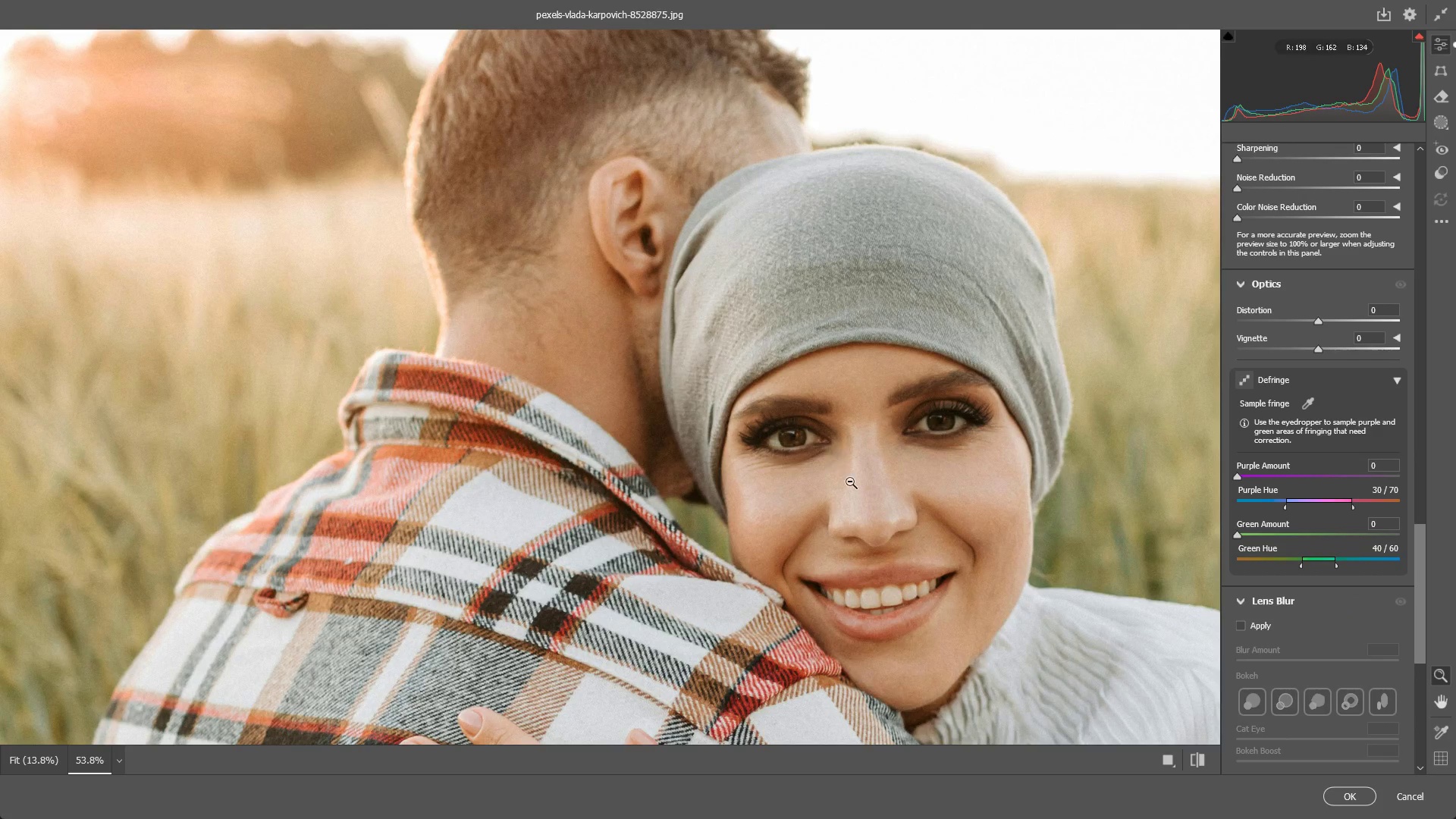 
left_click_drag(start_coordinate=[724, 378], to_coordinate=[774, 451])
 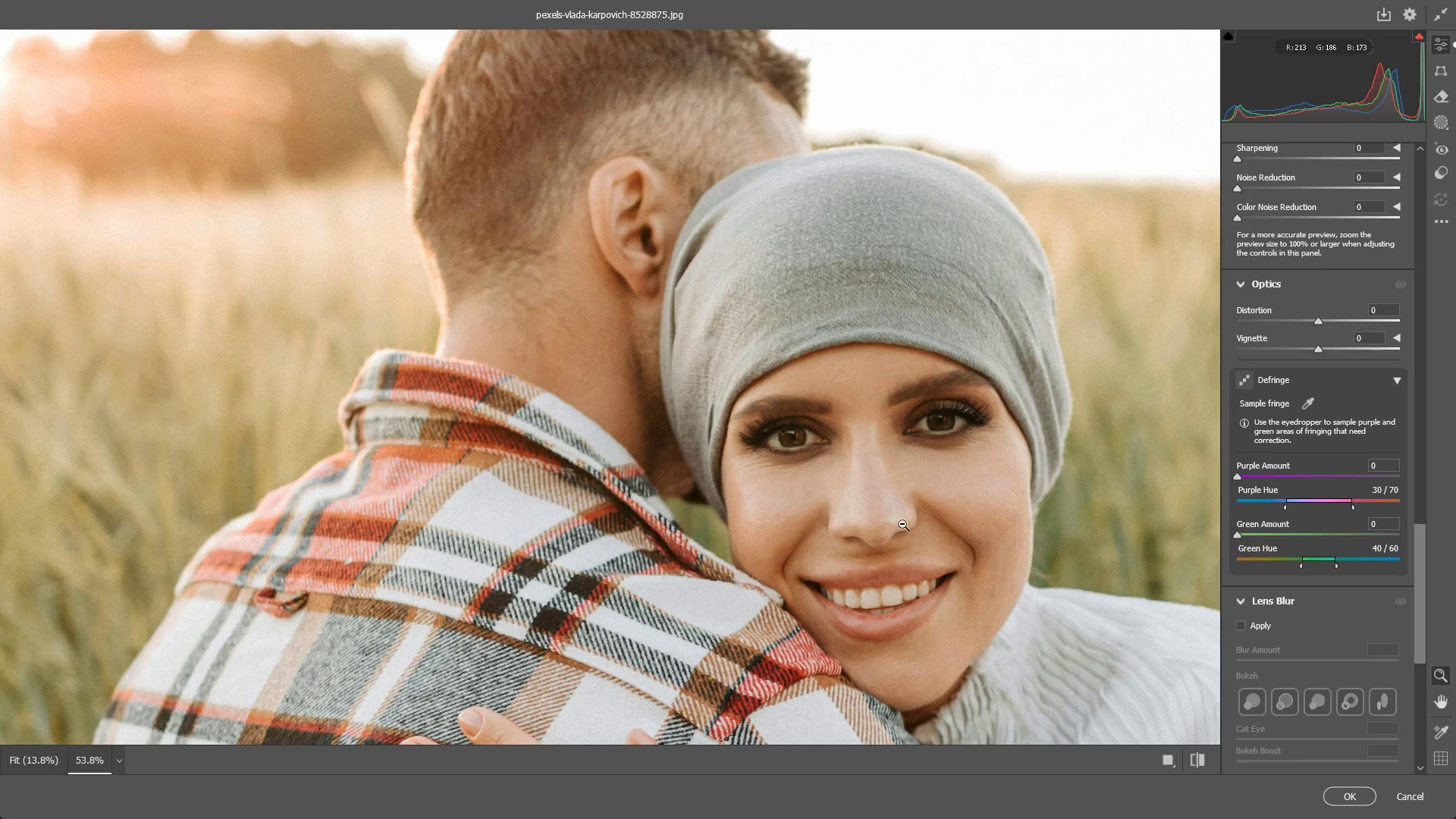 
wait(5.81)
 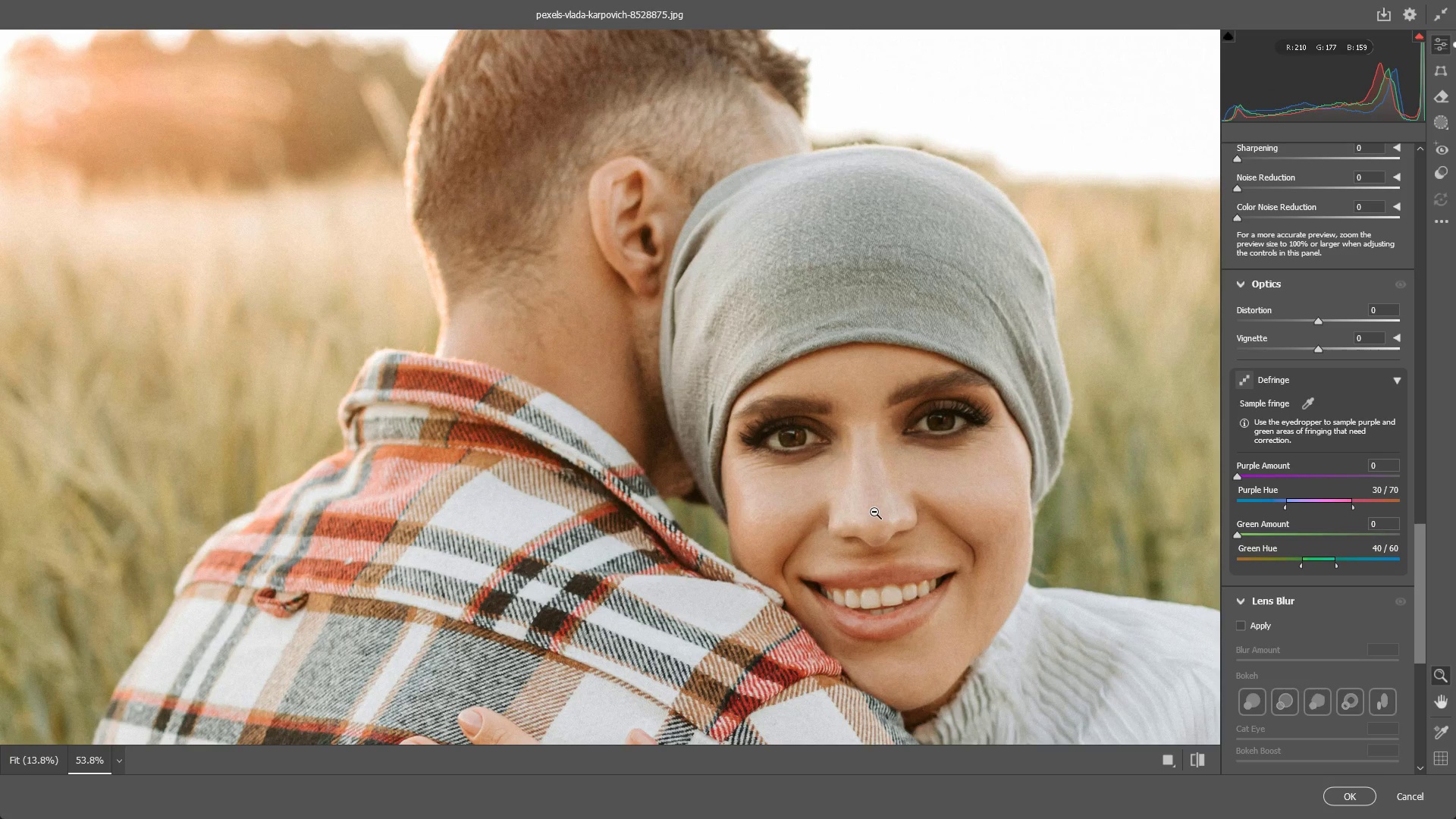 
left_click_drag(start_coordinate=[927, 419], to_coordinate=[896, 423])
 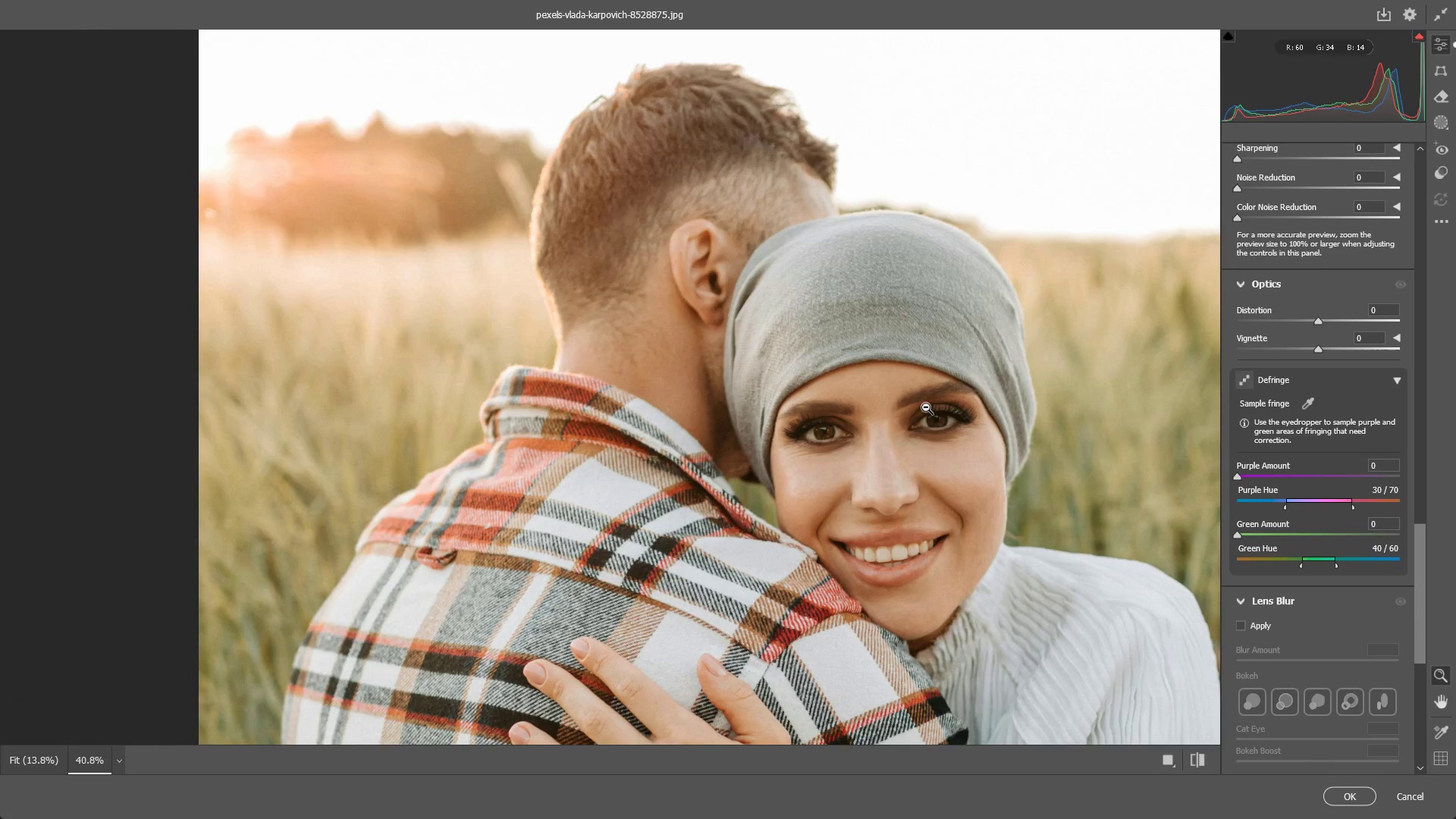 
left_click_drag(start_coordinate=[926, 407], to_coordinate=[918, 410])
 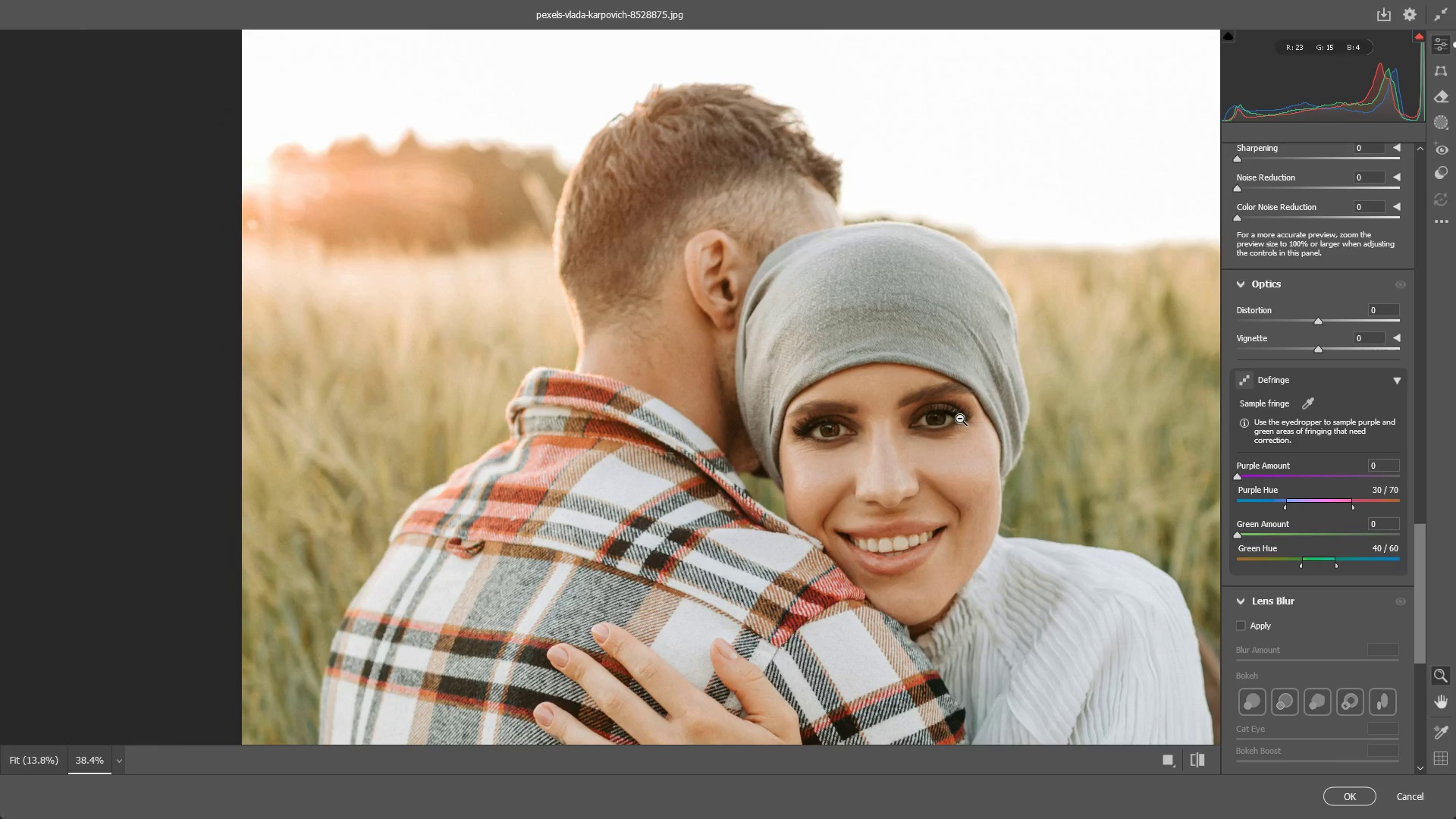 
hold_key(key=Space, duration=0.53)
 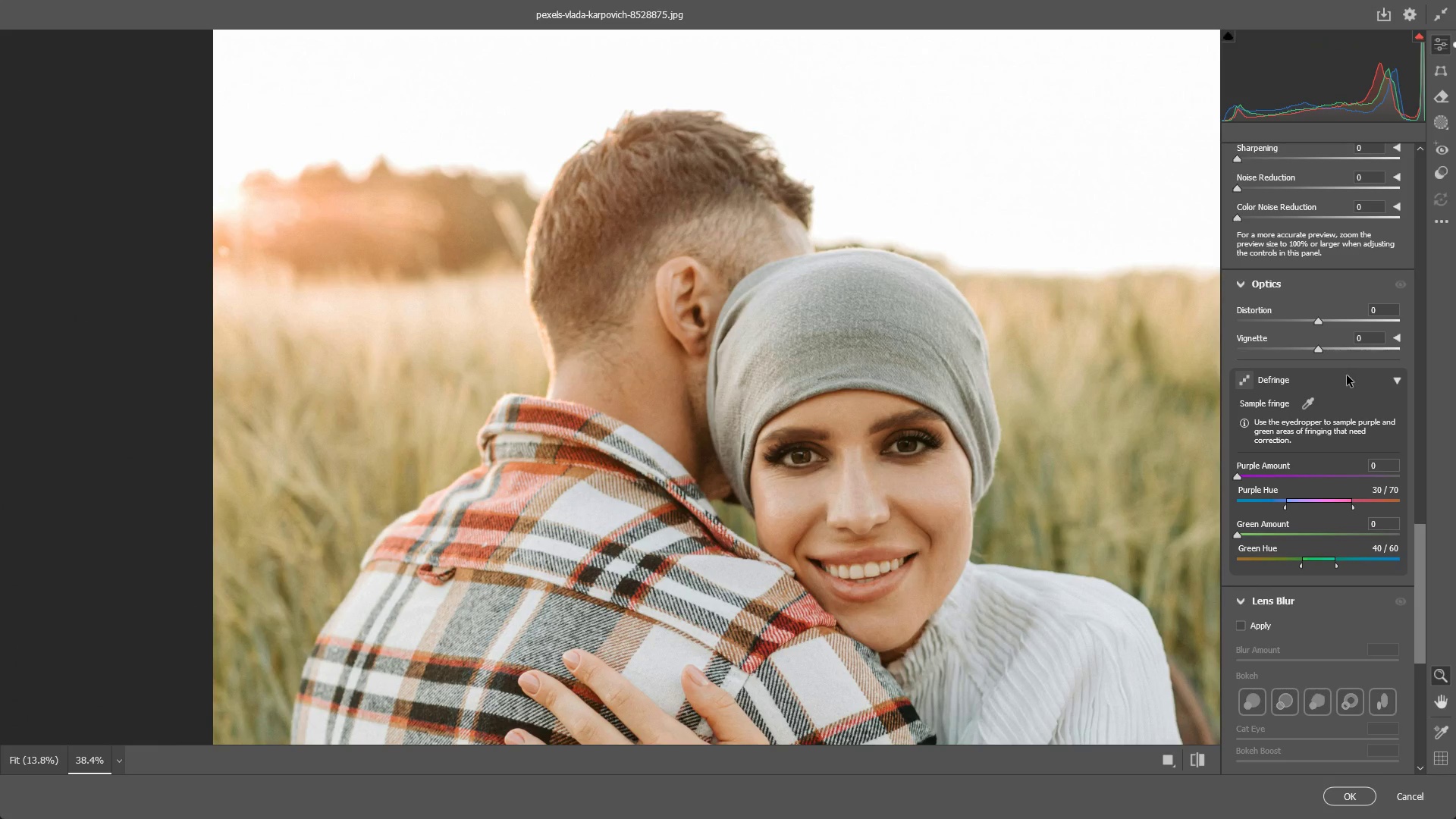 
left_click_drag(start_coordinate=[960, 419], to_coordinate=[931, 446])
 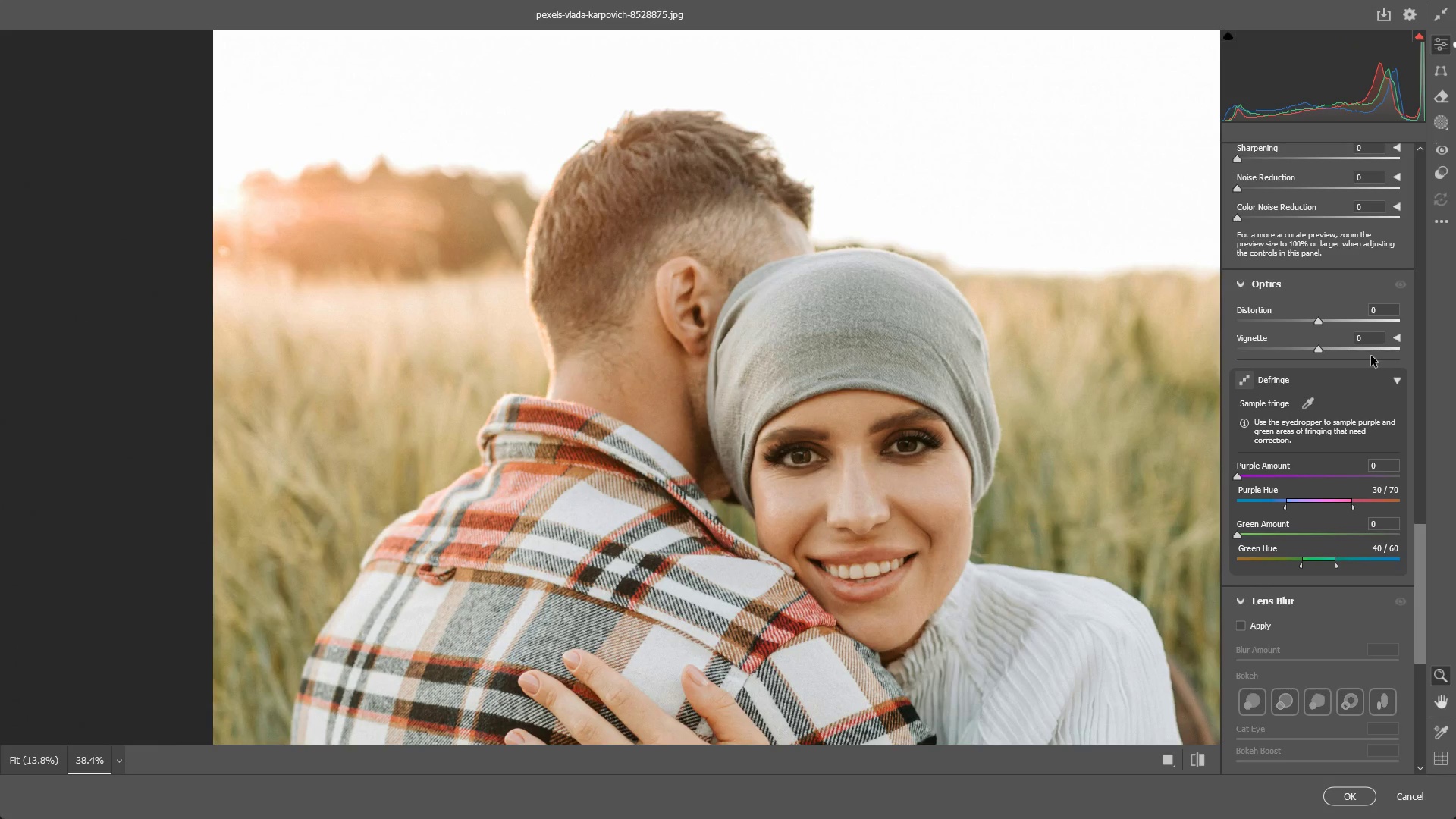 
scroll: coordinate [1307, 448], scroll_direction: up, amount: 14.0
 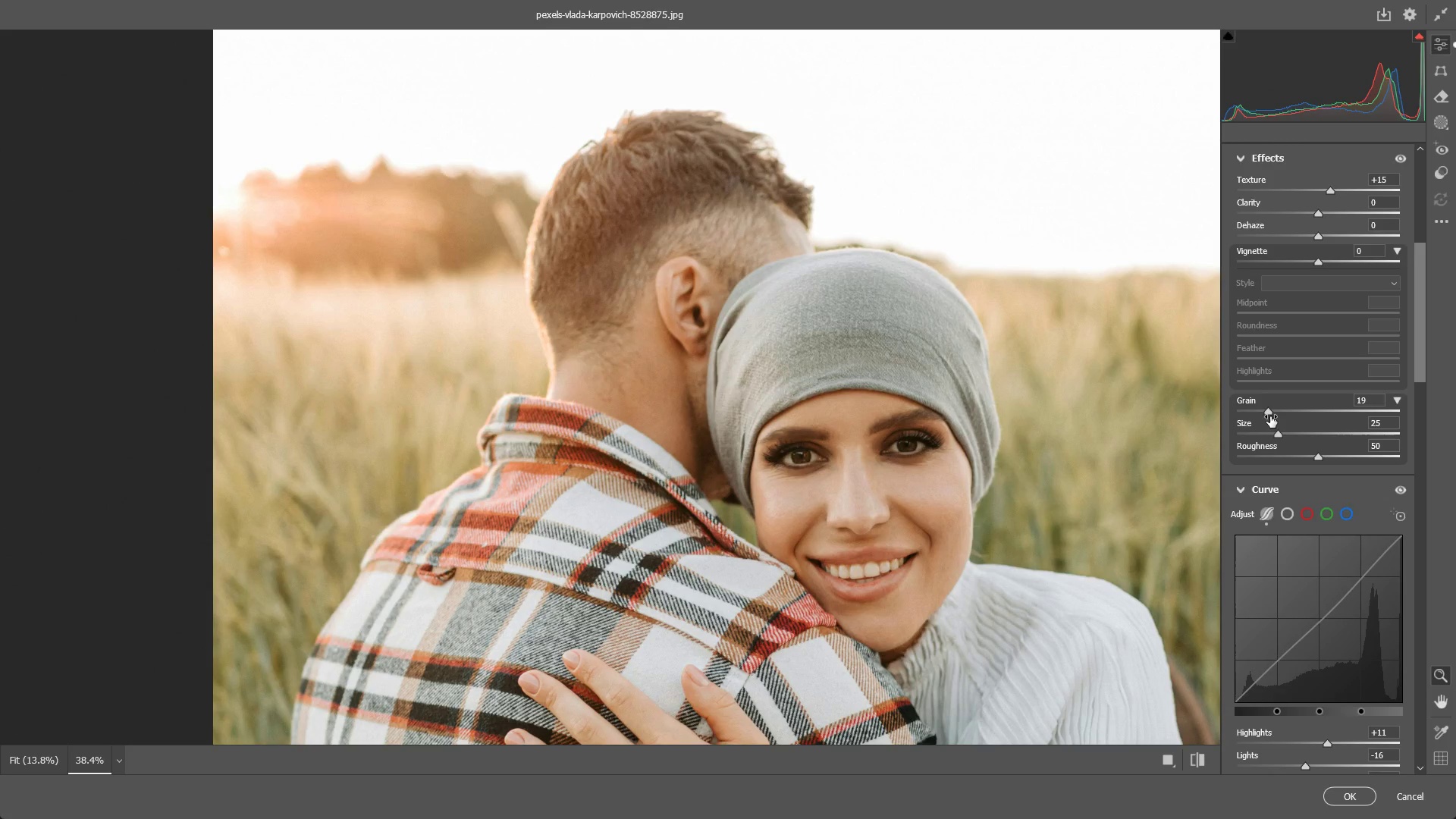 
left_click_drag(start_coordinate=[1268, 406], to_coordinate=[1261, 406])
 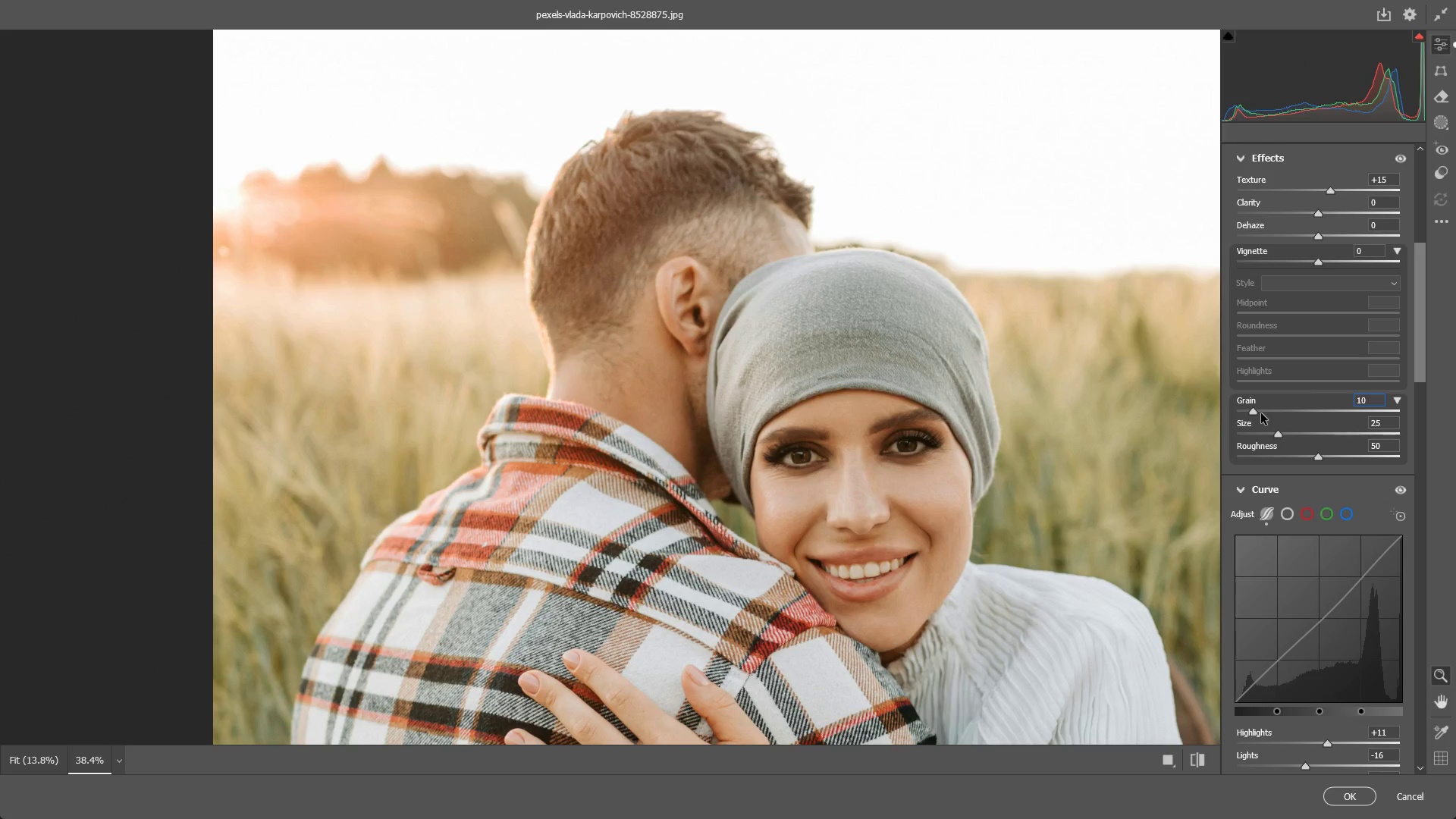 
left_click_drag(start_coordinate=[1257, 410], to_coordinate=[1279, 406])
 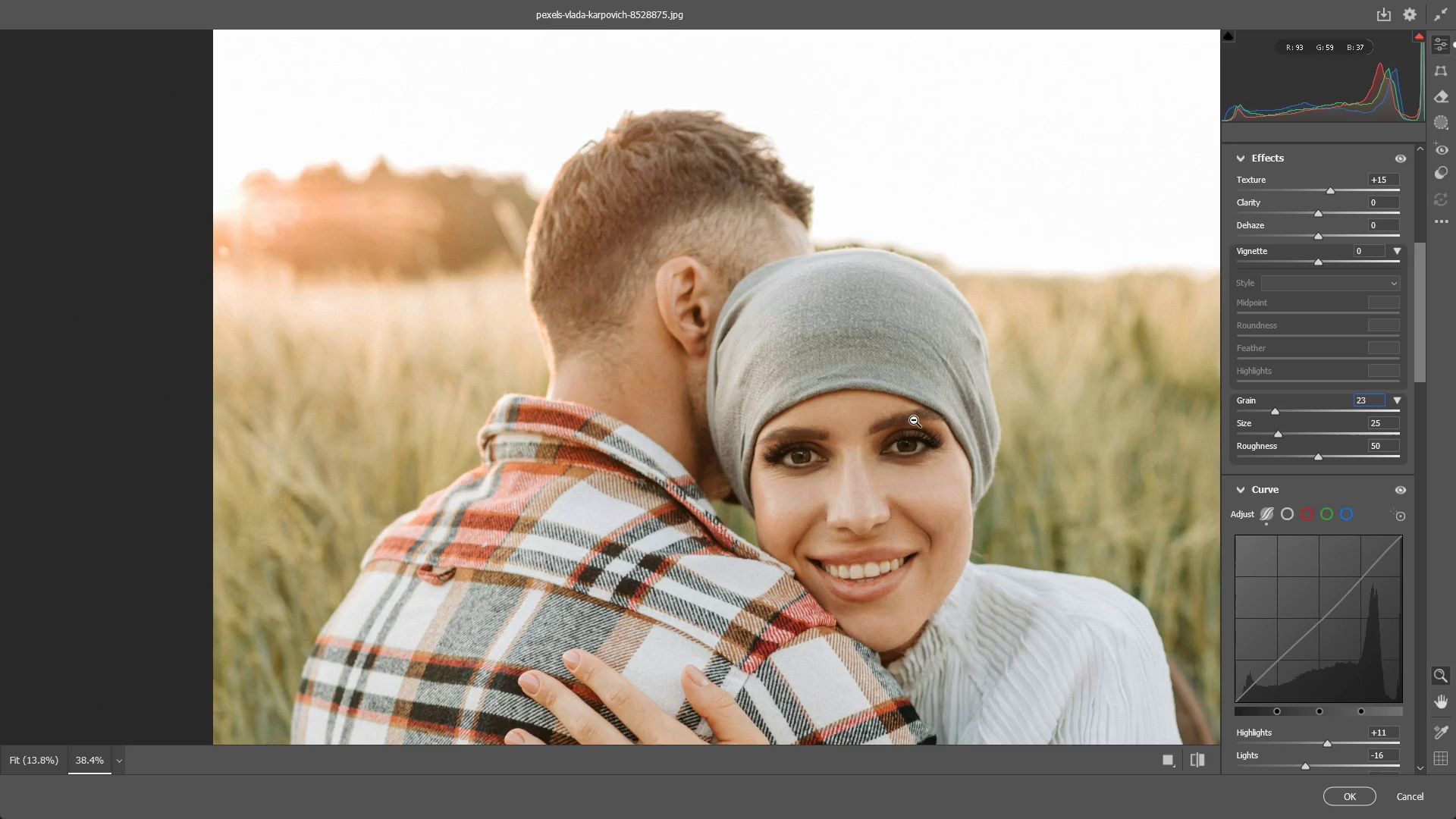 
left_click_drag(start_coordinate=[846, 409], to_coordinate=[871, 408])
 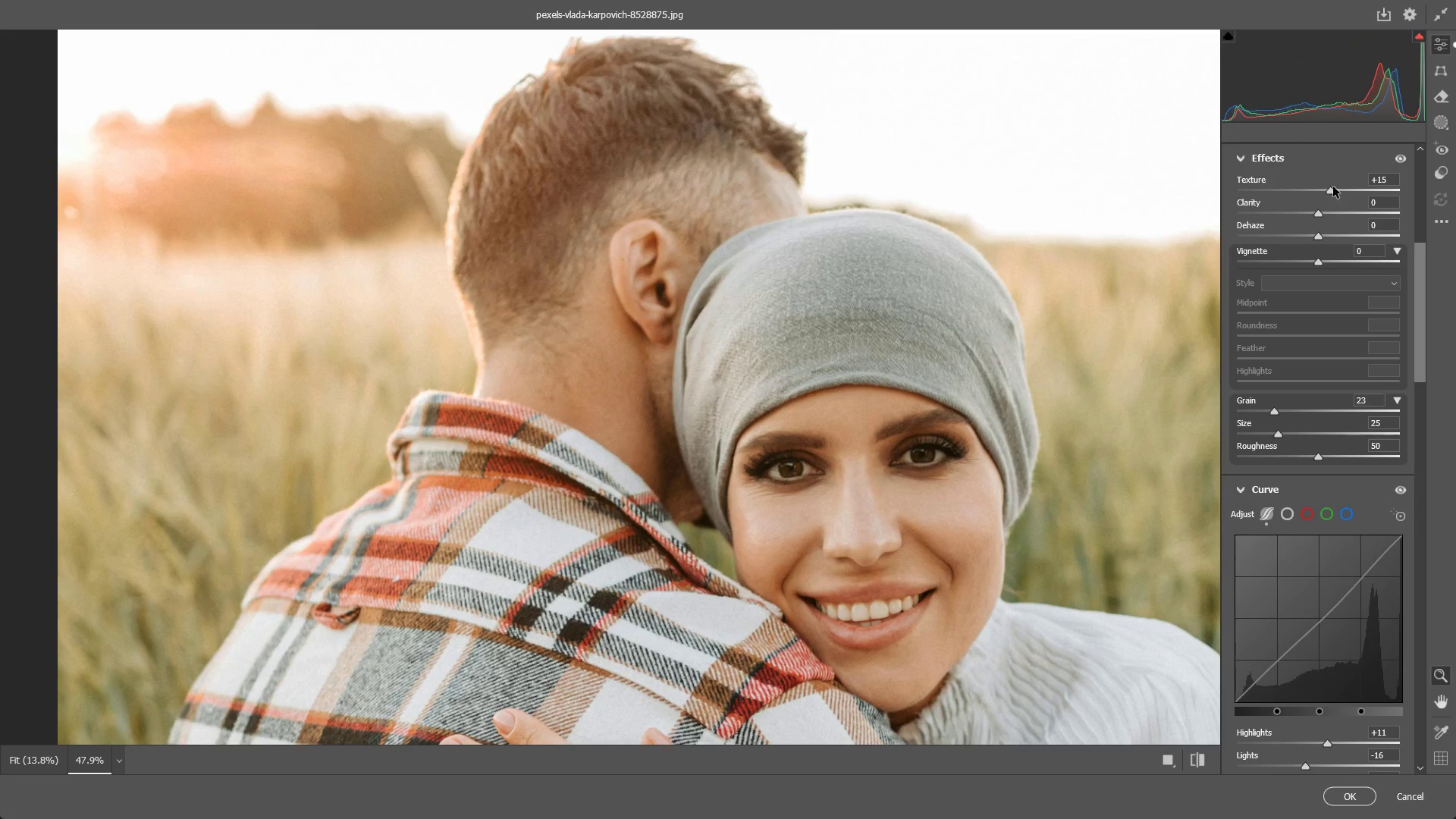 
scroll: coordinate [1351, 363], scroll_direction: up, amount: 2.0
 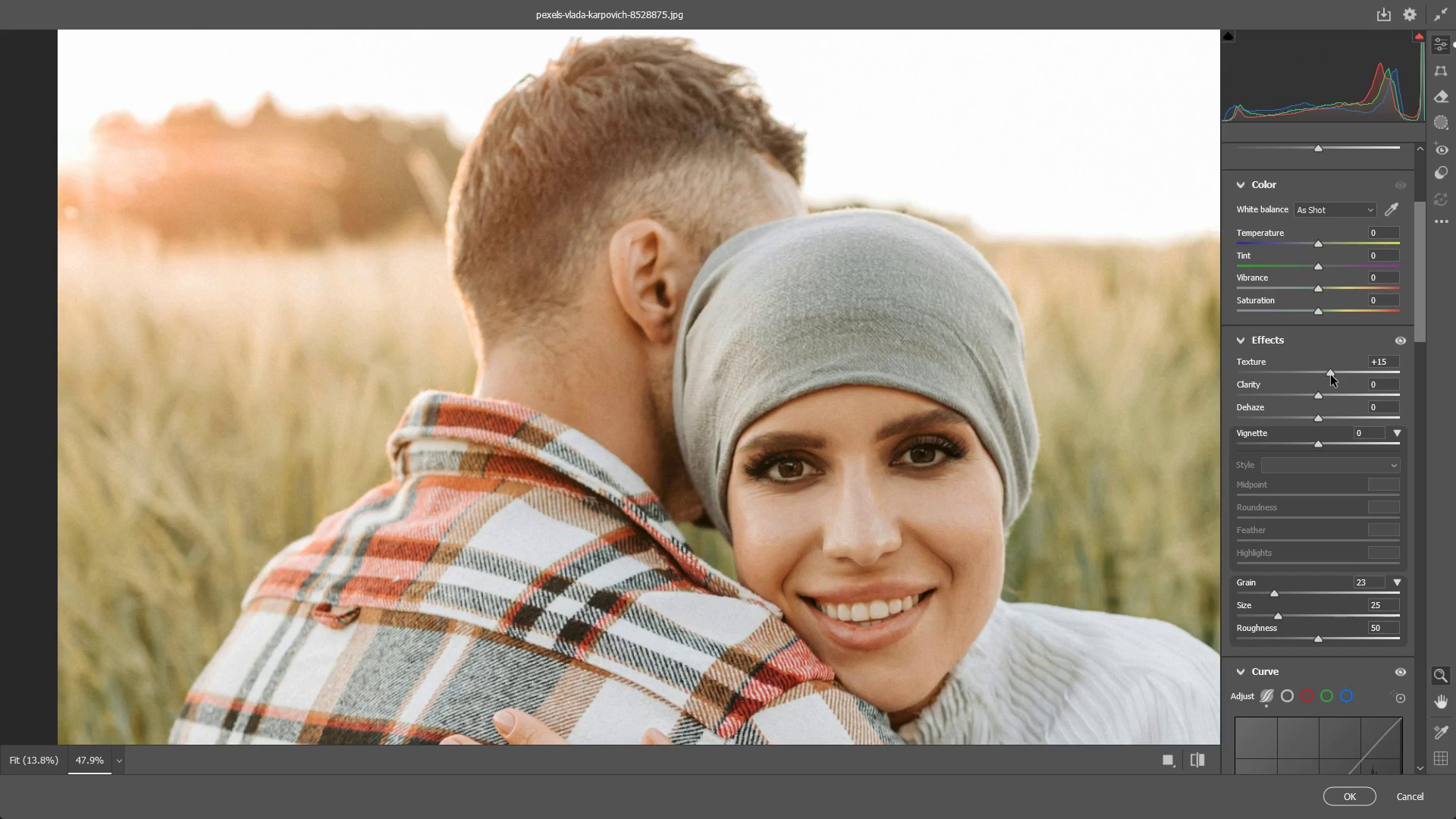 
left_click_drag(start_coordinate=[1331, 375], to_coordinate=[1330, 372])
 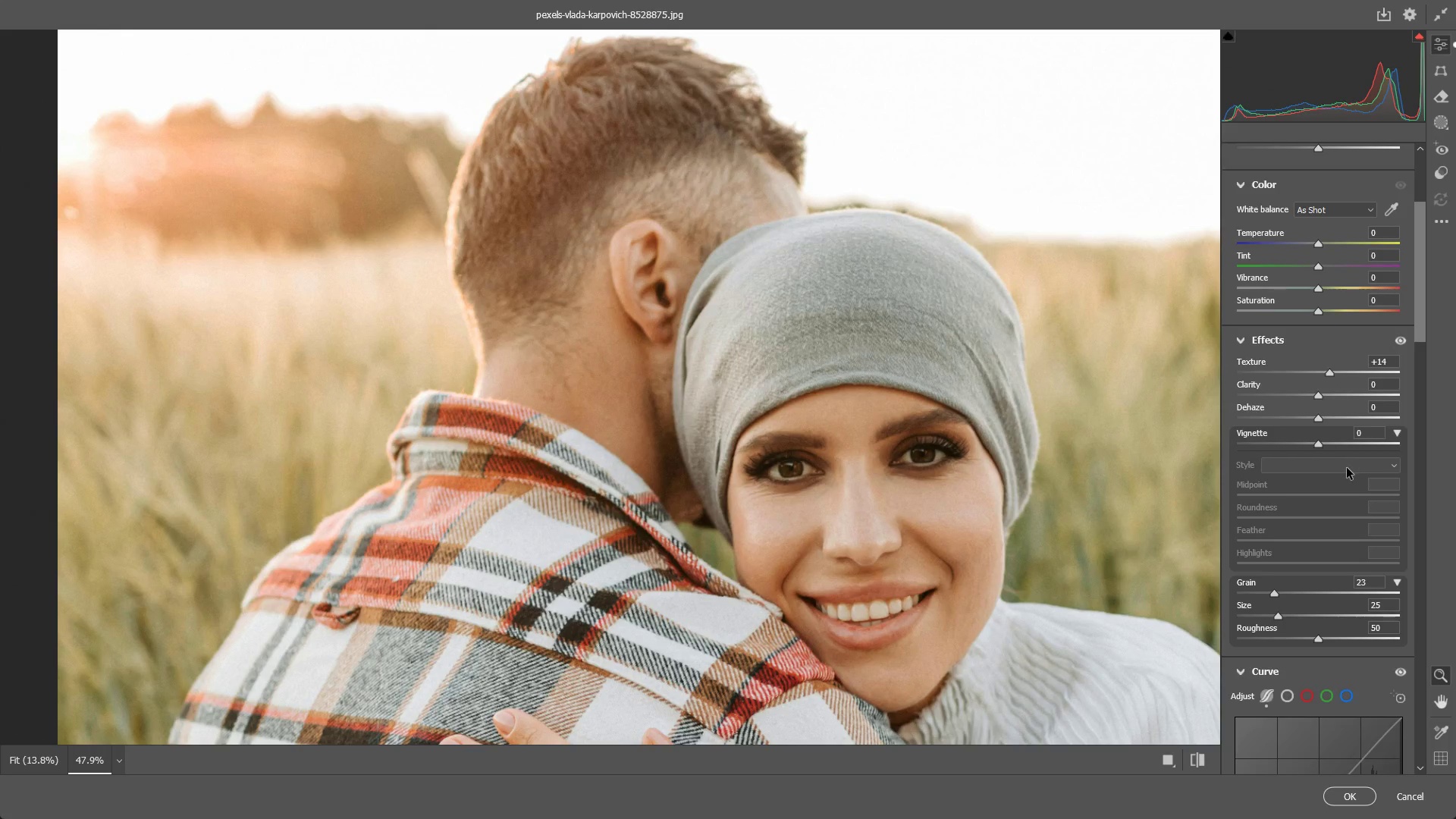 
scroll: coordinate [1324, 447], scroll_direction: up, amount: 8.0
 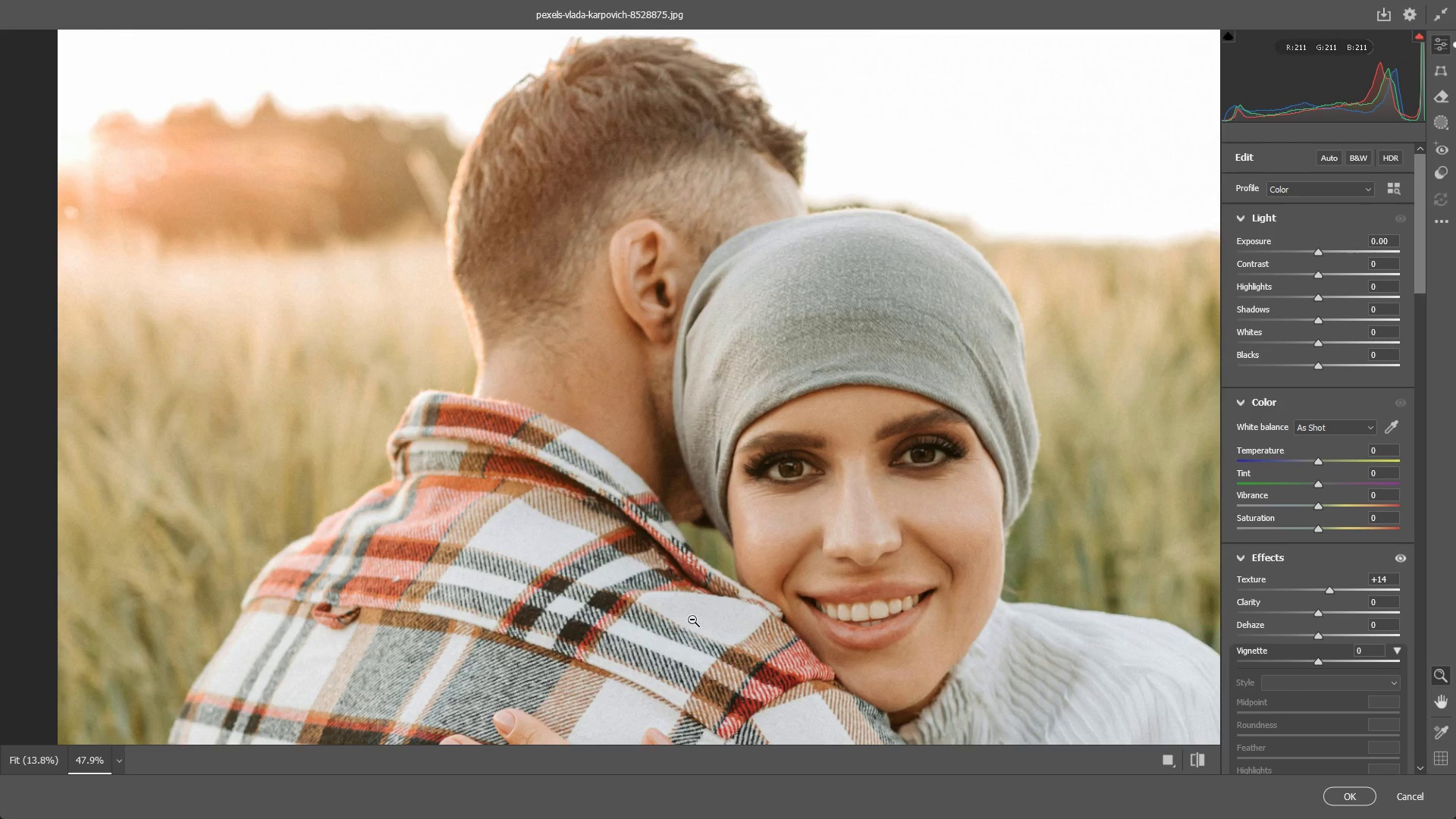 
left_click_drag(start_coordinate=[673, 533], to_coordinate=[648, 482])
 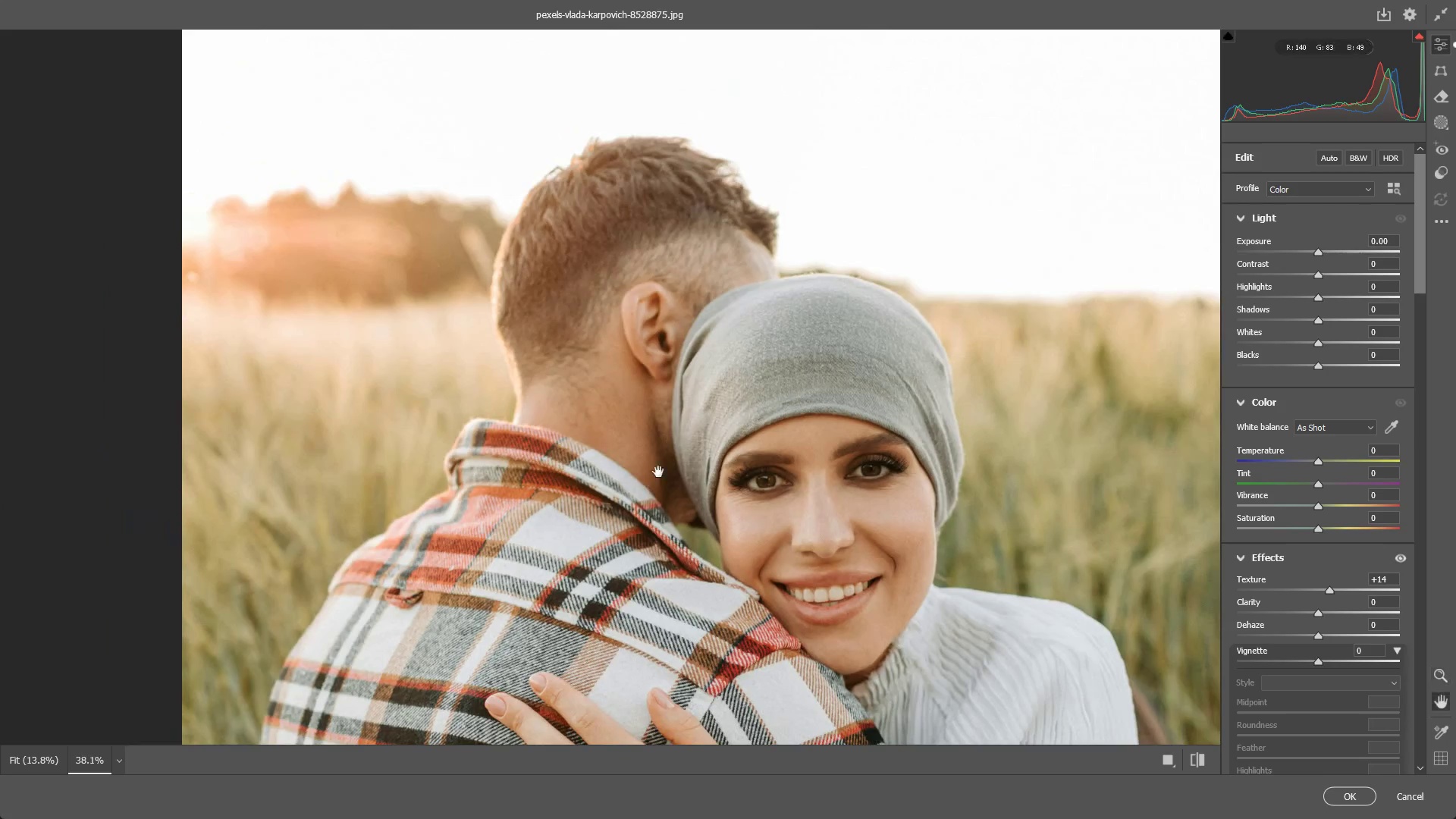 
hold_key(key=Space, duration=0.56)
 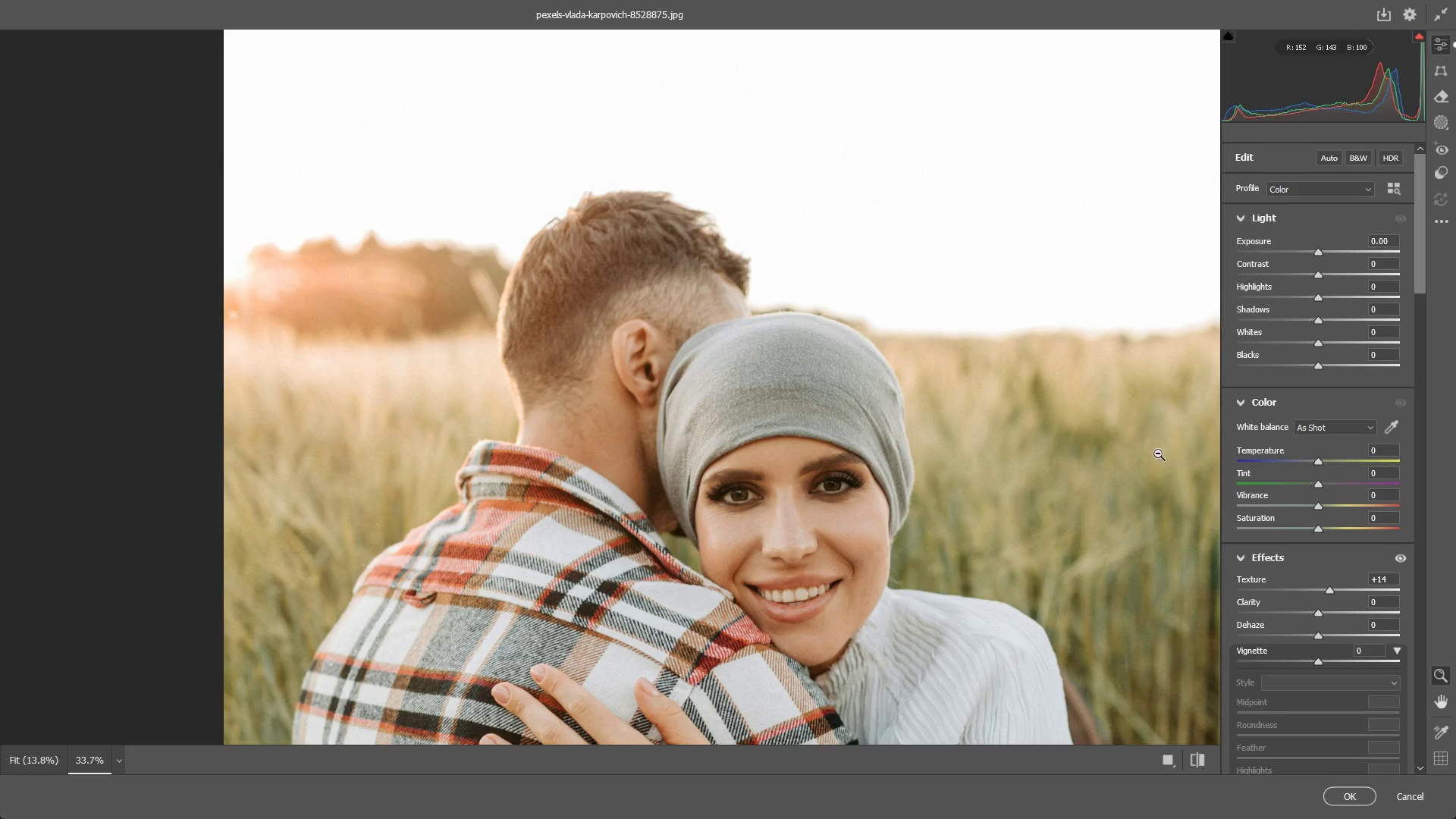 
left_click_drag(start_coordinate=[696, 460], to_coordinate=[664, 479])
 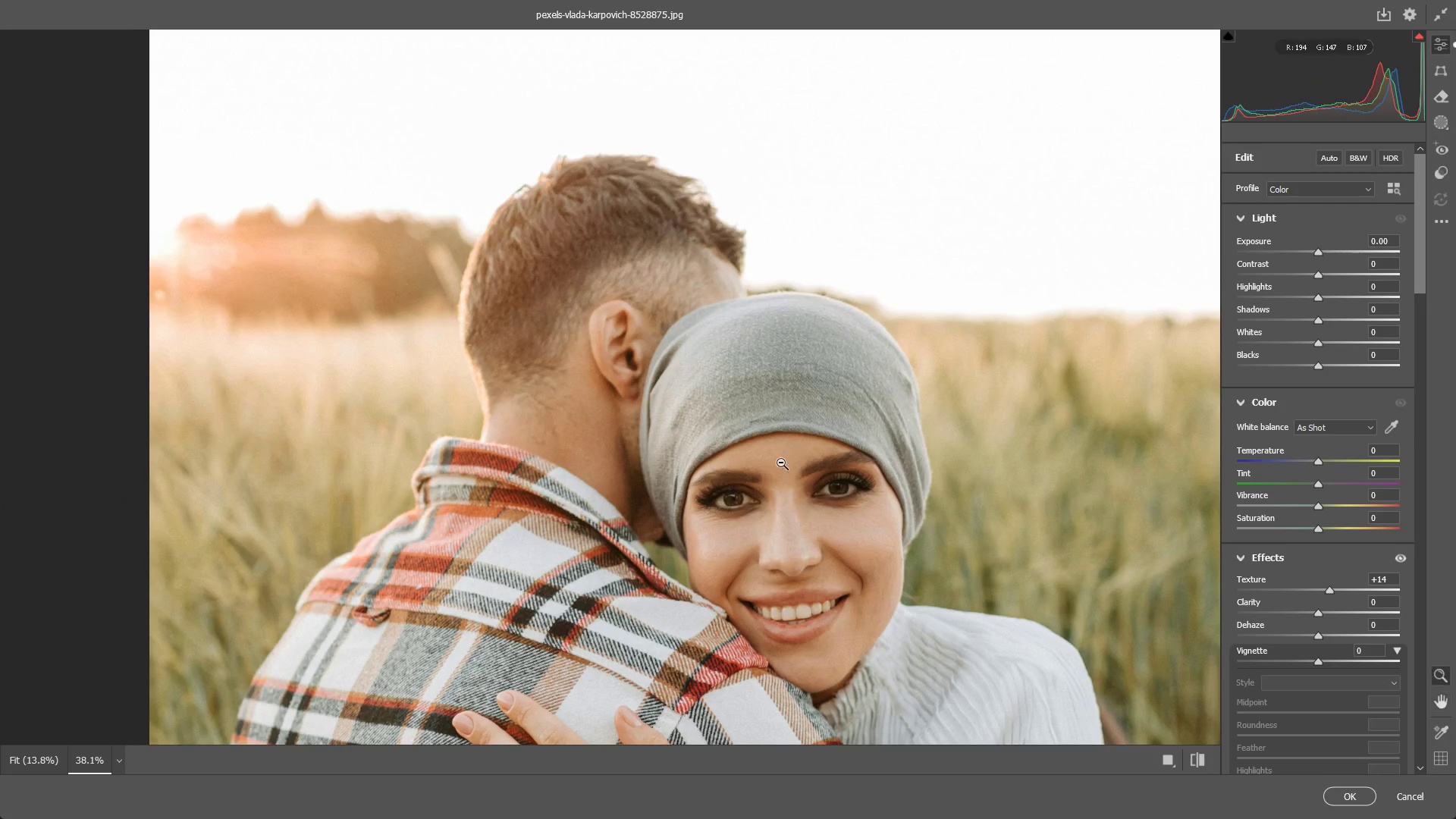 
left_click_drag(start_coordinate=[787, 465], to_coordinate=[773, 478])
 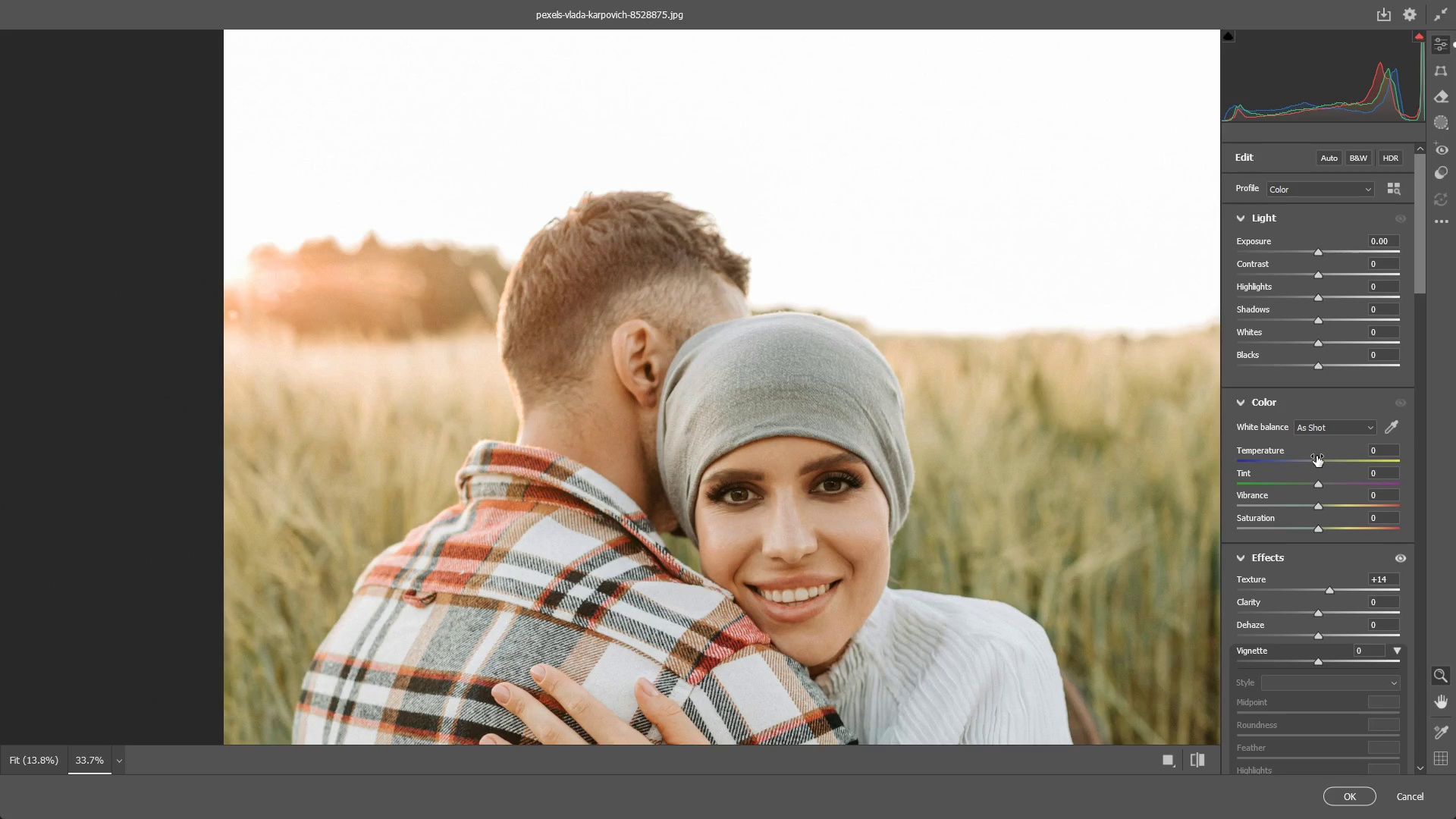 
left_click_drag(start_coordinate=[1320, 463], to_coordinate=[1311, 468])
 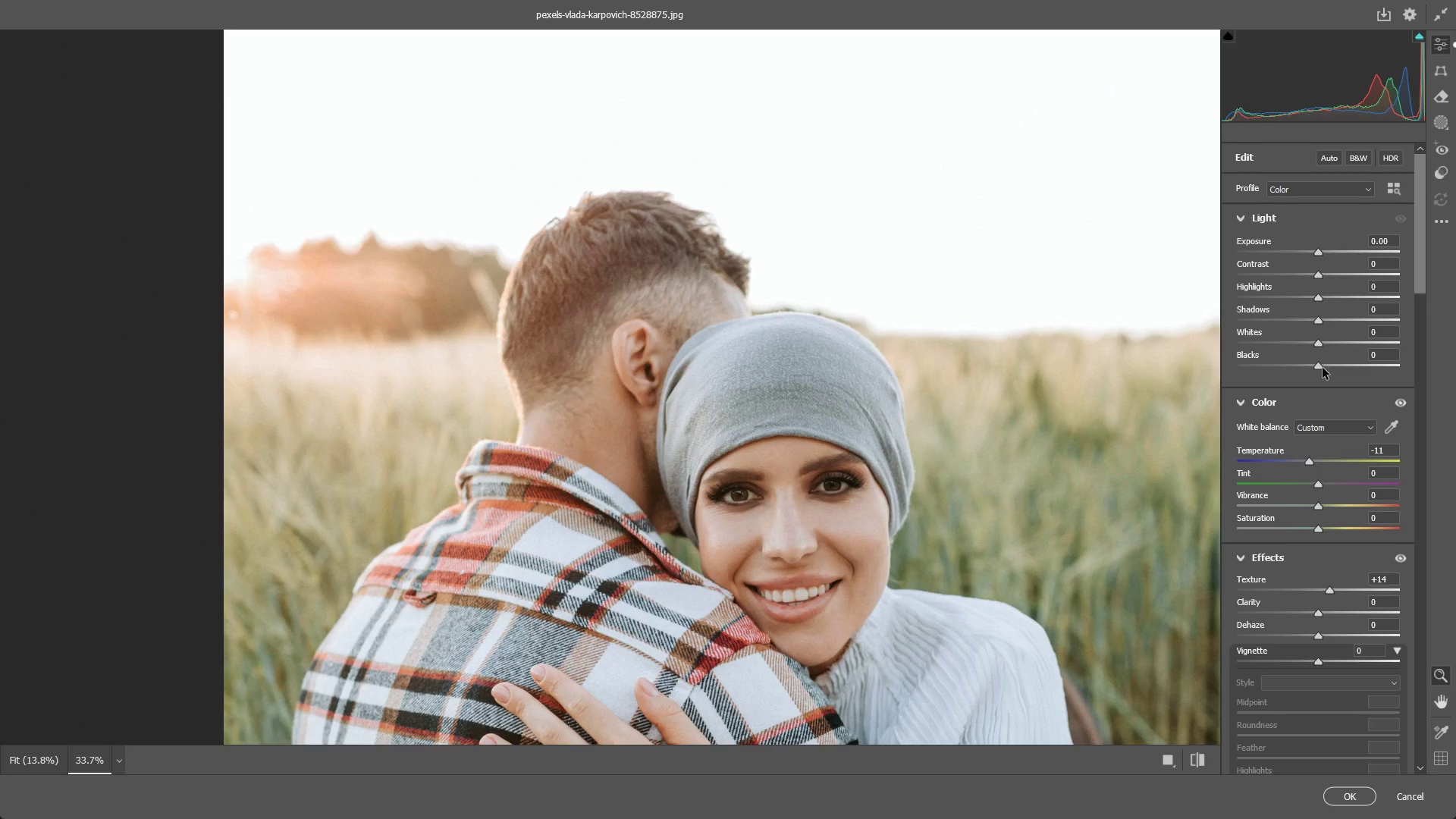 
left_click_drag(start_coordinate=[1321, 367], to_coordinate=[1309, 375])
 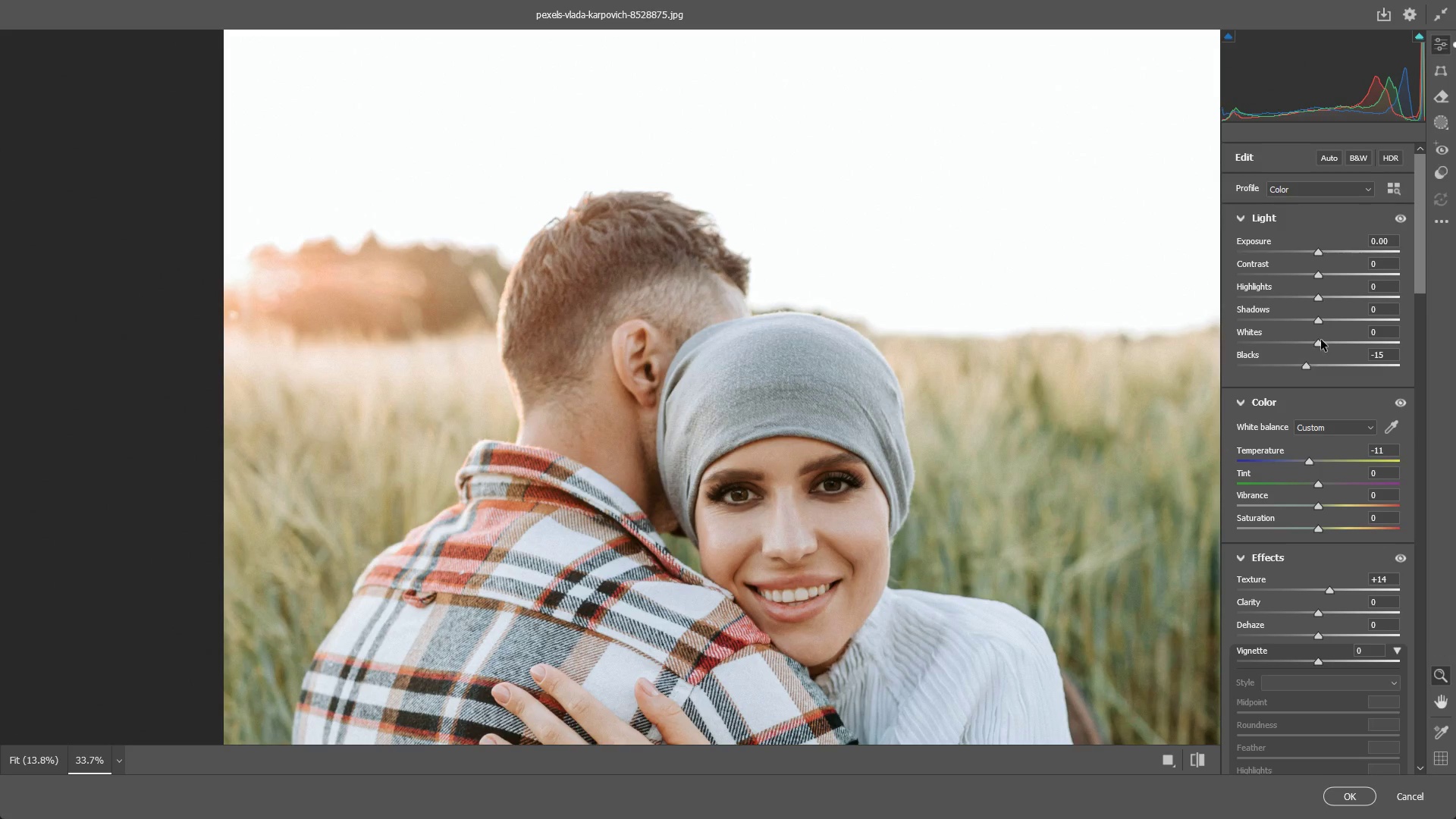 
key(Control+ControlLeft)
 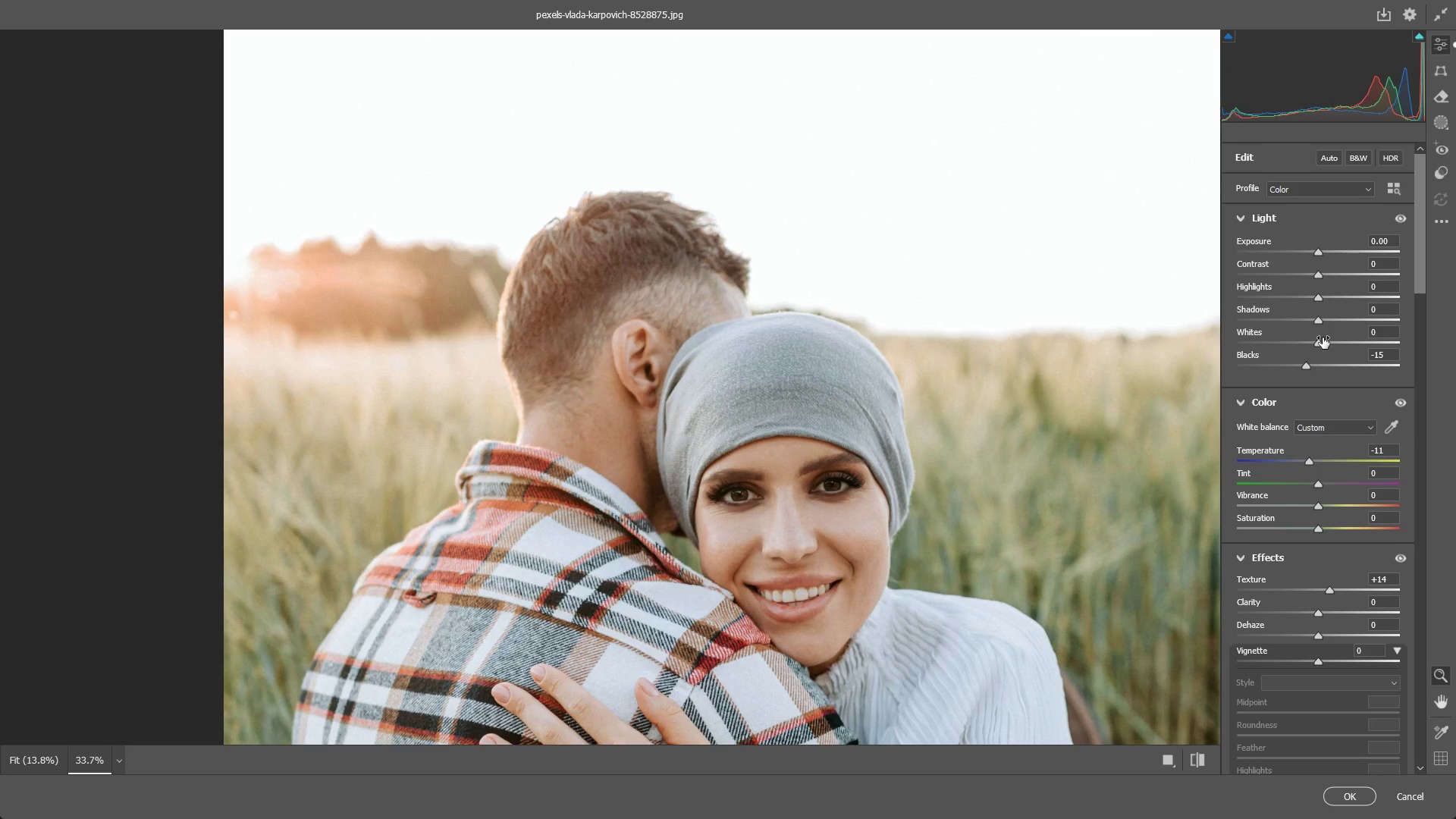 
key(Control+Z)
 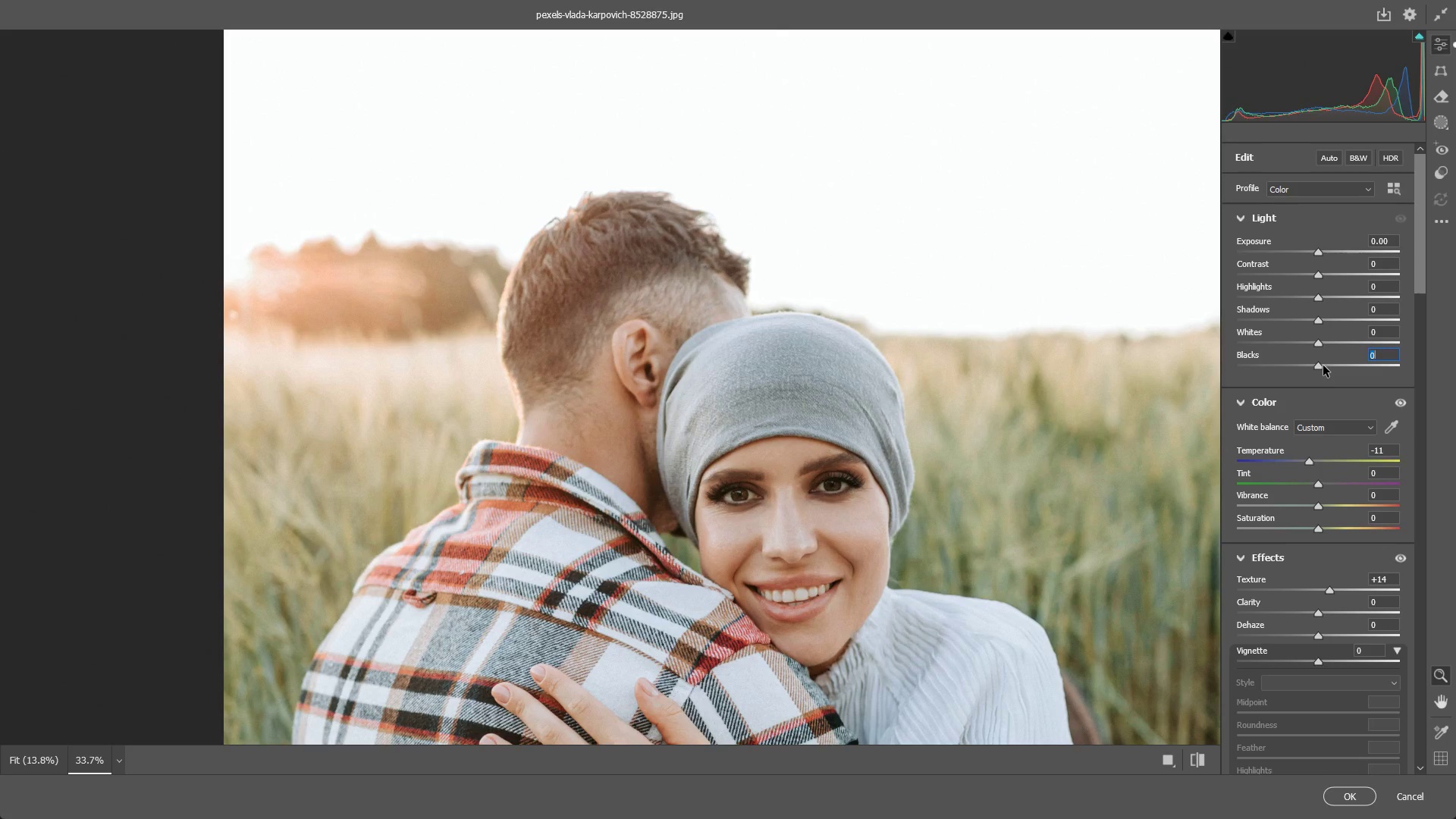 
left_click_drag(start_coordinate=[1320, 369], to_coordinate=[1312, 372])
 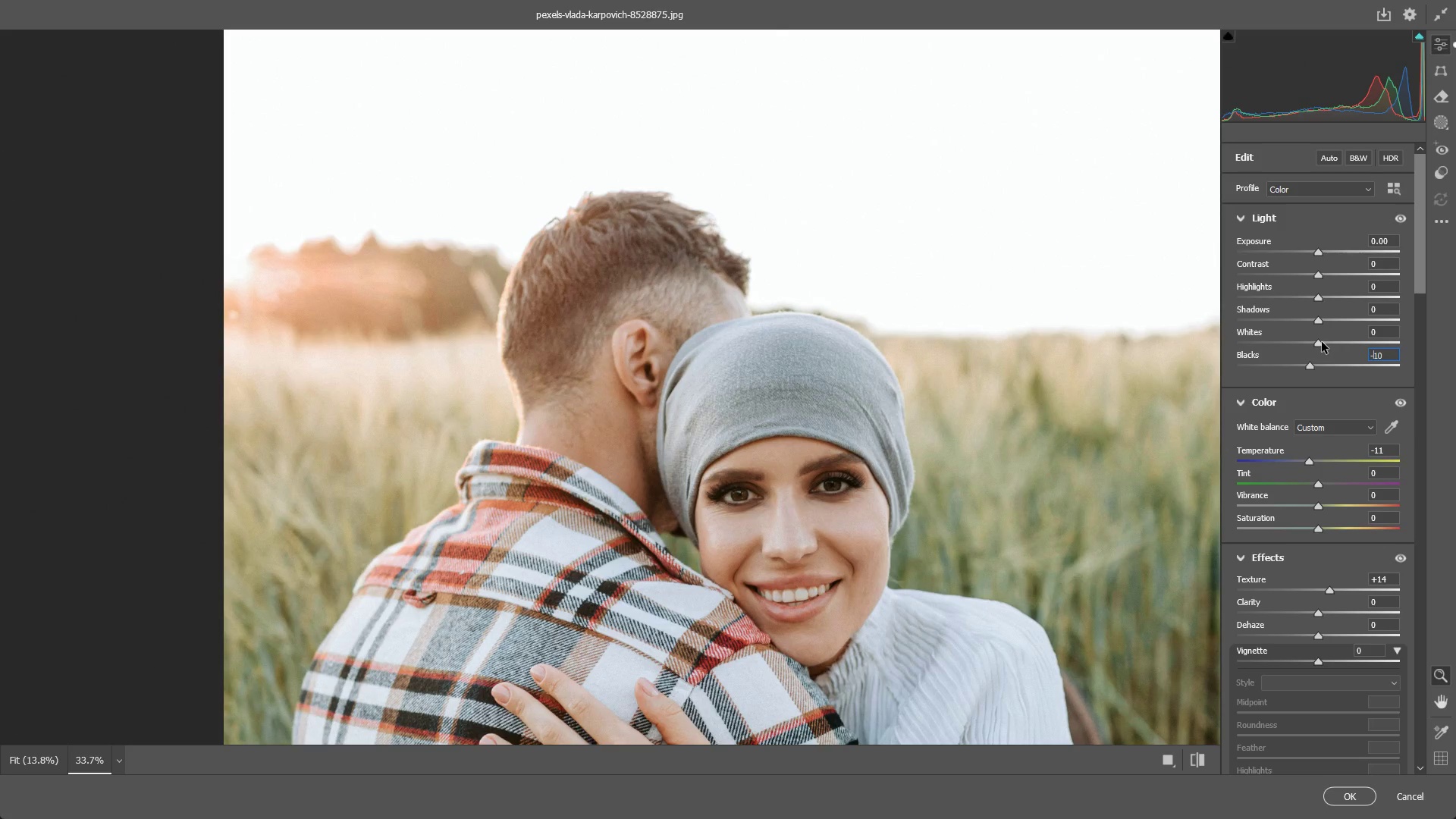 
left_click_drag(start_coordinate=[1320, 343], to_coordinate=[1301, 353])
 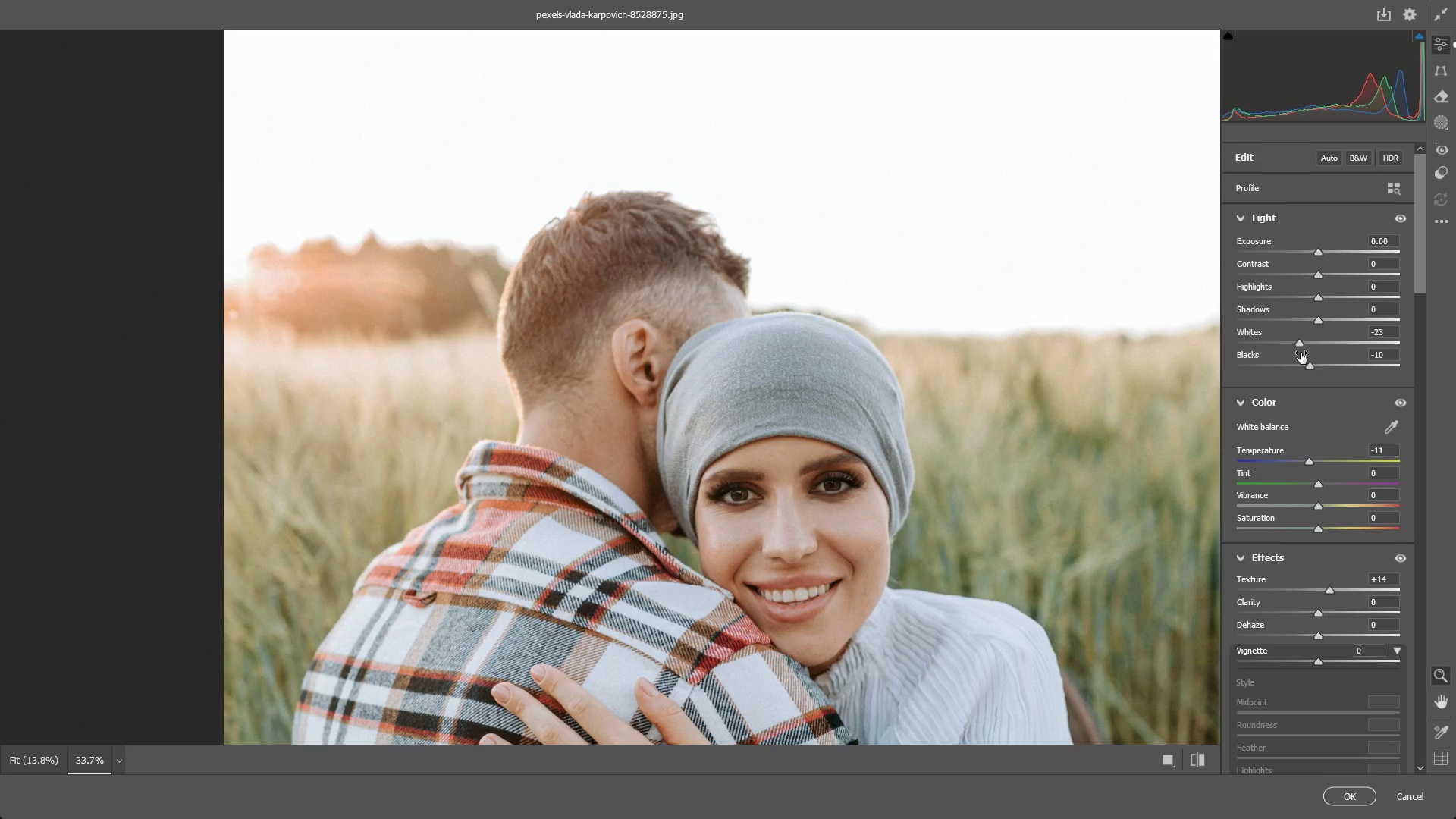 
key(Control+ControlLeft)
 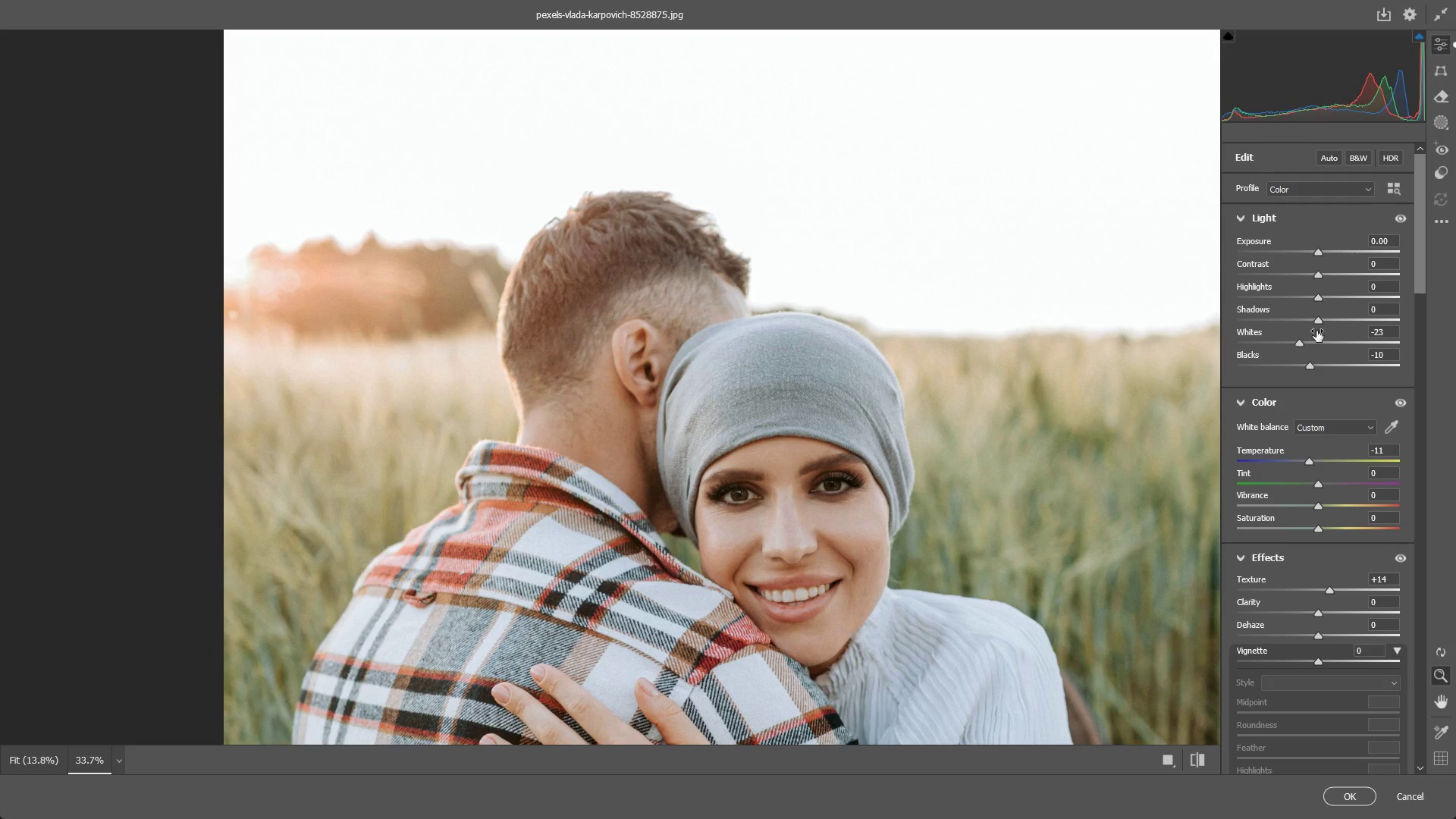 
key(Control+Z)
 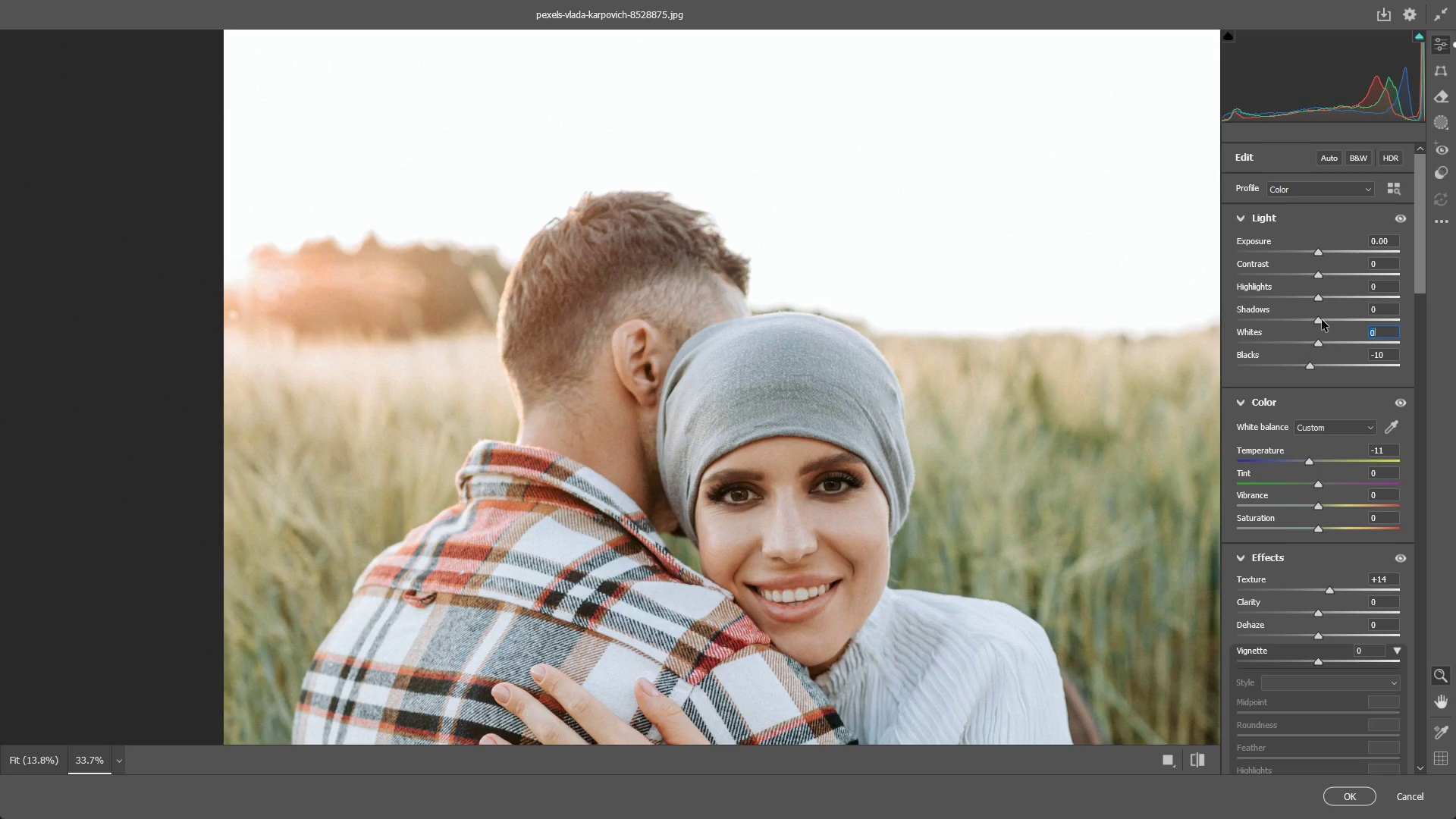 
left_click_drag(start_coordinate=[1322, 320], to_coordinate=[1333, 325])
 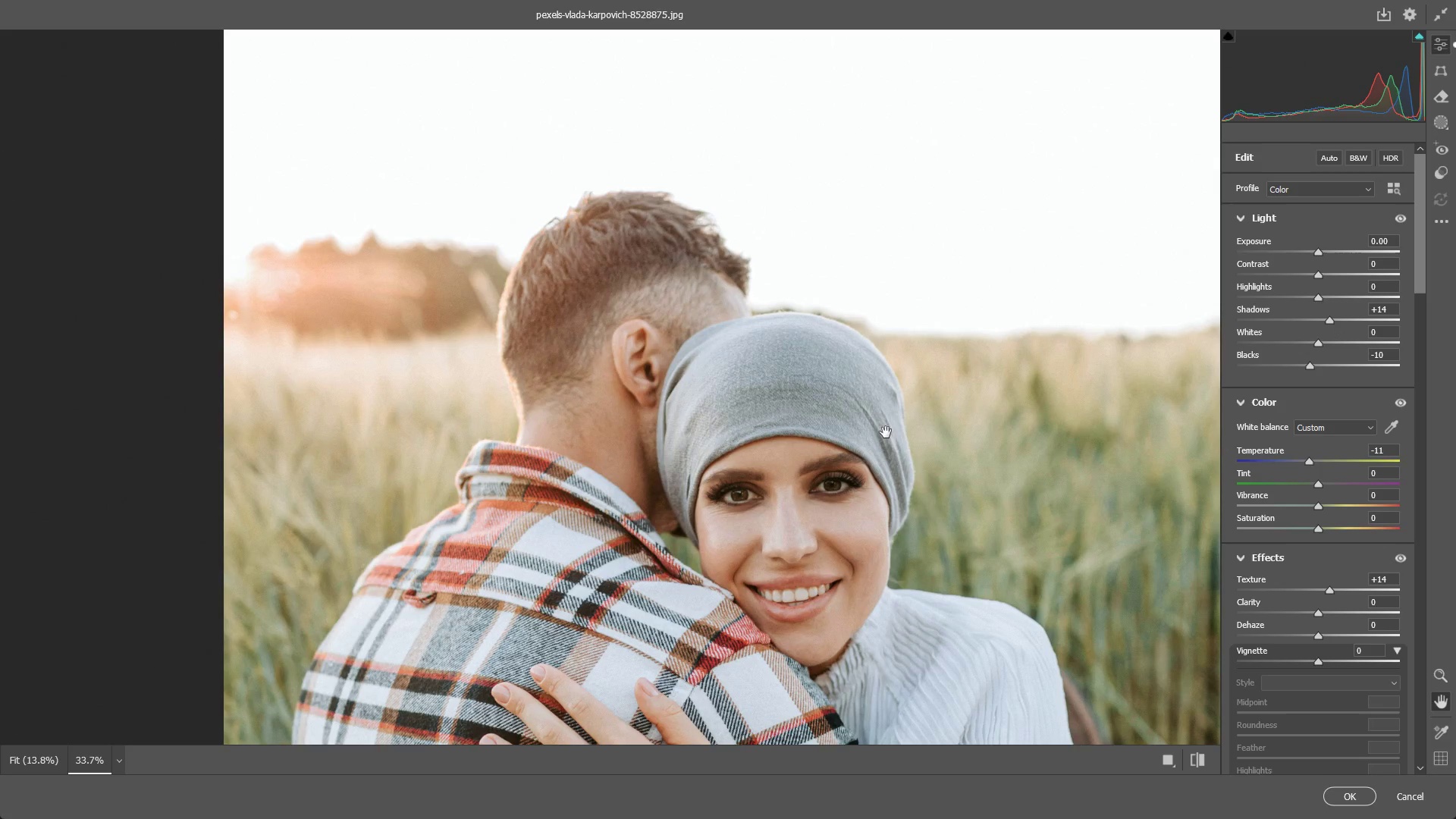 
hold_key(key=Space, duration=0.61)
 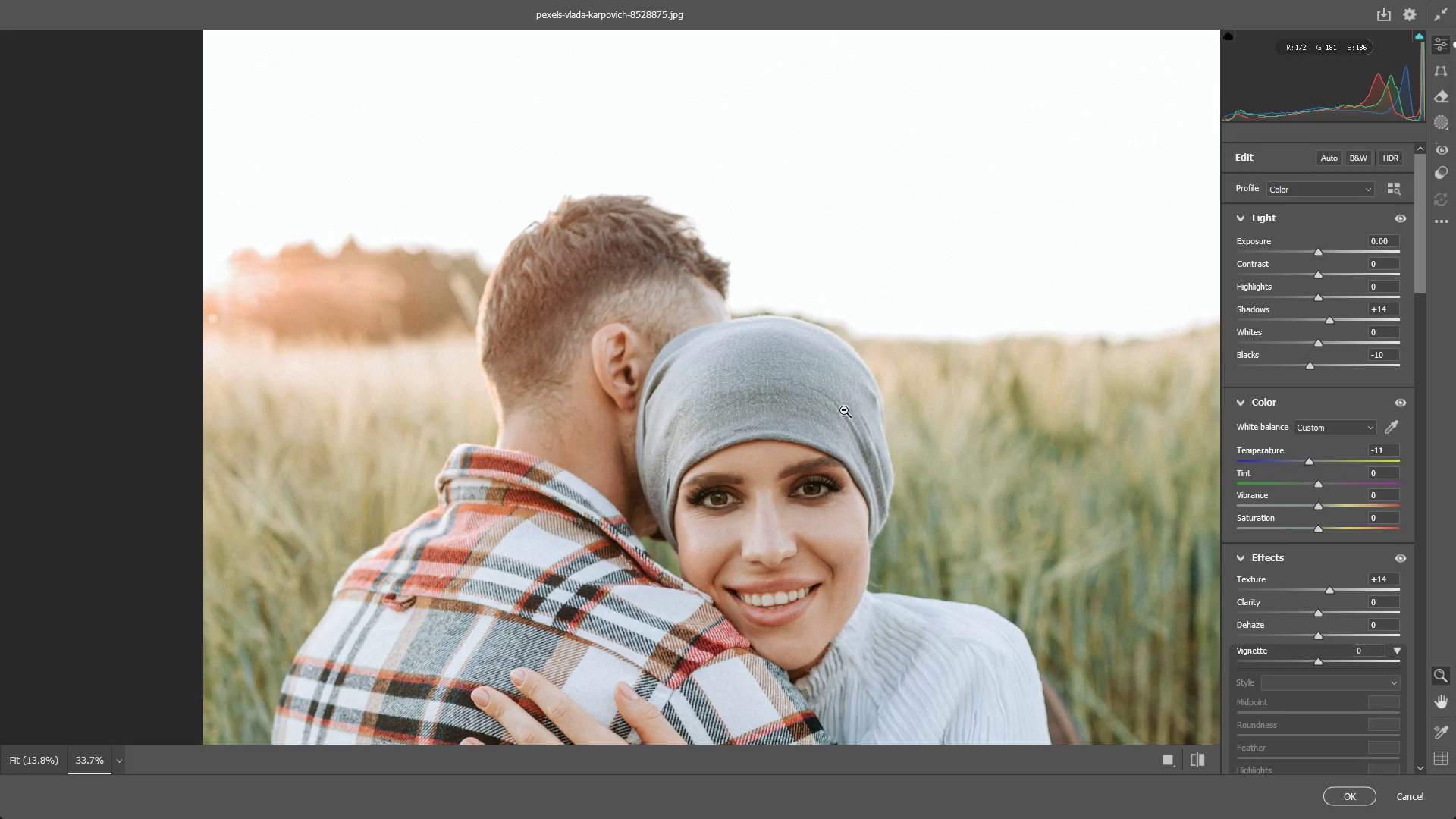 
left_click_drag(start_coordinate=[879, 432], to_coordinate=[858, 436])
 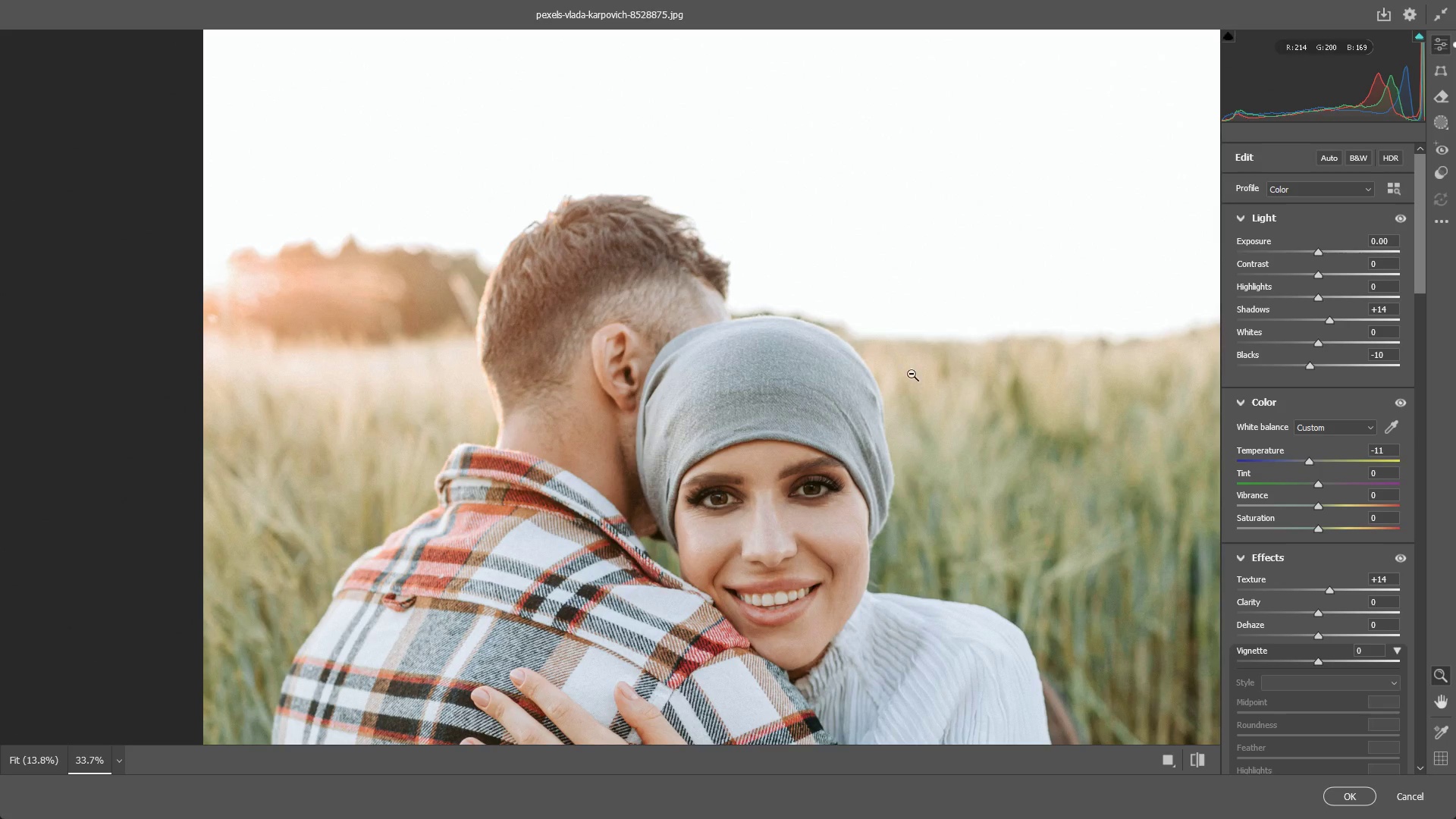 
wait(7.03)
 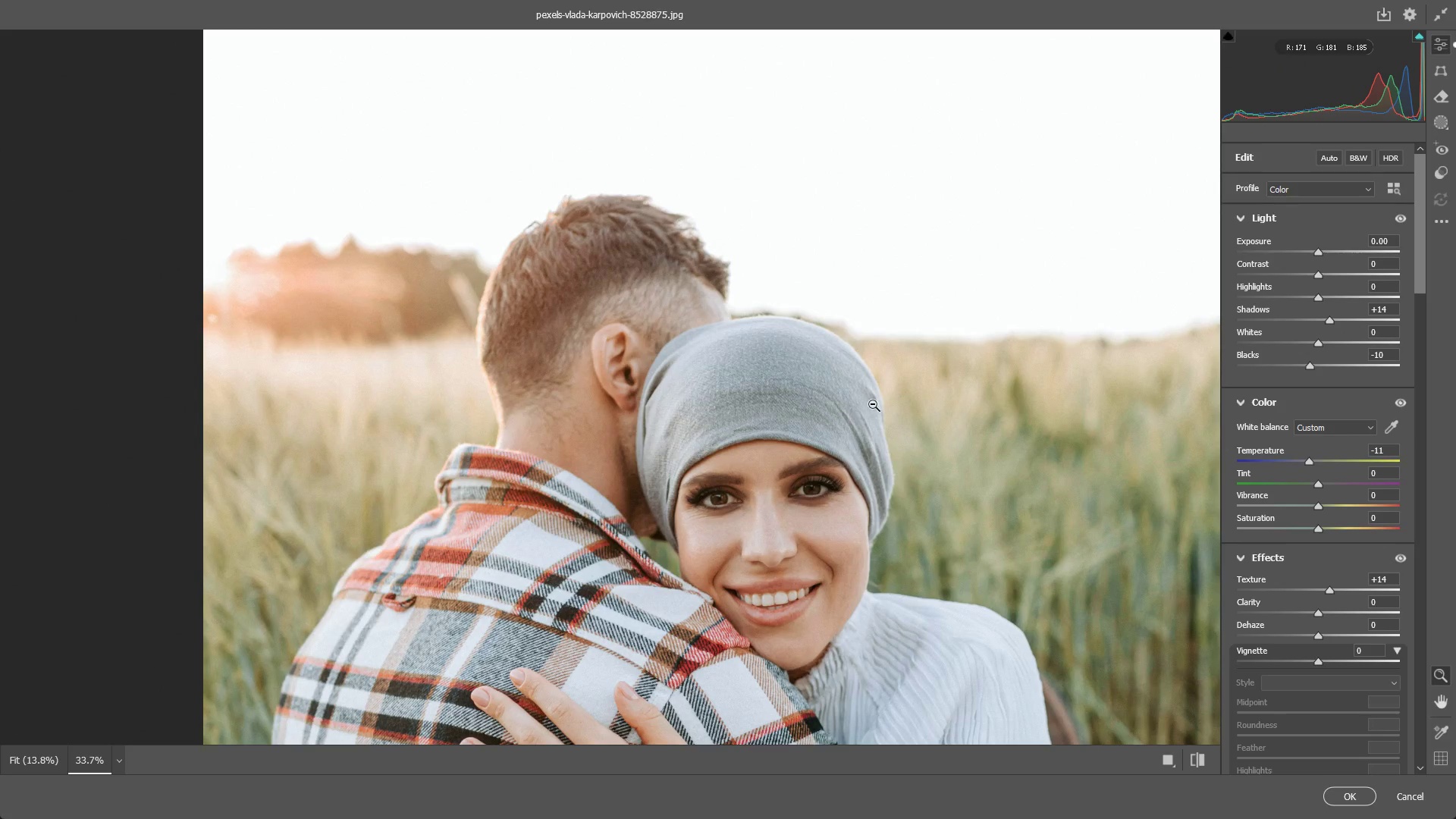 
left_click_drag(start_coordinate=[698, 520], to_coordinate=[752, 500])
 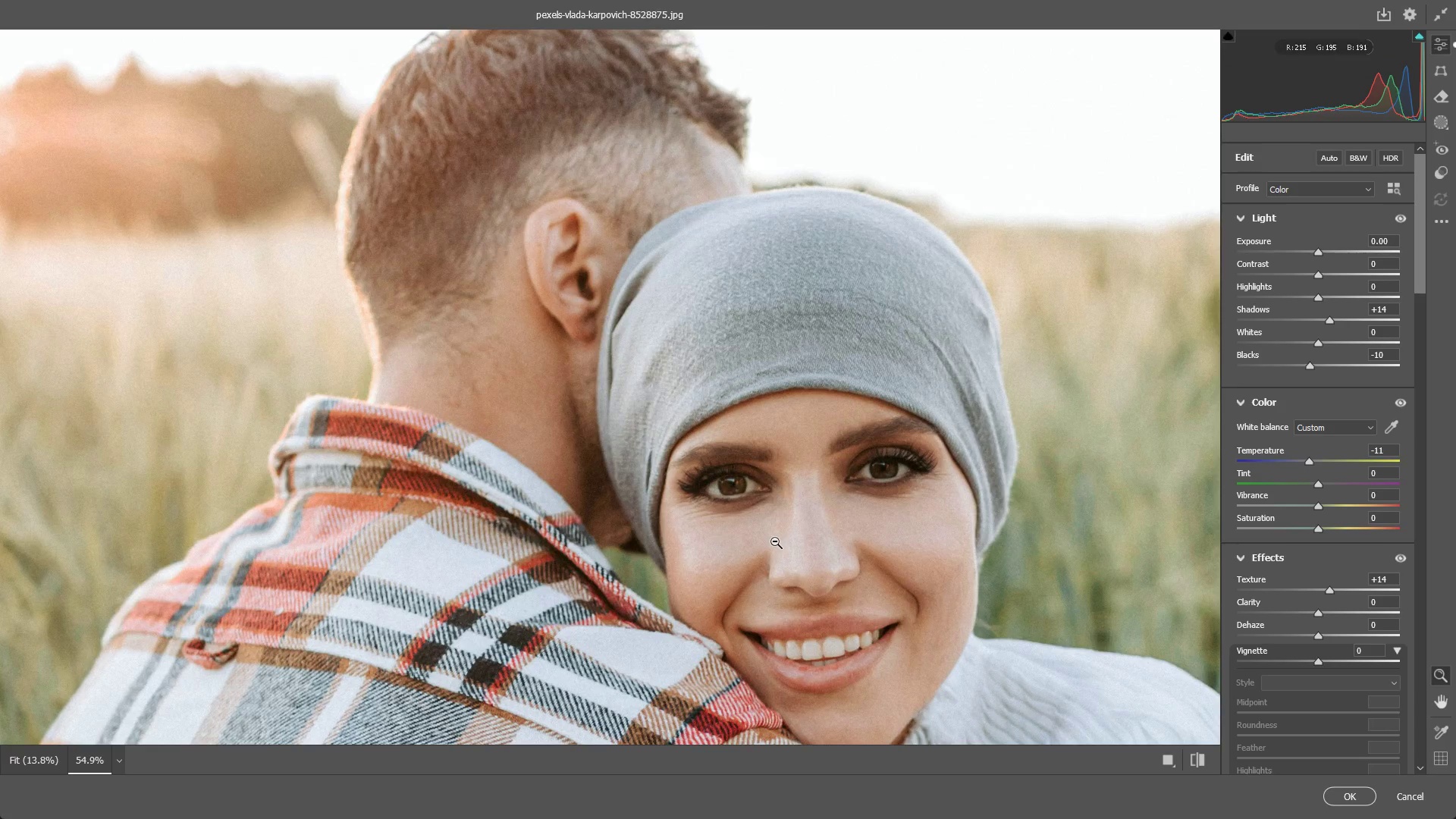 
hold_key(key=Space, duration=0.47)
 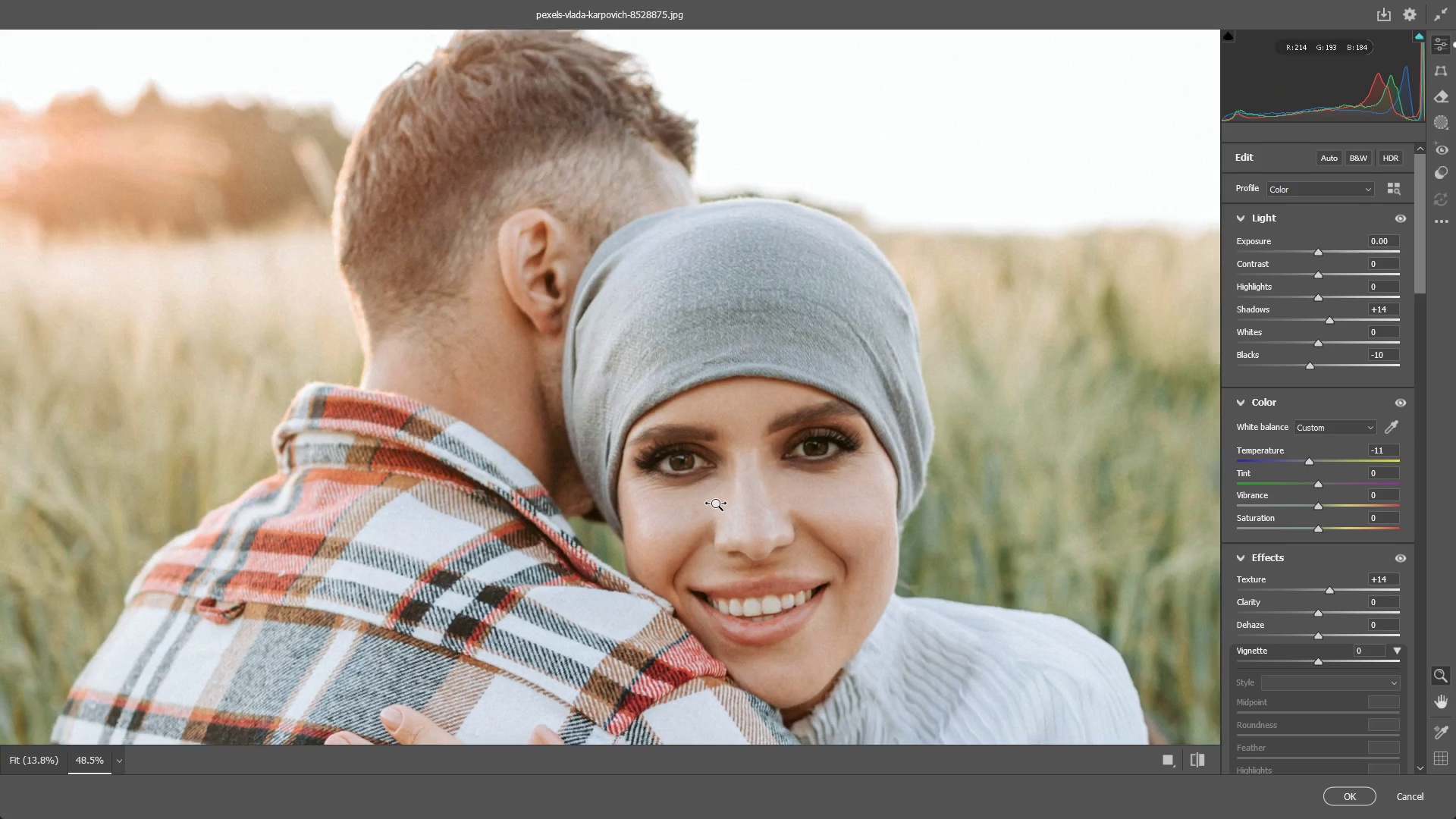 
left_click_drag(start_coordinate=[774, 539], to_coordinate=[717, 510])
 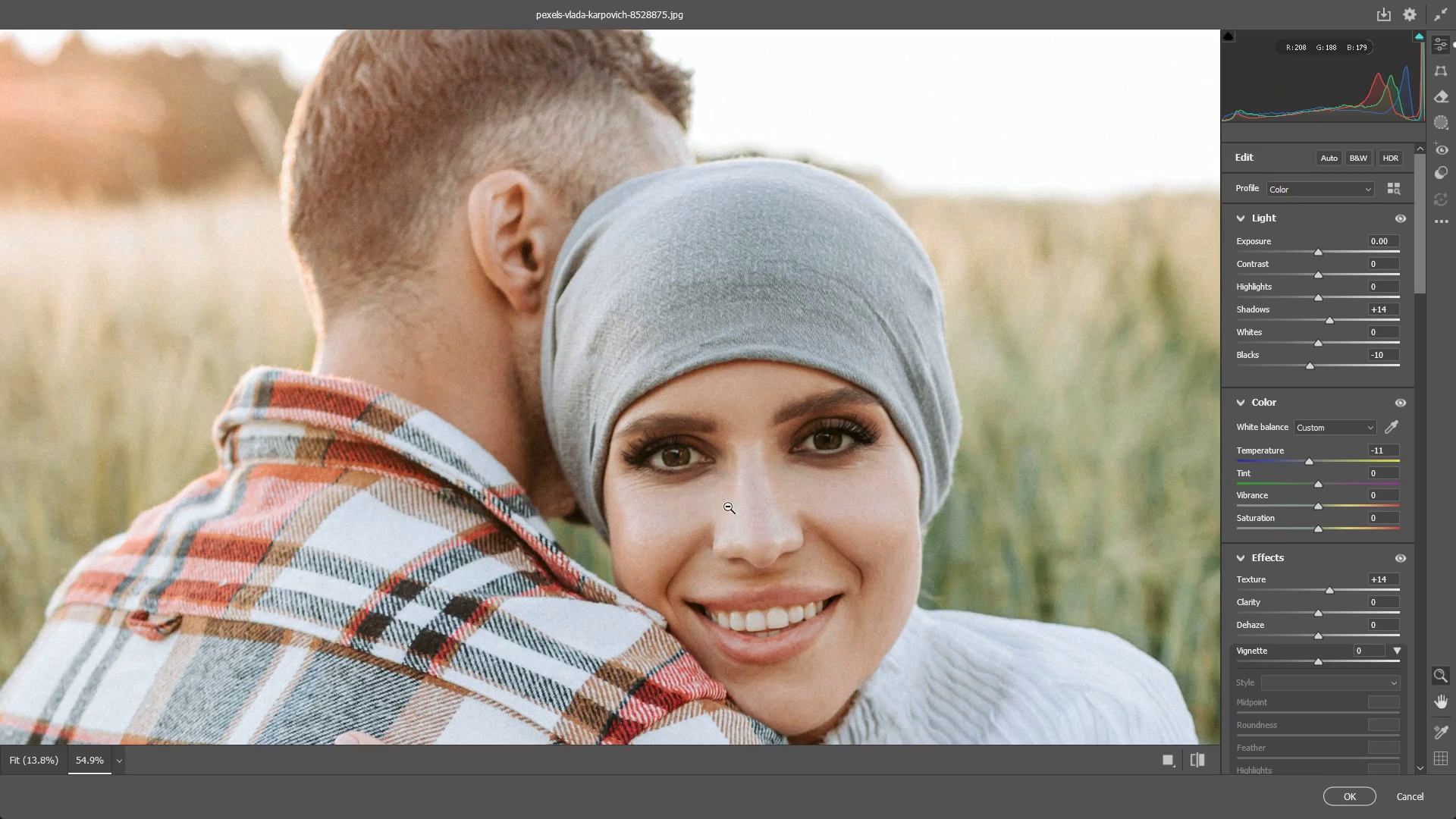 
left_click_drag(start_coordinate=[731, 505], to_coordinate=[716, 504])
 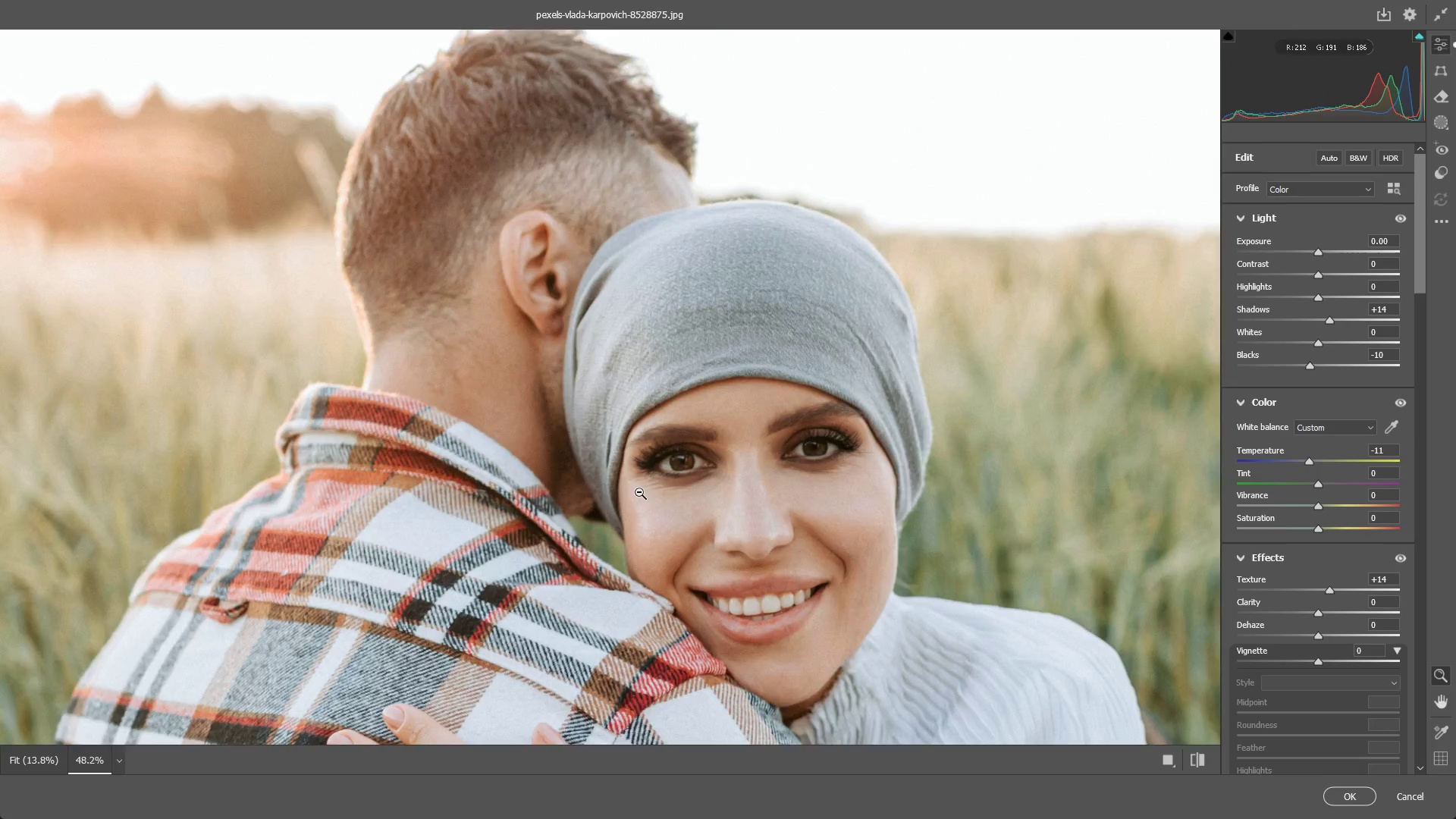 
left_click_drag(start_coordinate=[639, 492], to_coordinate=[673, 492])
 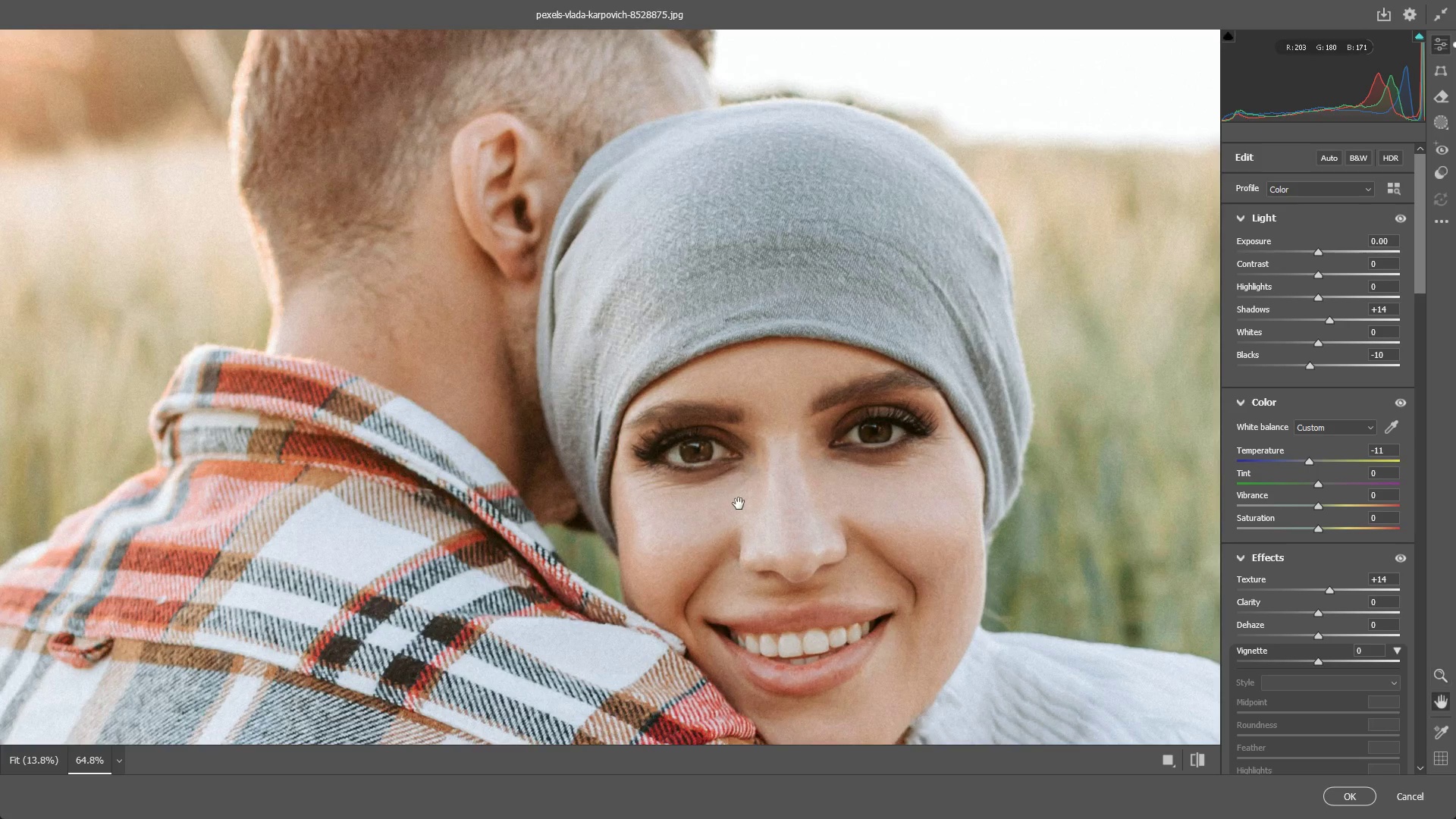 
hold_key(key=Space, duration=0.58)
 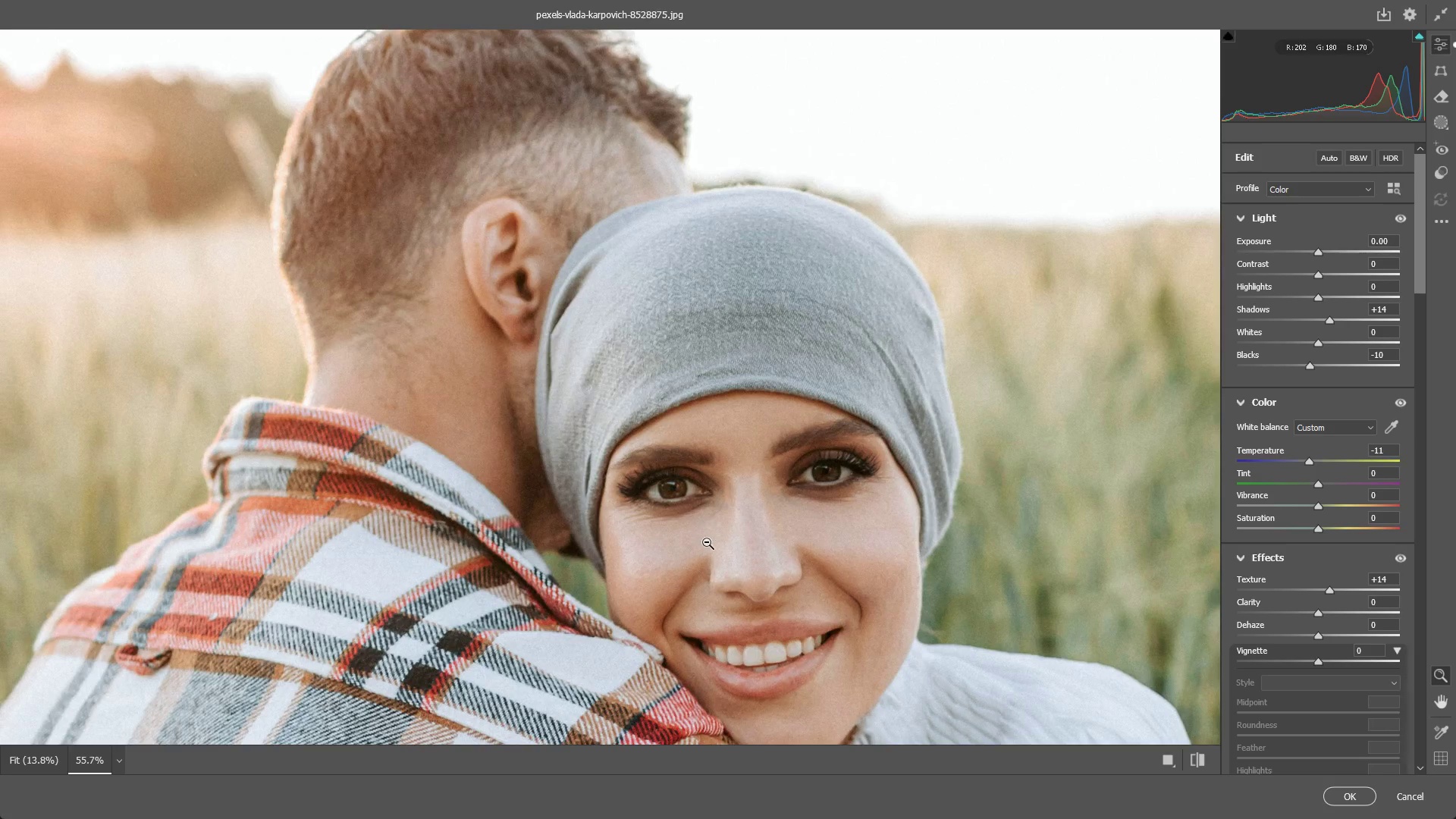 
left_click_drag(start_coordinate=[735, 507], to_coordinate=[704, 537])
 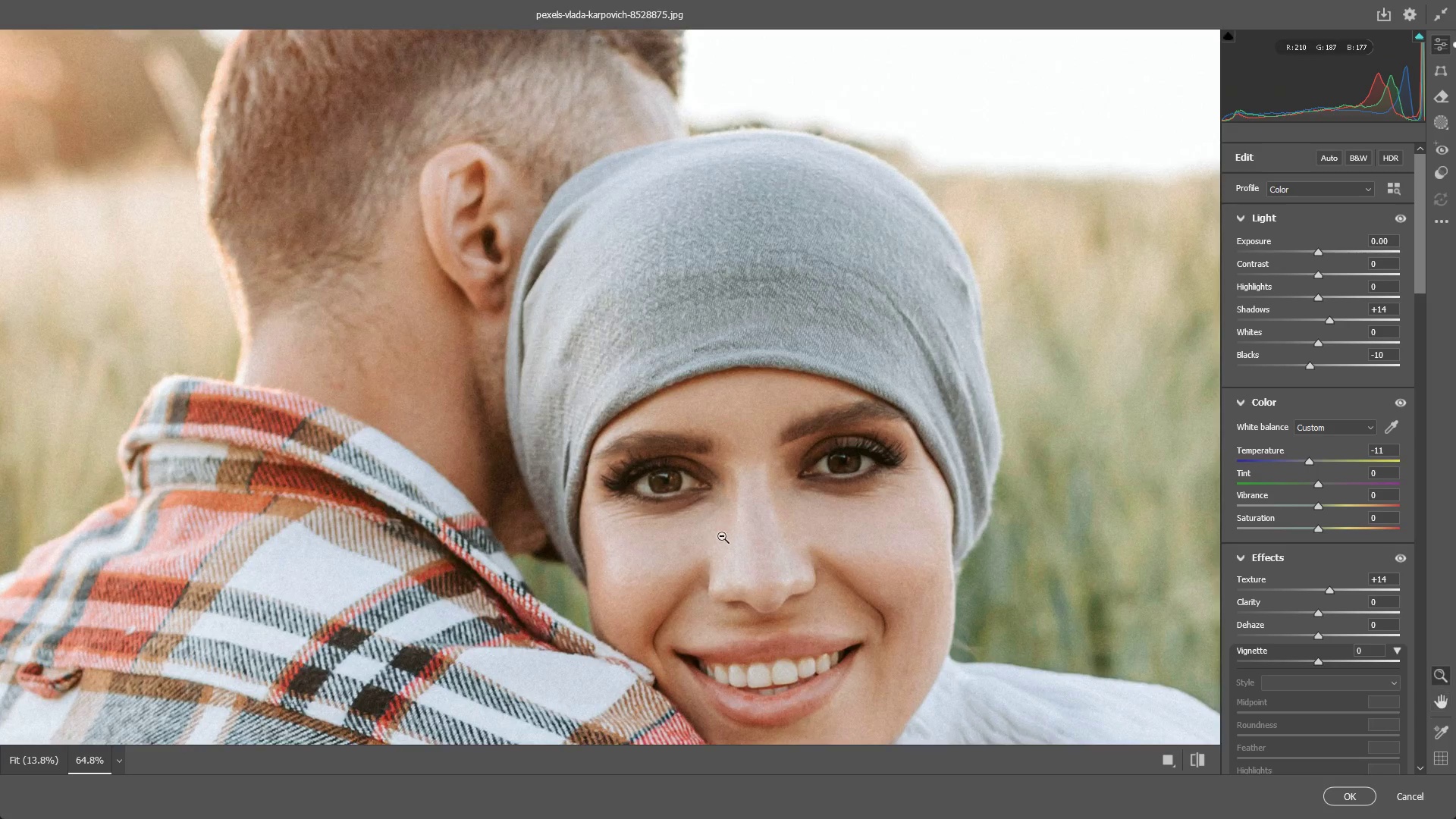 
left_click_drag(start_coordinate=[722, 536], to_coordinate=[704, 535])
 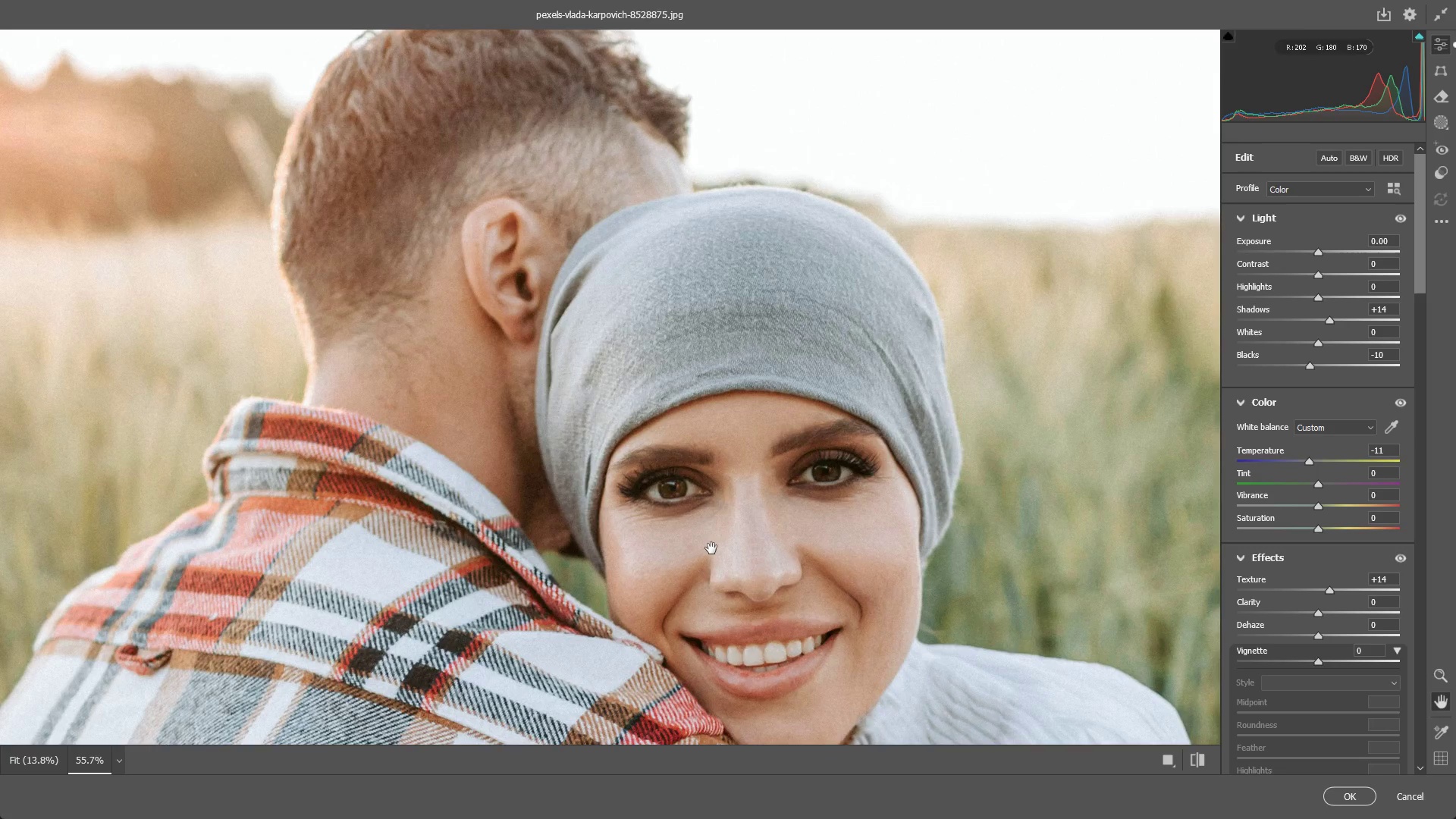 
hold_key(key=Space, duration=0.56)
 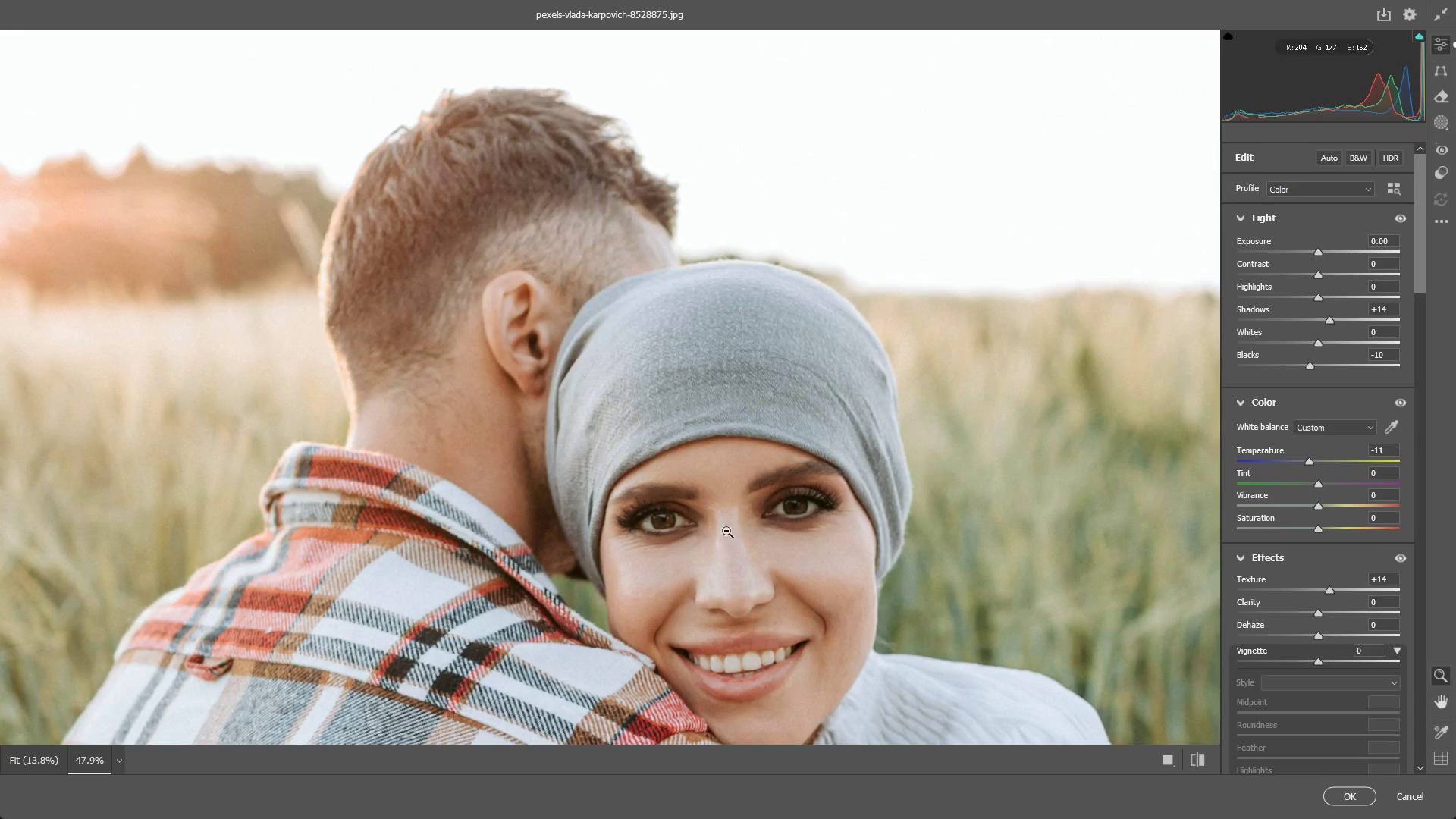 
left_click_drag(start_coordinate=[711, 549], to_coordinate=[692, 576])
 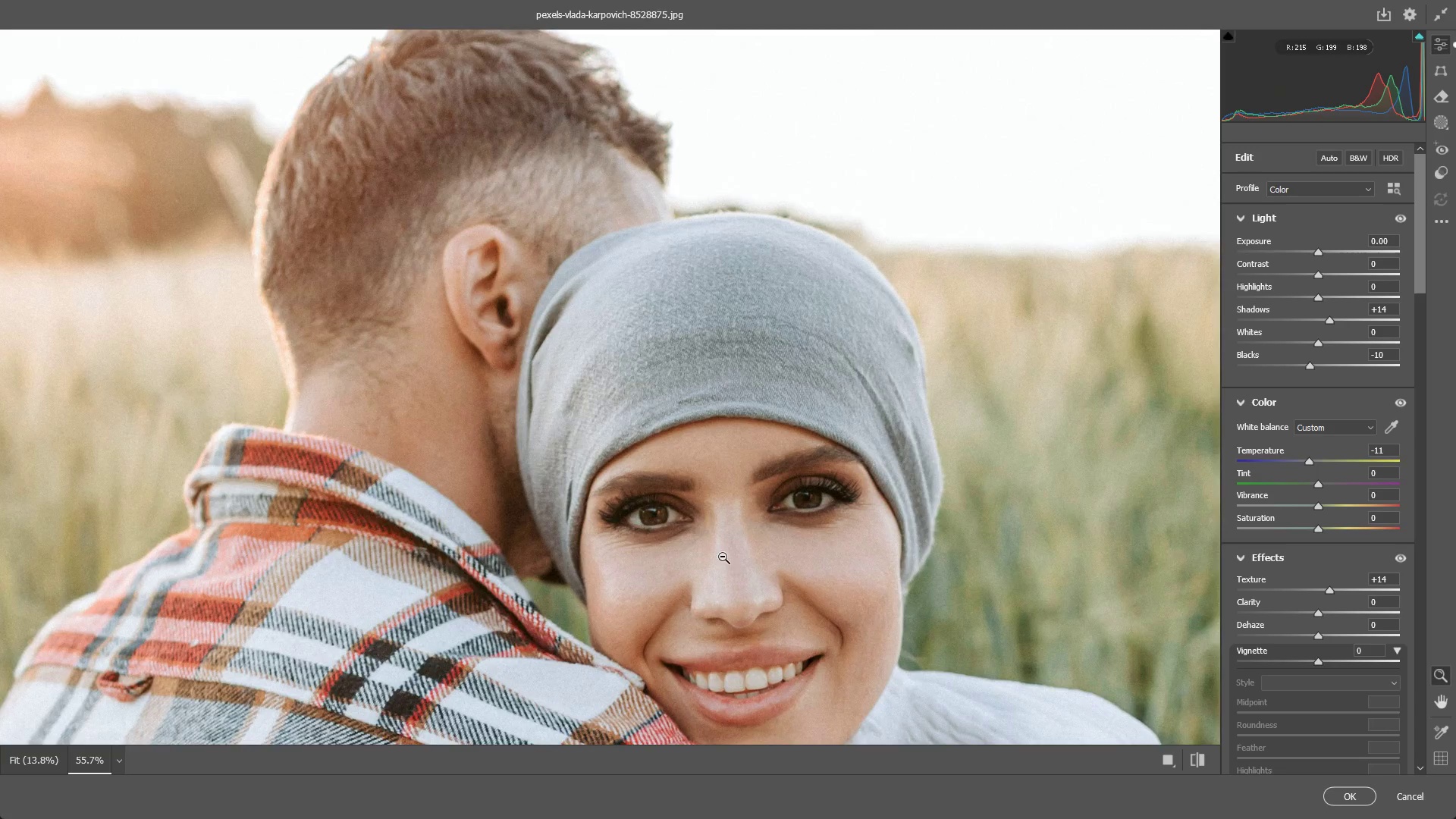 
left_click_drag(start_coordinate=[720, 554], to_coordinate=[704, 556])
 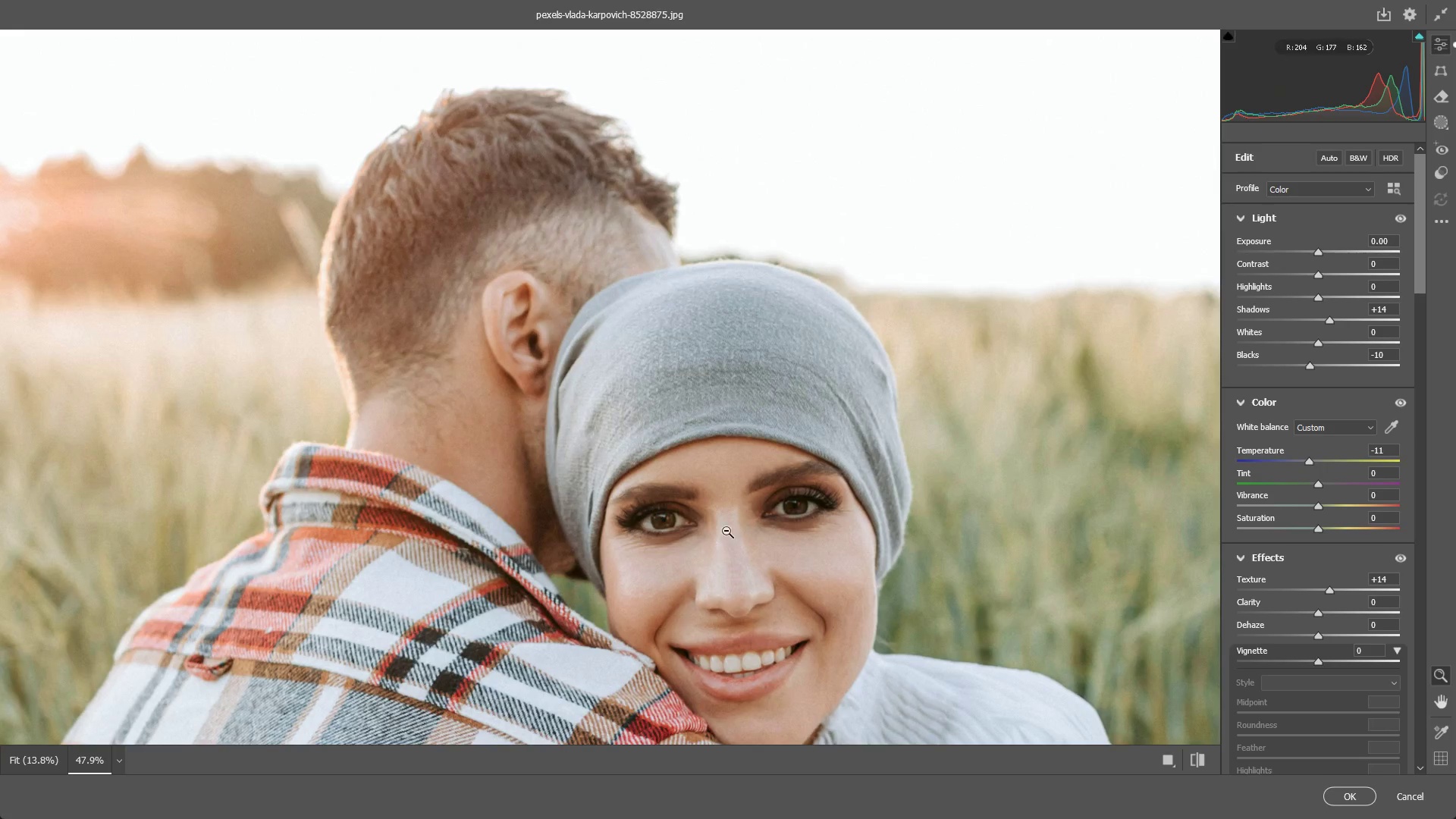 
hold_key(key=Space, duration=0.56)
 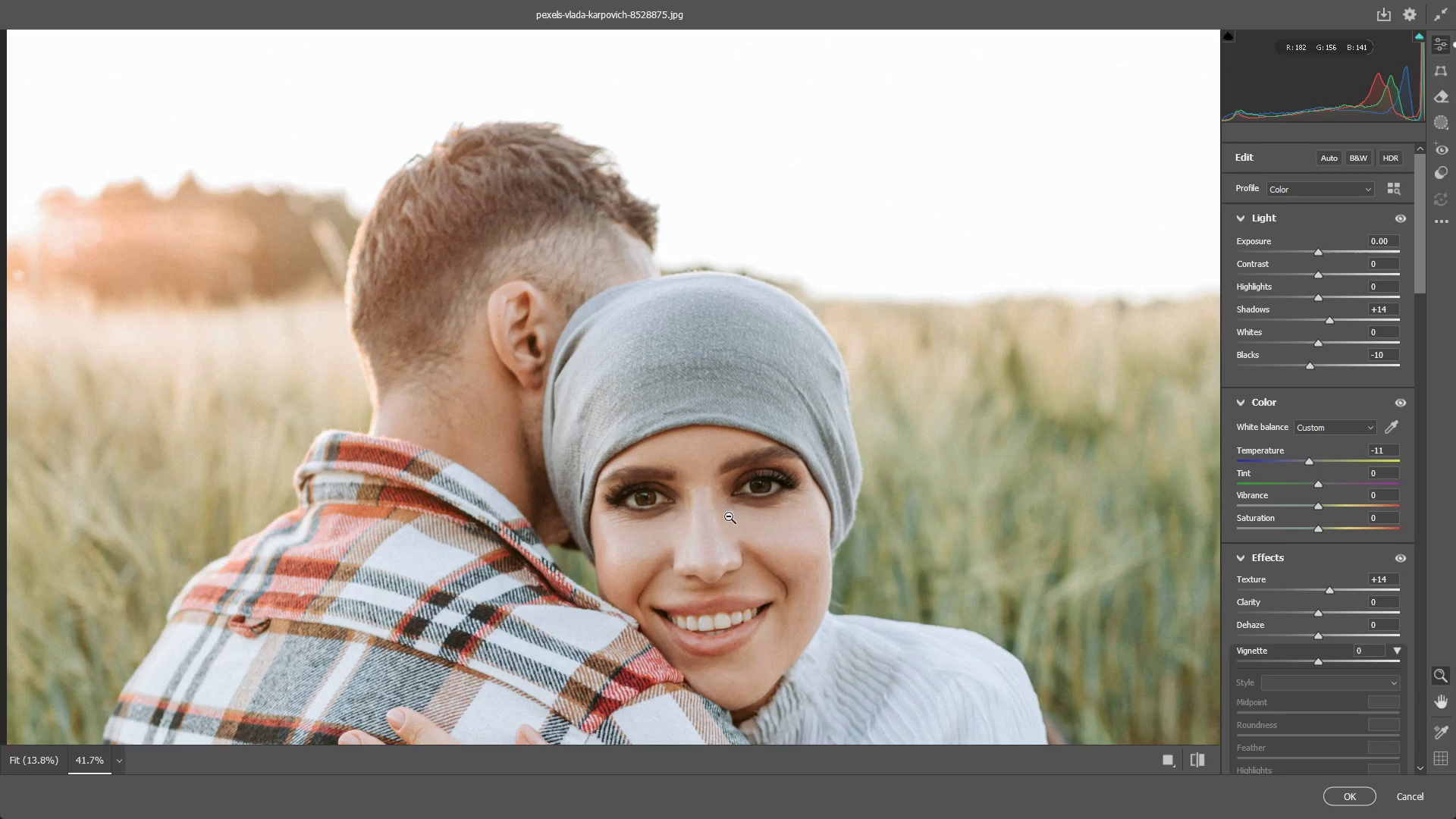 
left_click_drag(start_coordinate=[738, 540], to_coordinate=[706, 516])
 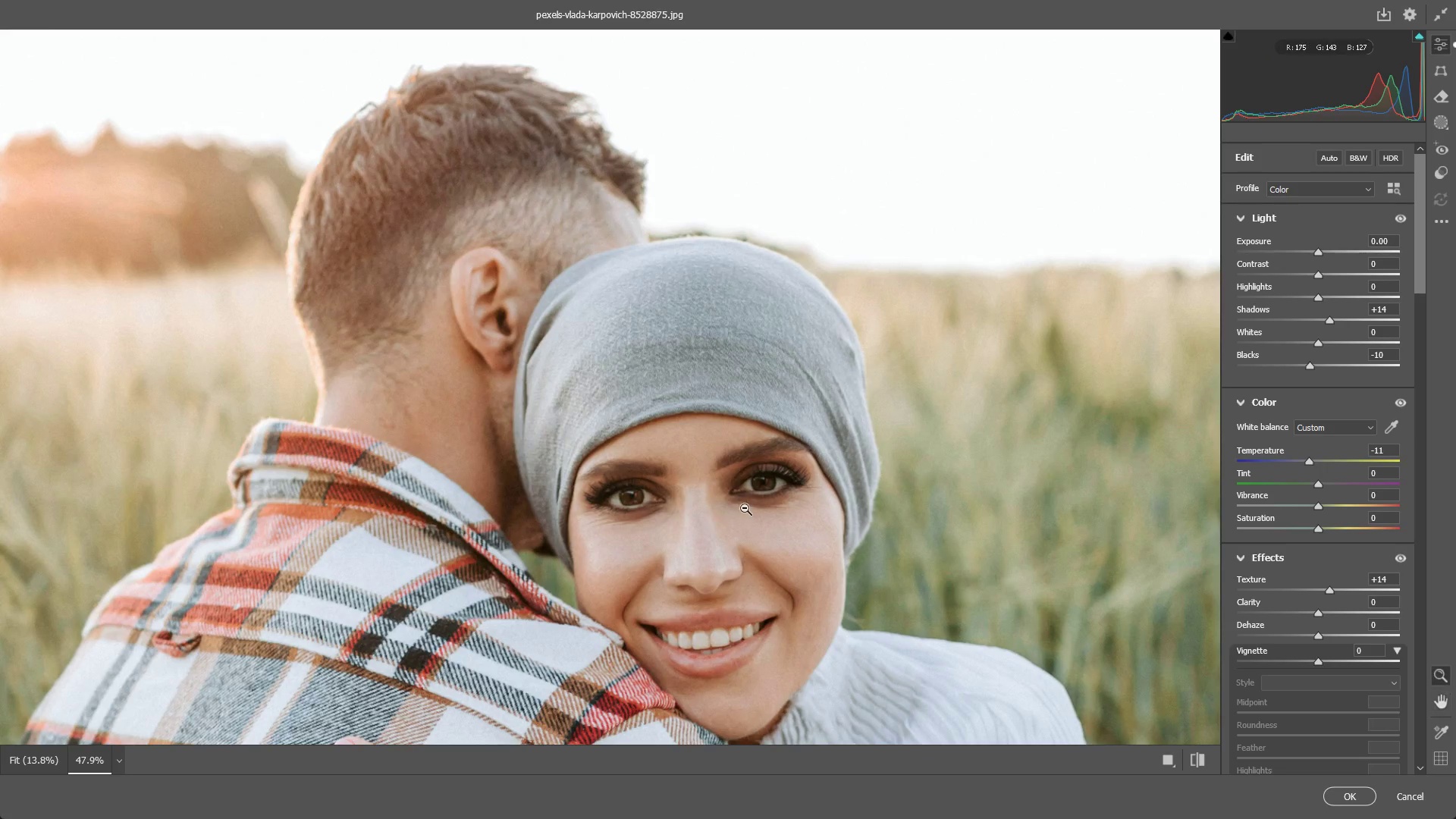 
left_click_drag(start_coordinate=[745, 508], to_coordinate=[729, 509])
 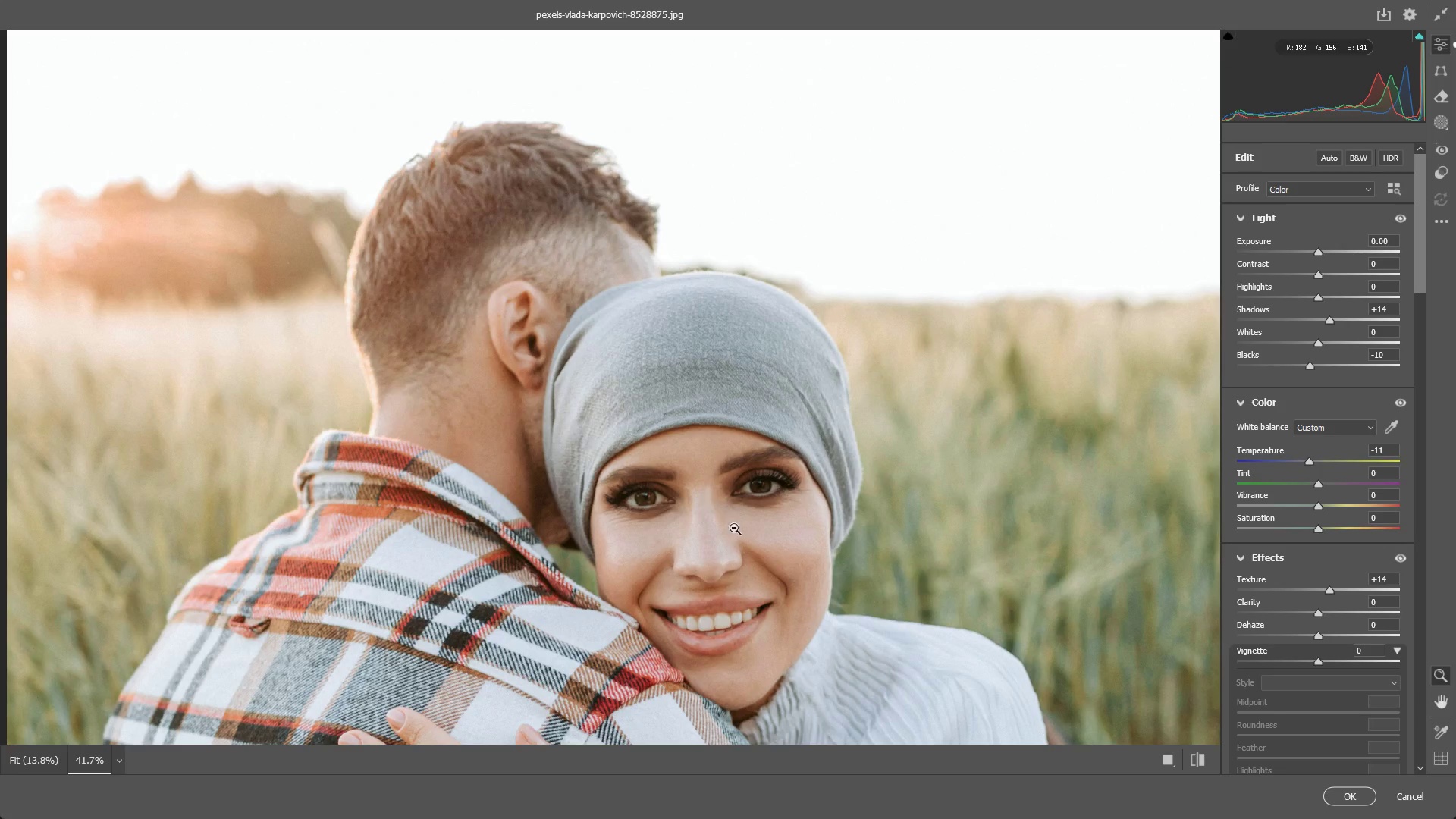 
hold_key(key=Space, duration=0.59)
 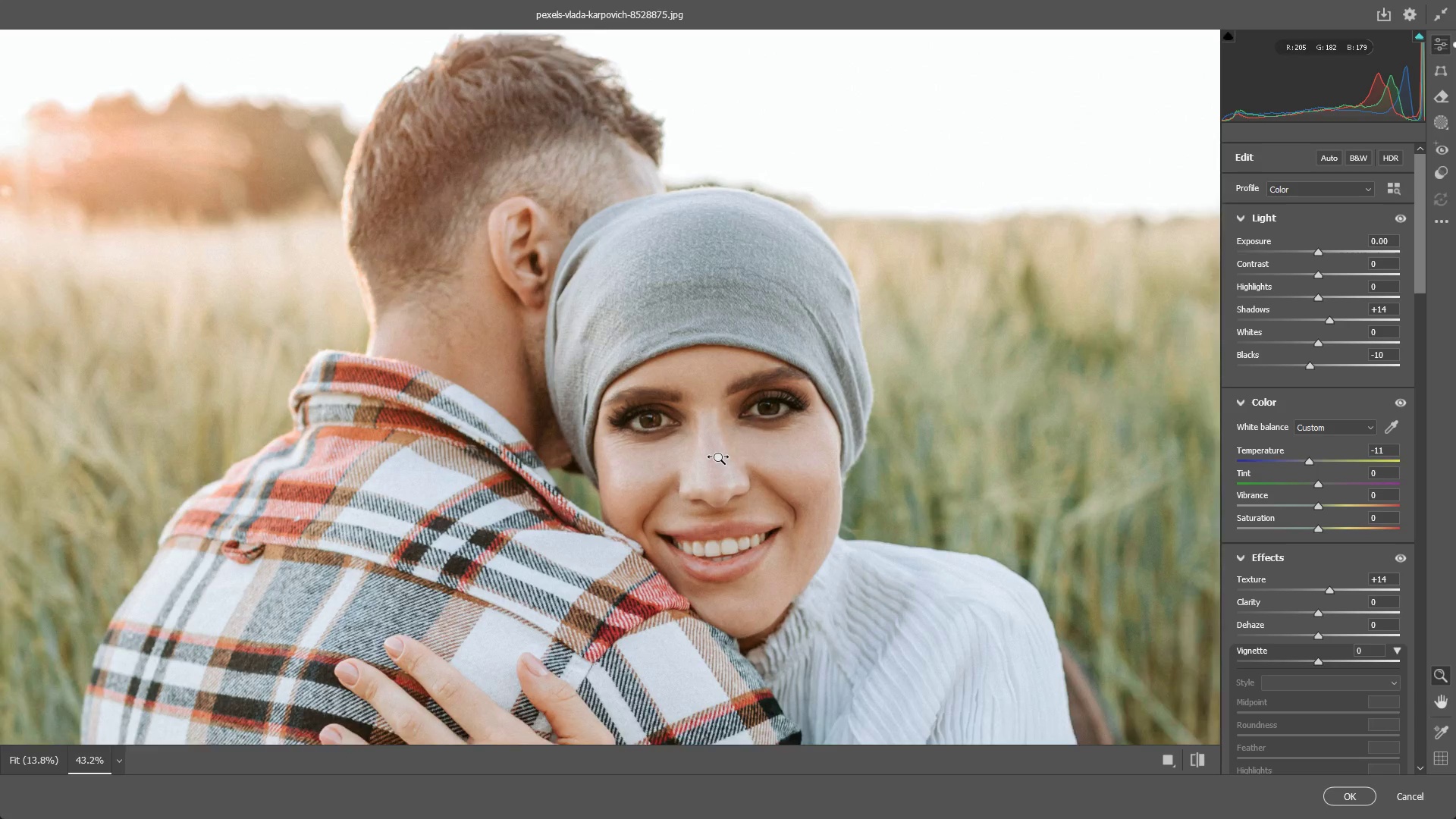 
left_click_drag(start_coordinate=[727, 541], to_coordinate=[735, 465])
 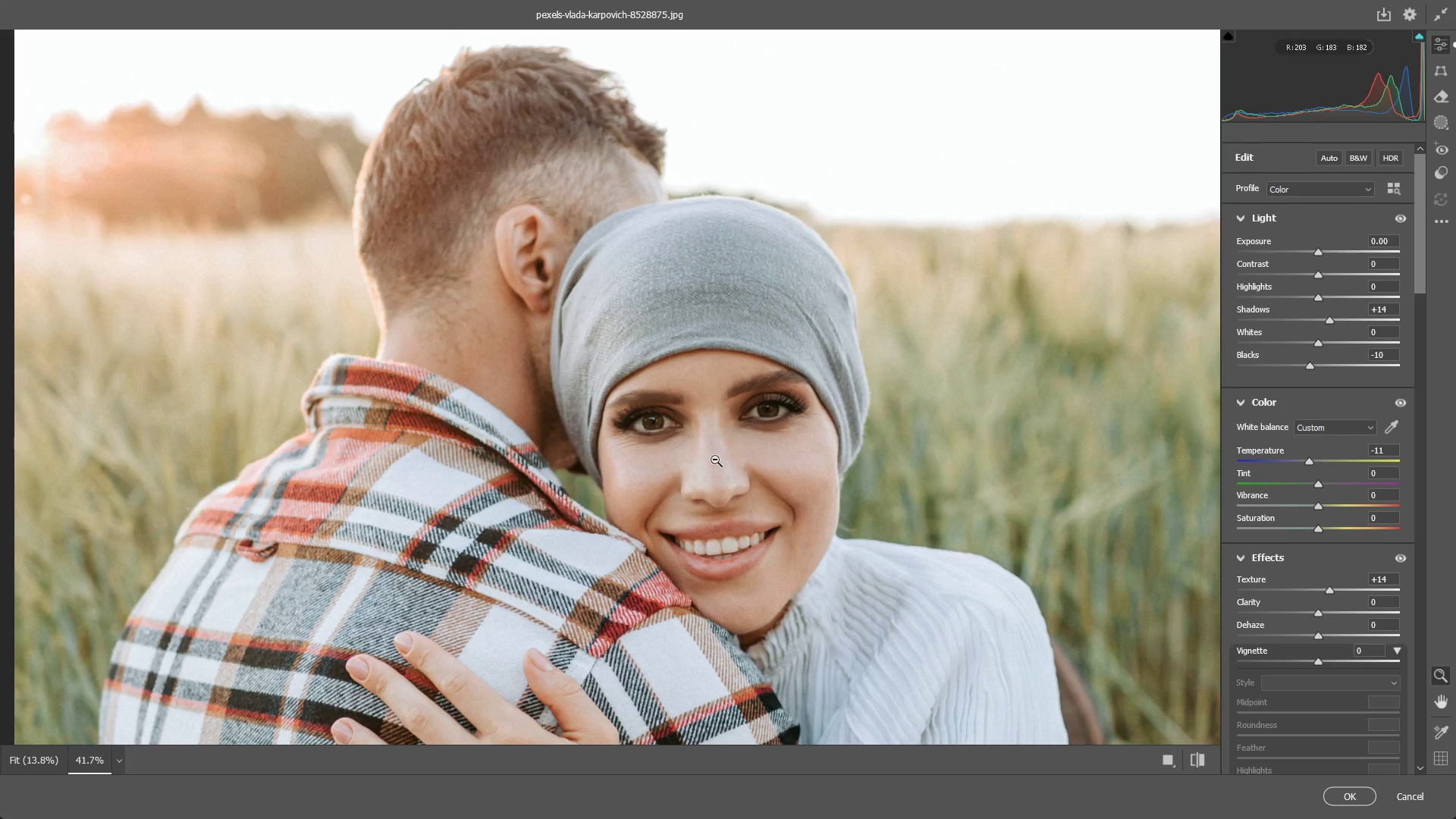 
left_click_drag(start_coordinate=[713, 460], to_coordinate=[723, 457])
 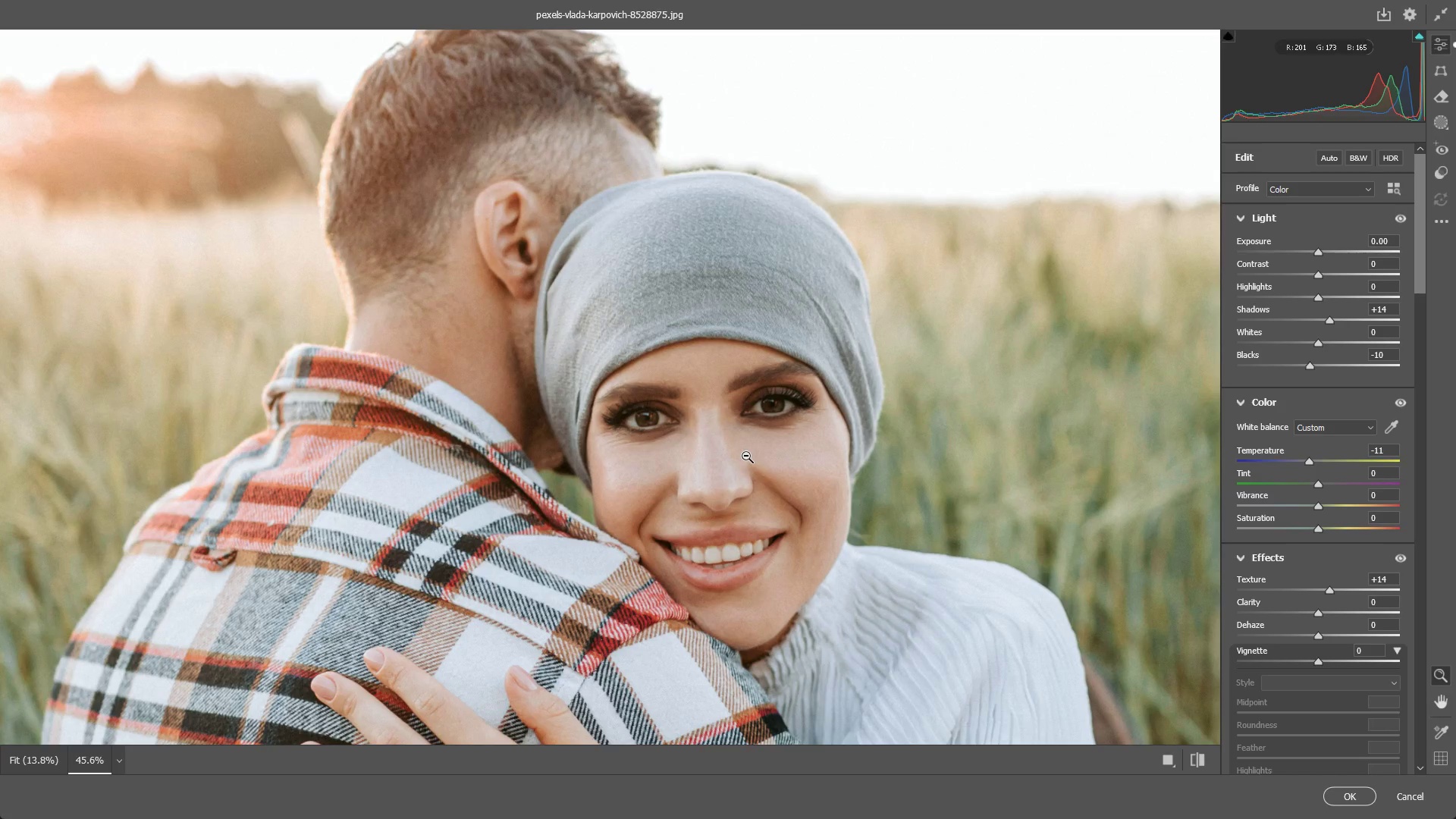 
left_click_drag(start_coordinate=[801, 420], to_coordinate=[788, 419])
 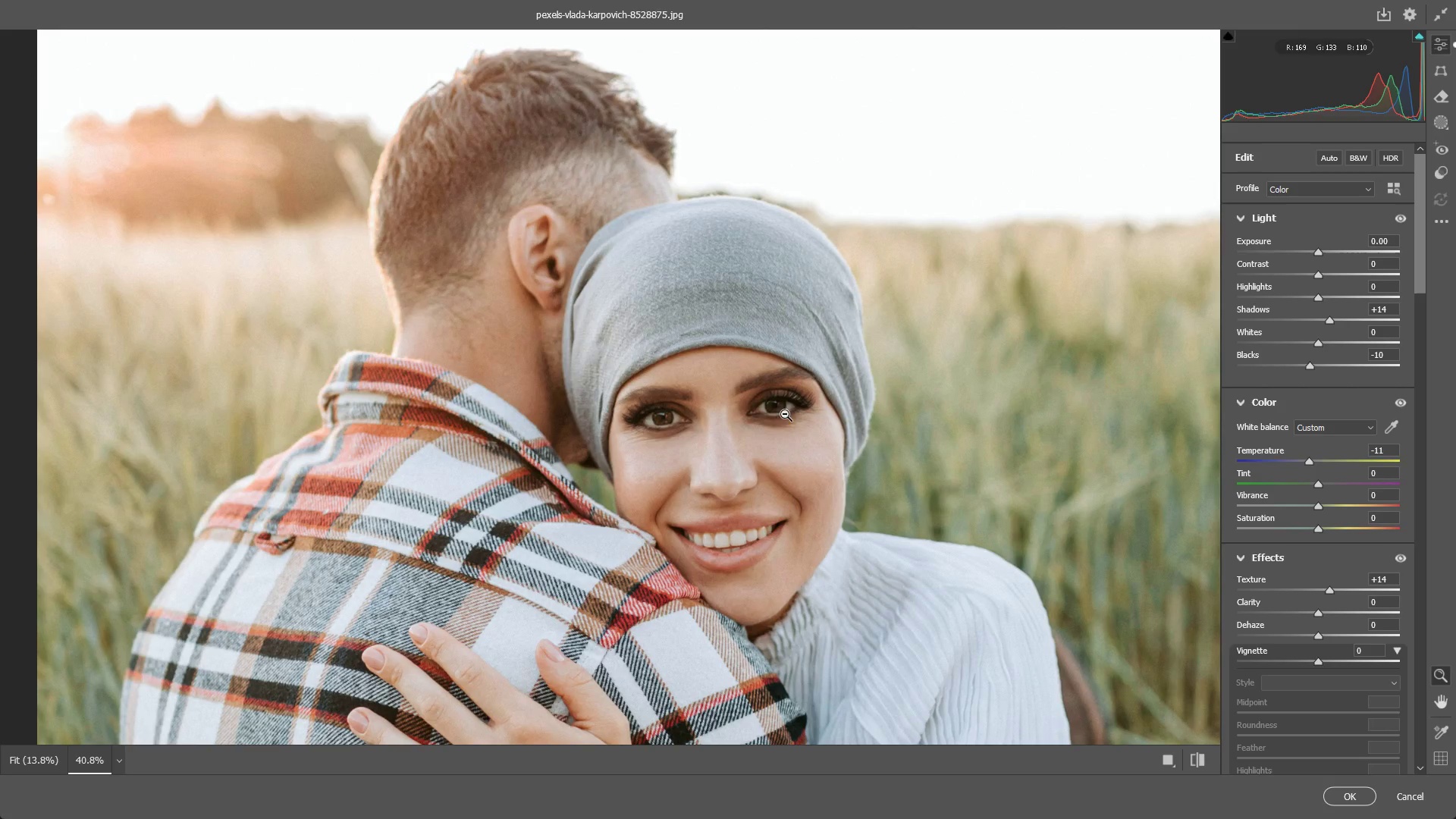 
hold_key(key=Space, duration=0.47)
 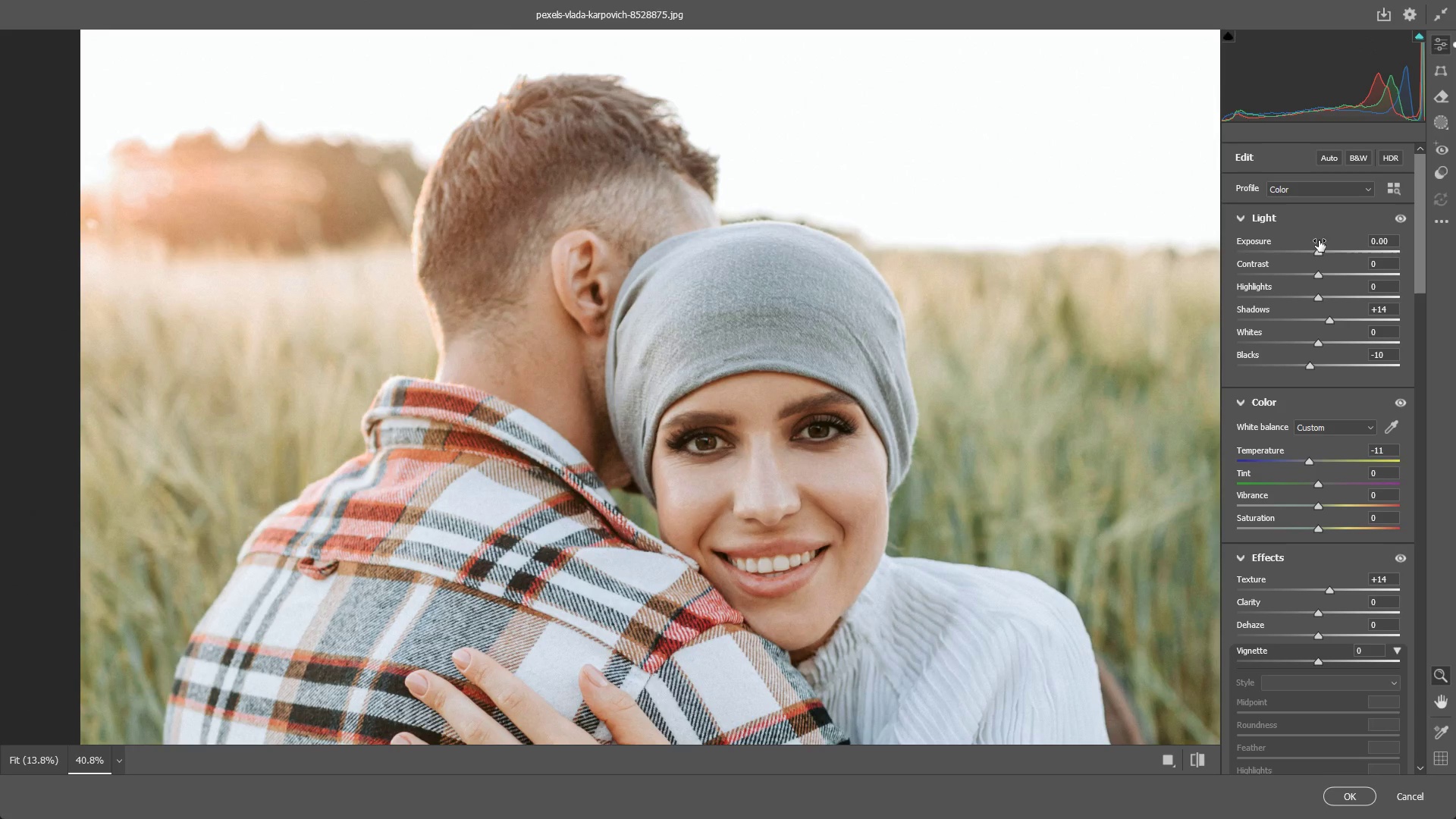 
left_click_drag(start_coordinate=[749, 448], to_coordinate=[792, 473])
 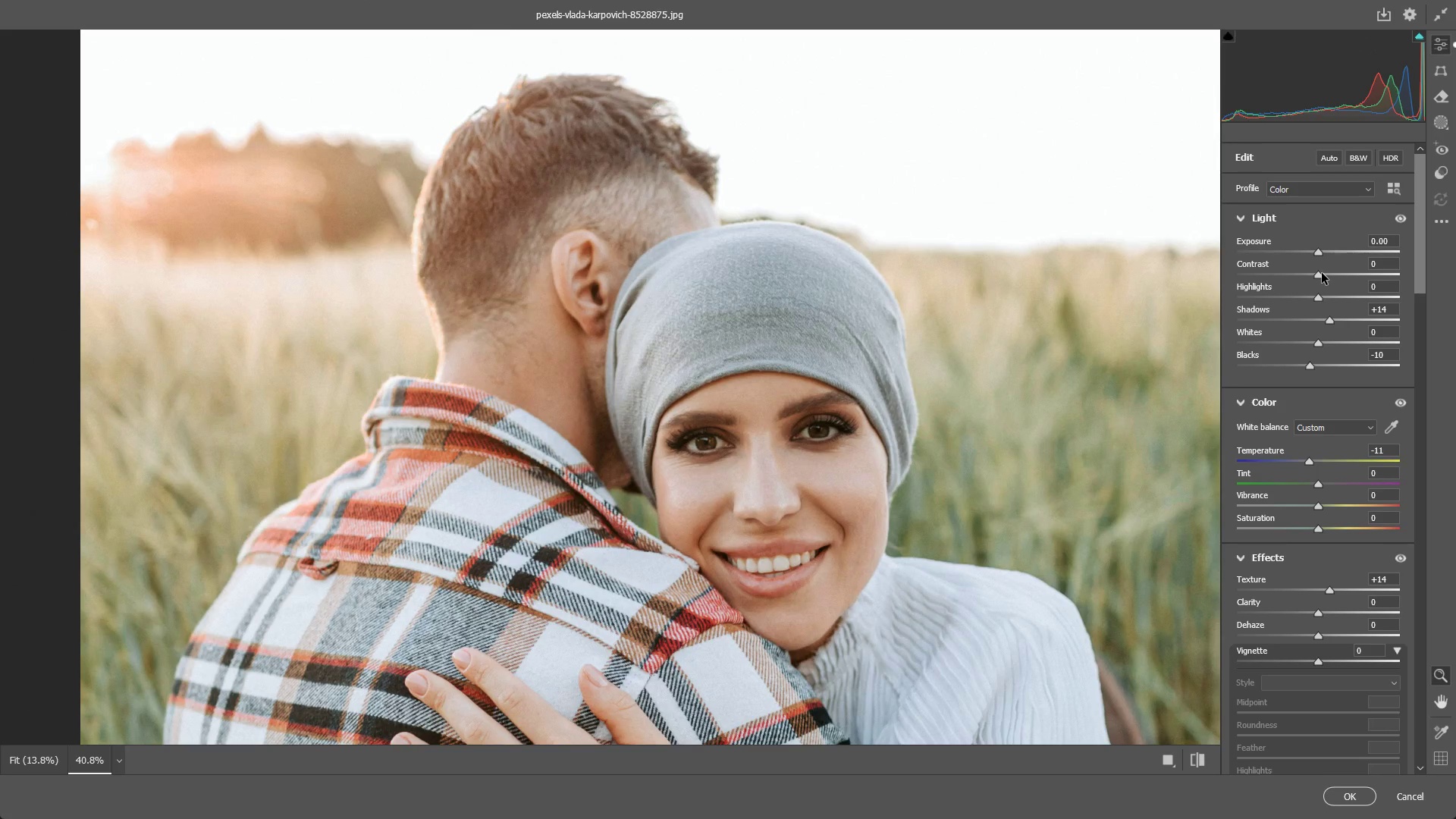 
left_click_drag(start_coordinate=[1322, 273], to_coordinate=[1335, 269])
 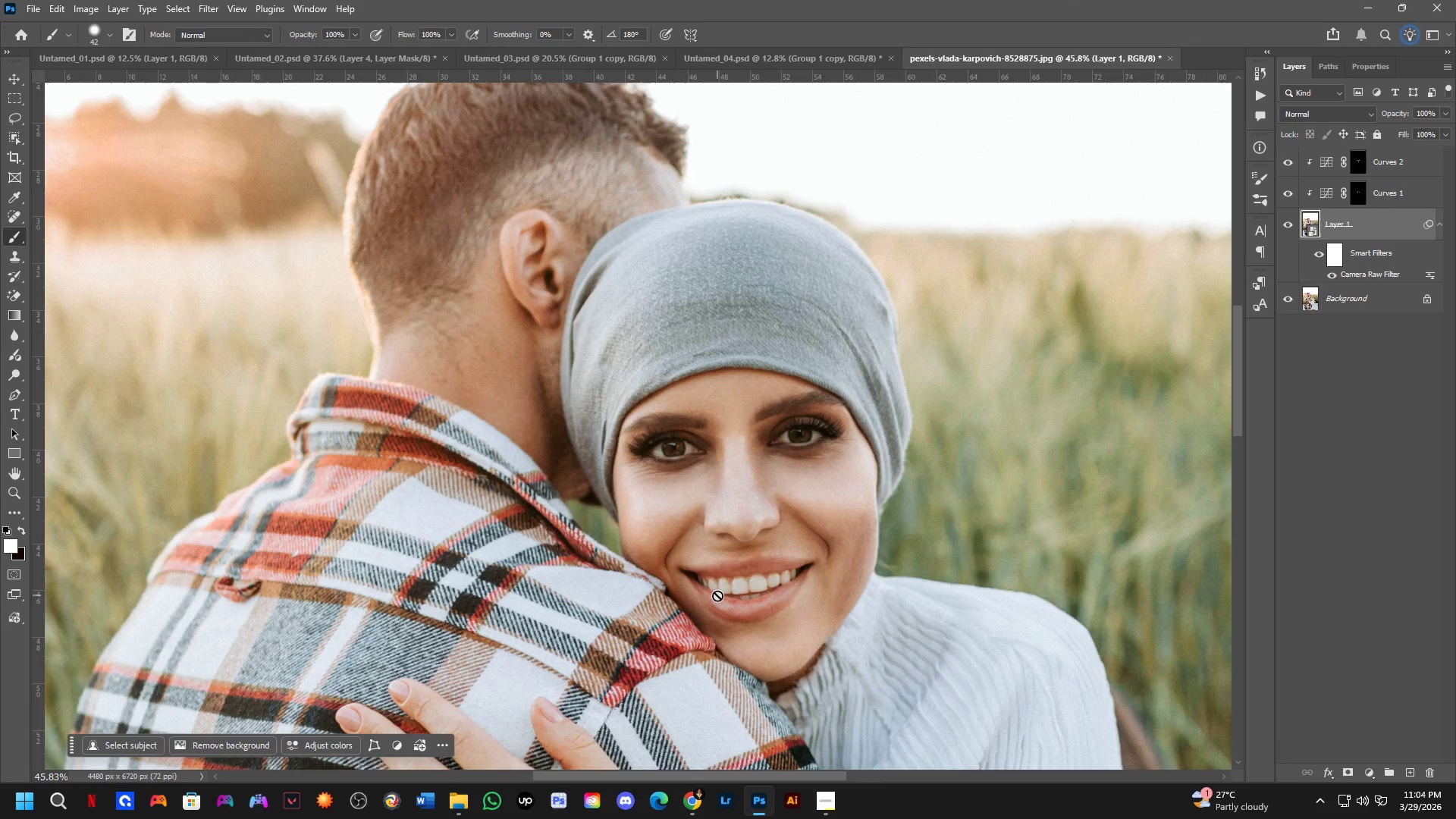 
wait(9.61)
 